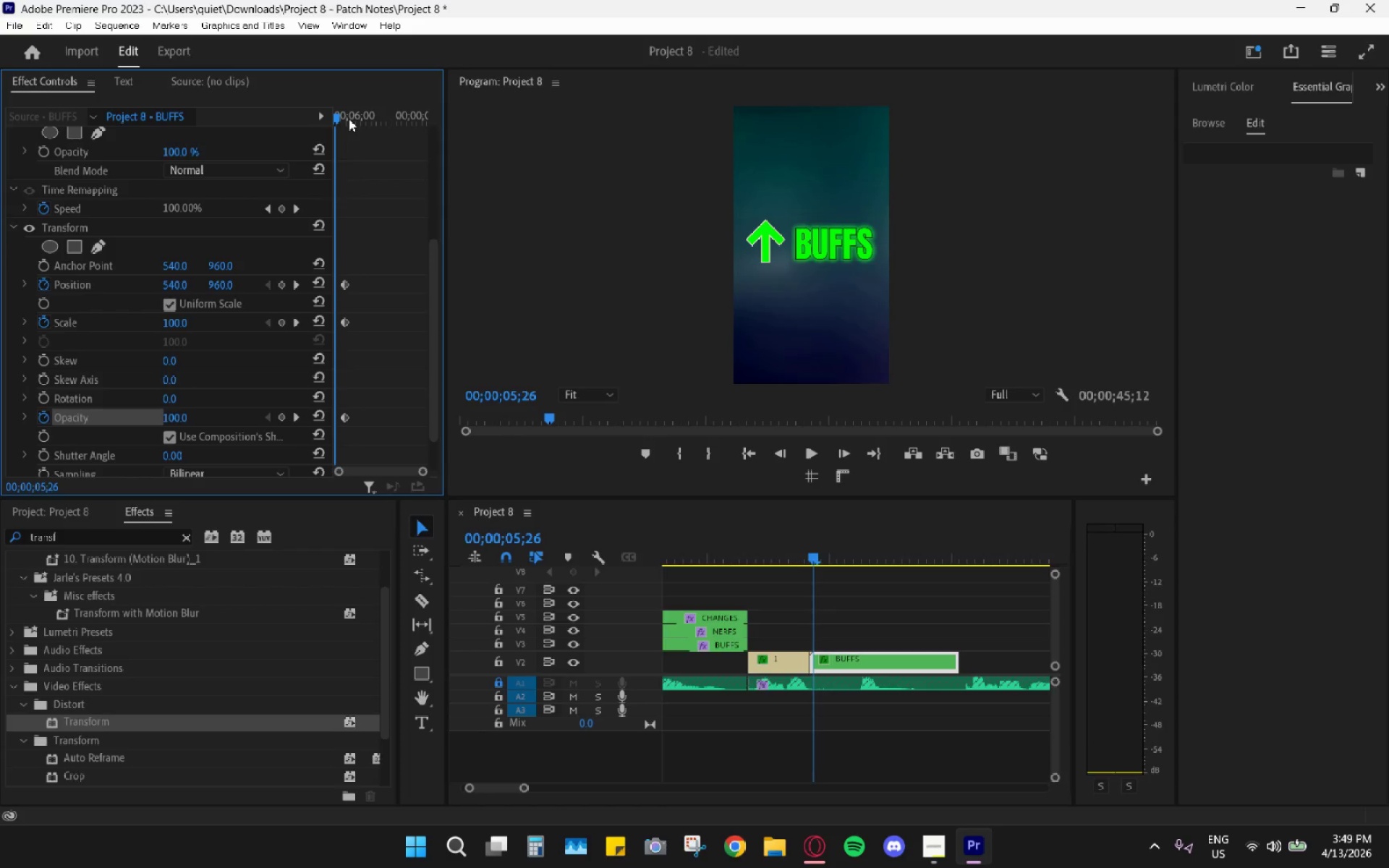 
key(ArrowLeft)
 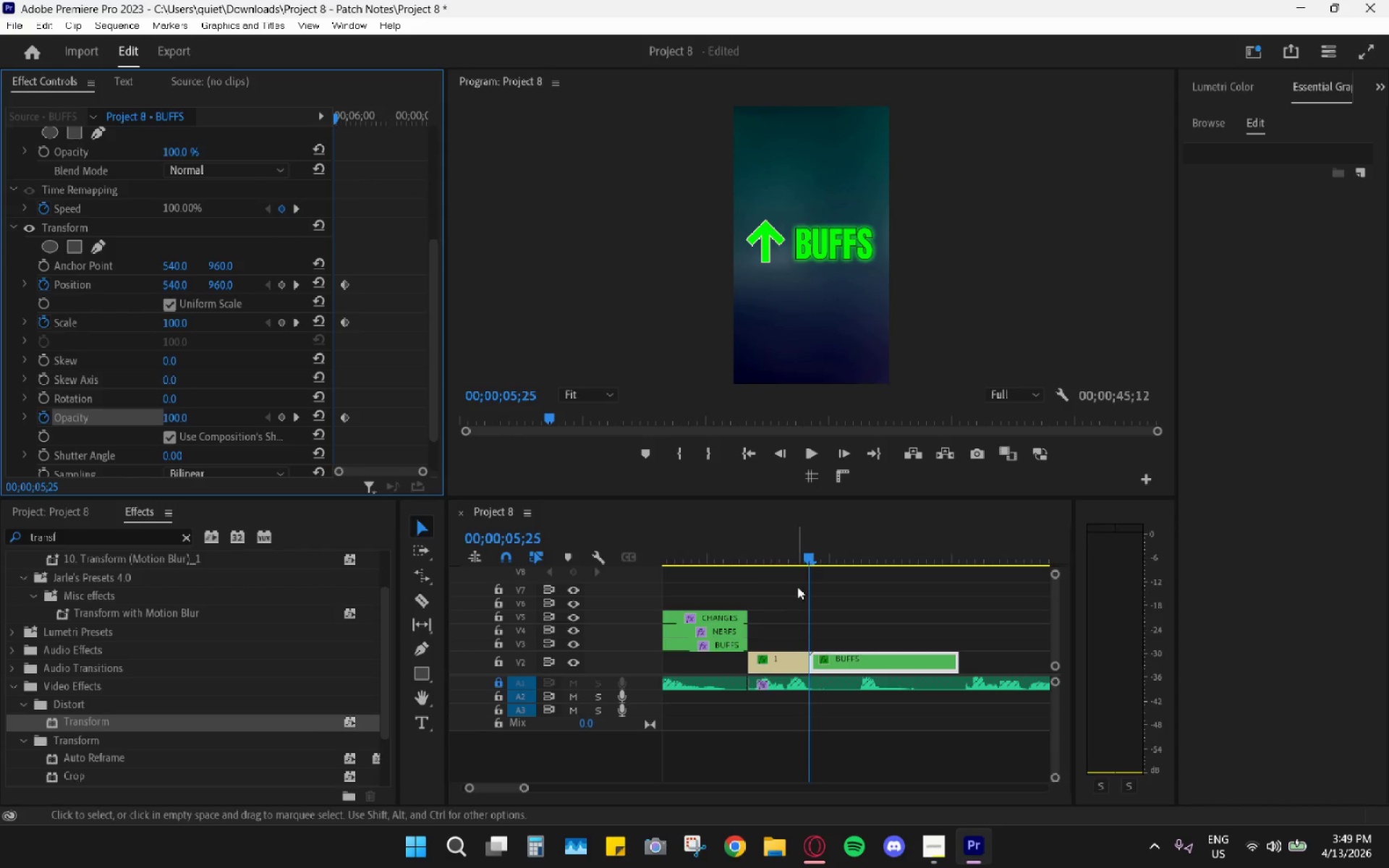 
hold_key(key=AltLeft, duration=1.3)
scroll: coordinate [811, 665], scroll_direction: up, amount: 24.0
 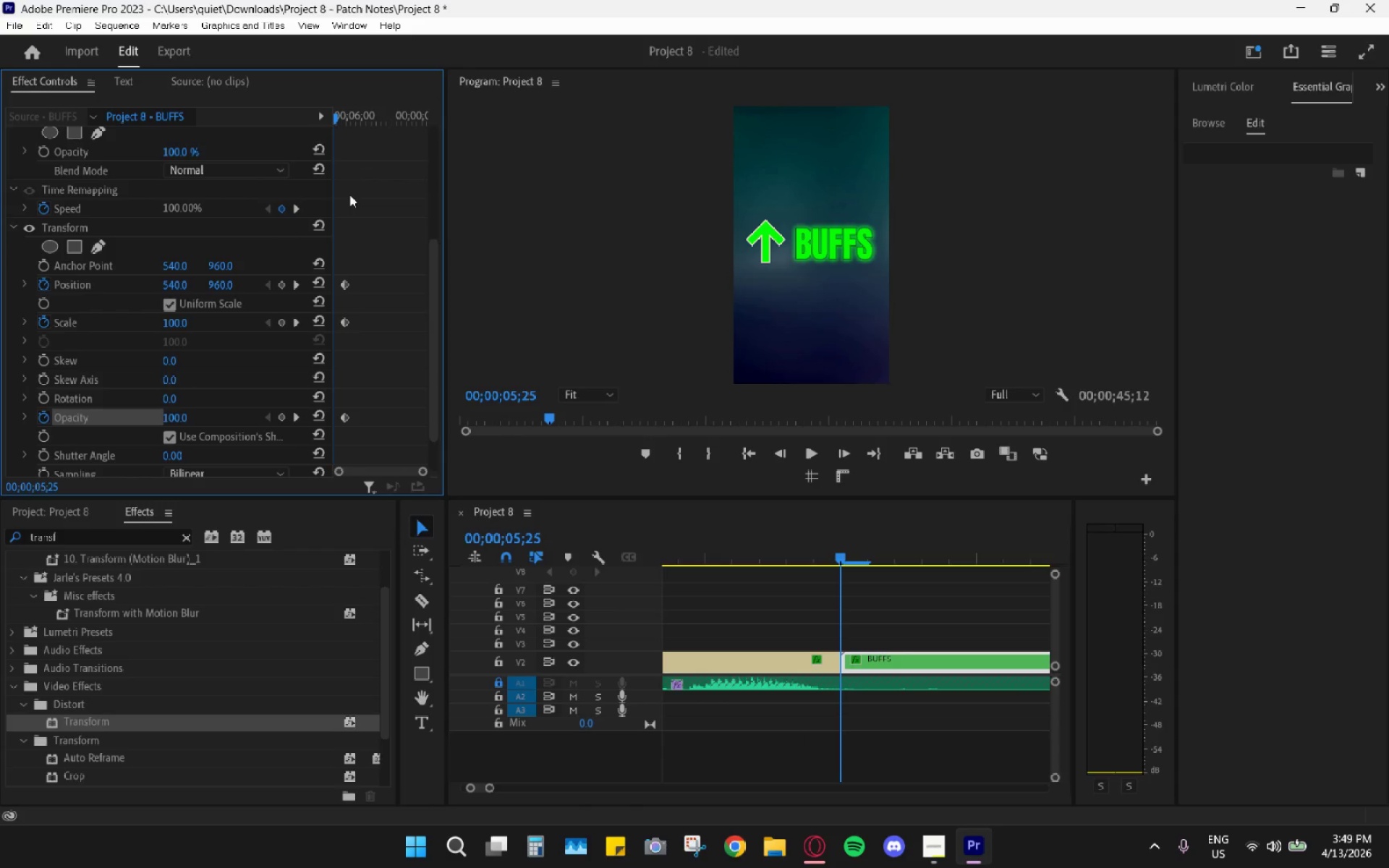 
left_click_drag(start_coordinate=[334, 114], to_coordinate=[315, 118])
 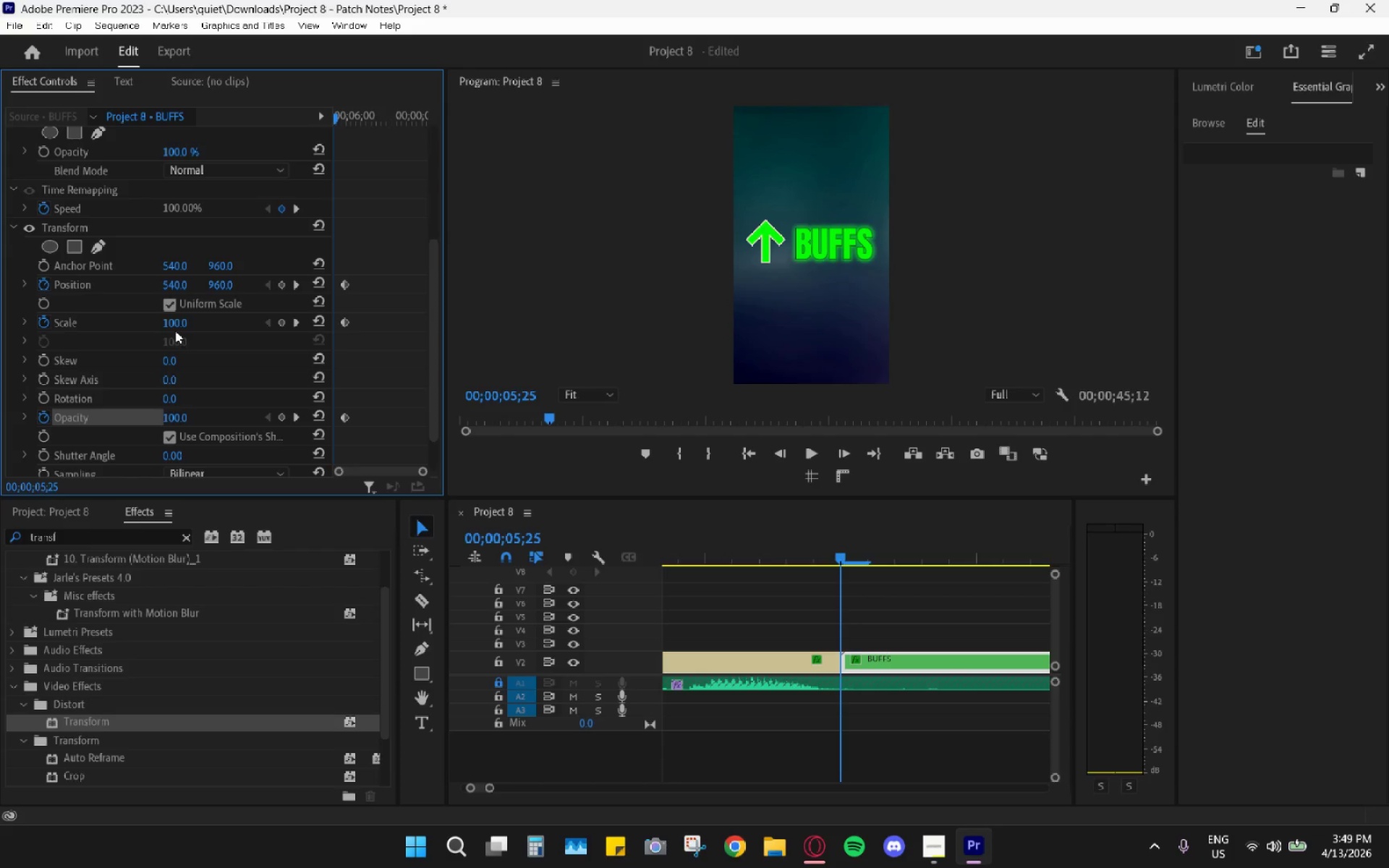 
left_click([171, 325])
 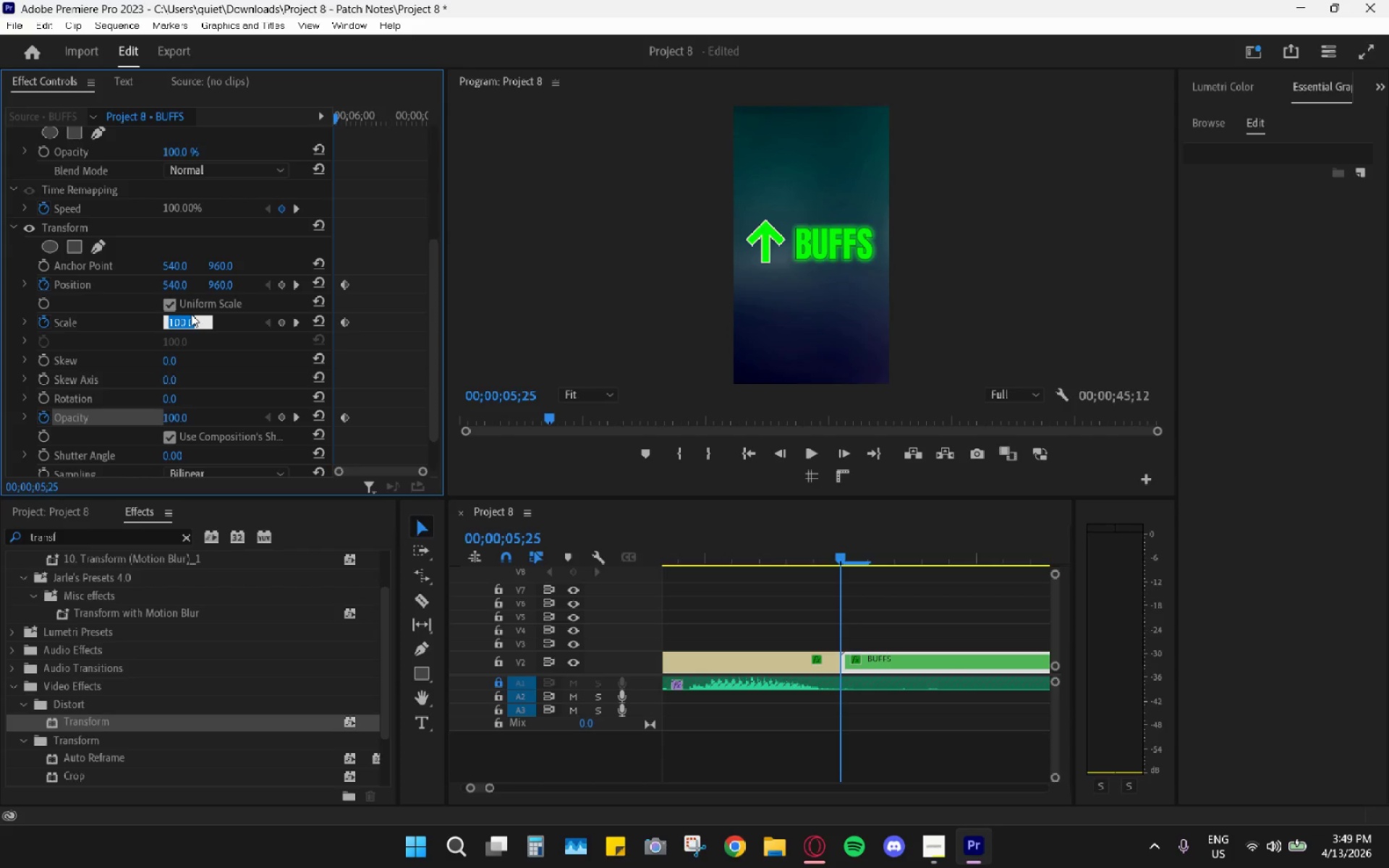 
key(Numpad5)
 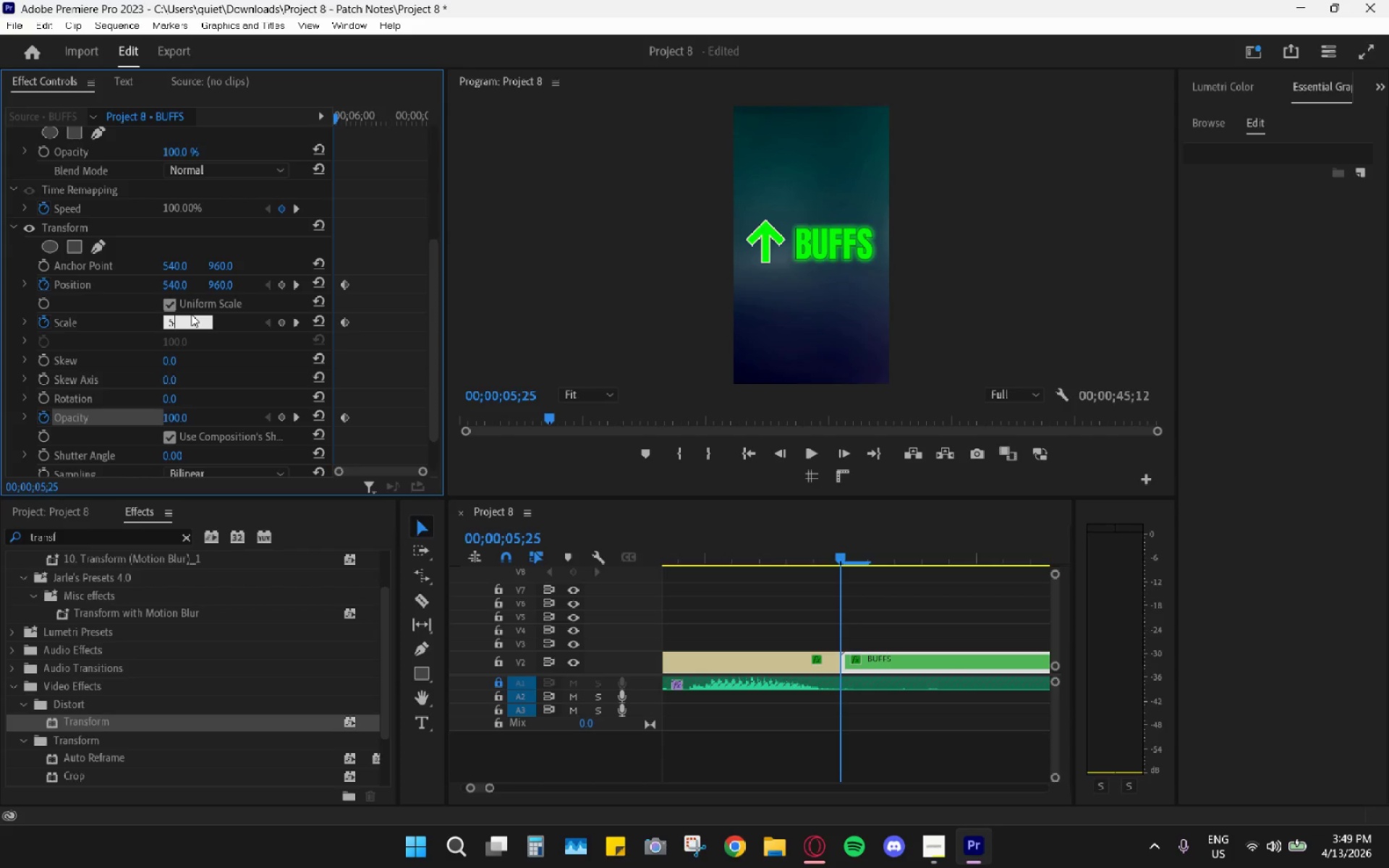 
key(Numpad0)
 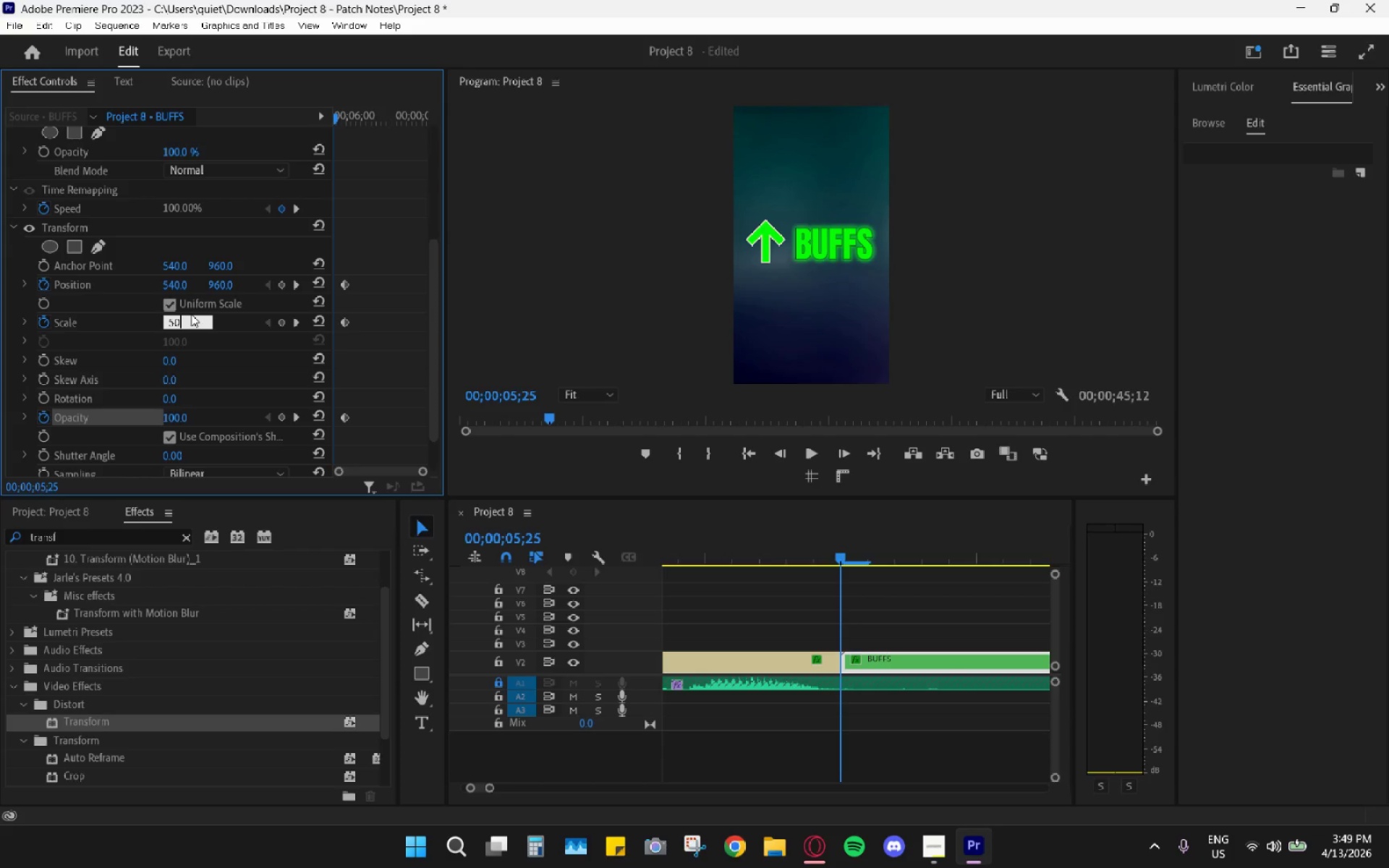 
key(Enter)
 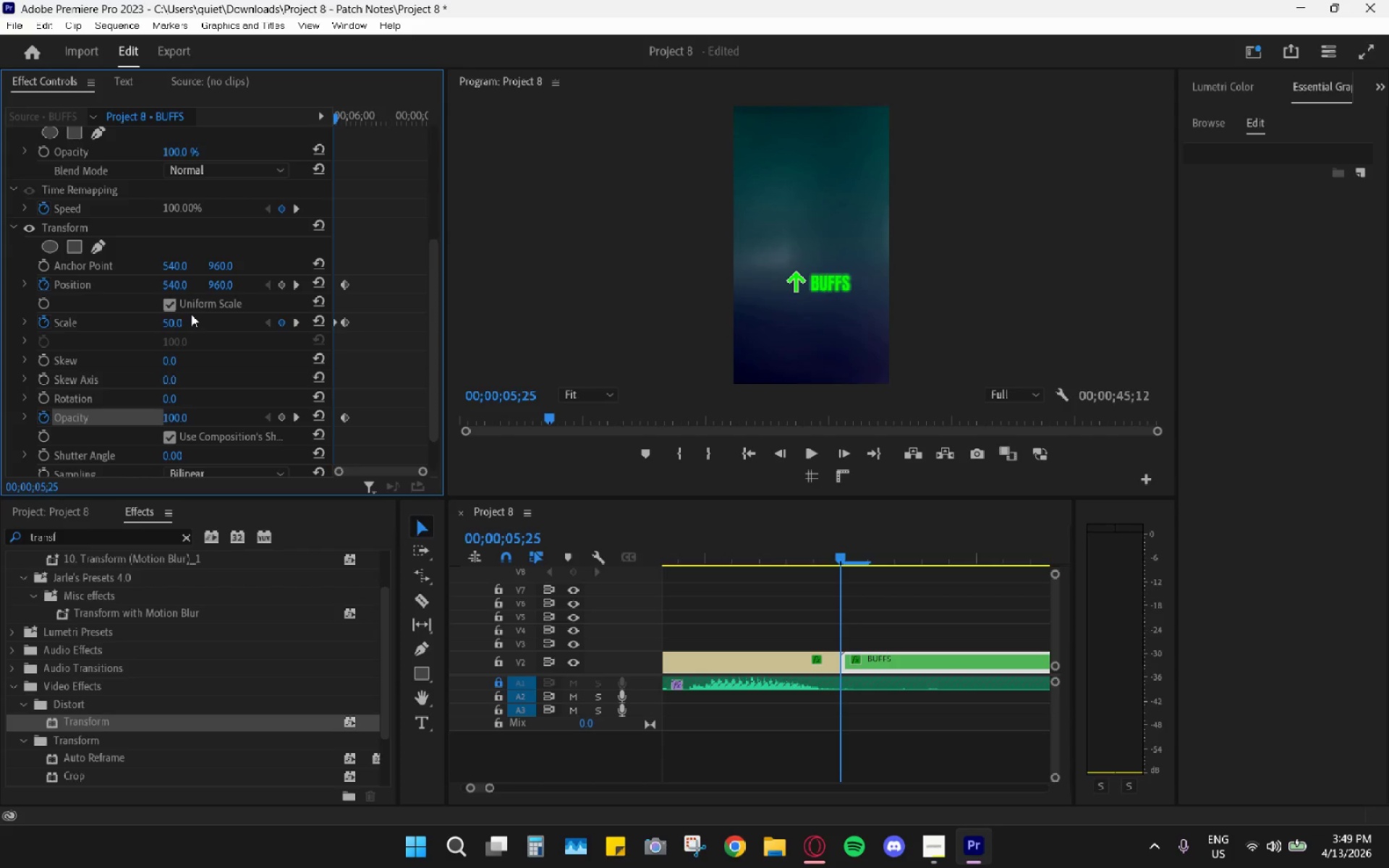 
key(Control+ControlLeft)
 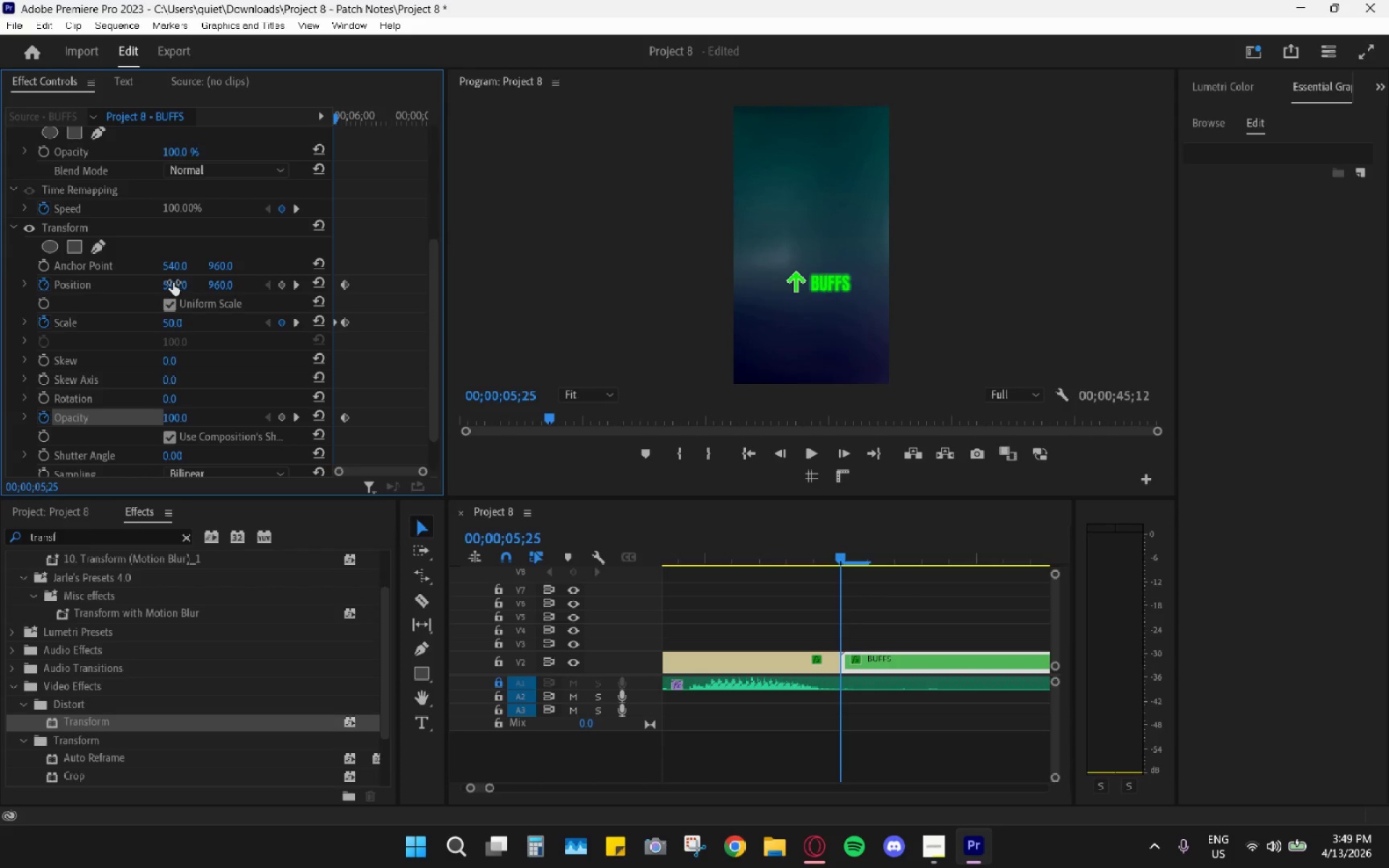 
left_click_drag(start_coordinate=[173, 282], to_coordinate=[117, 294])
 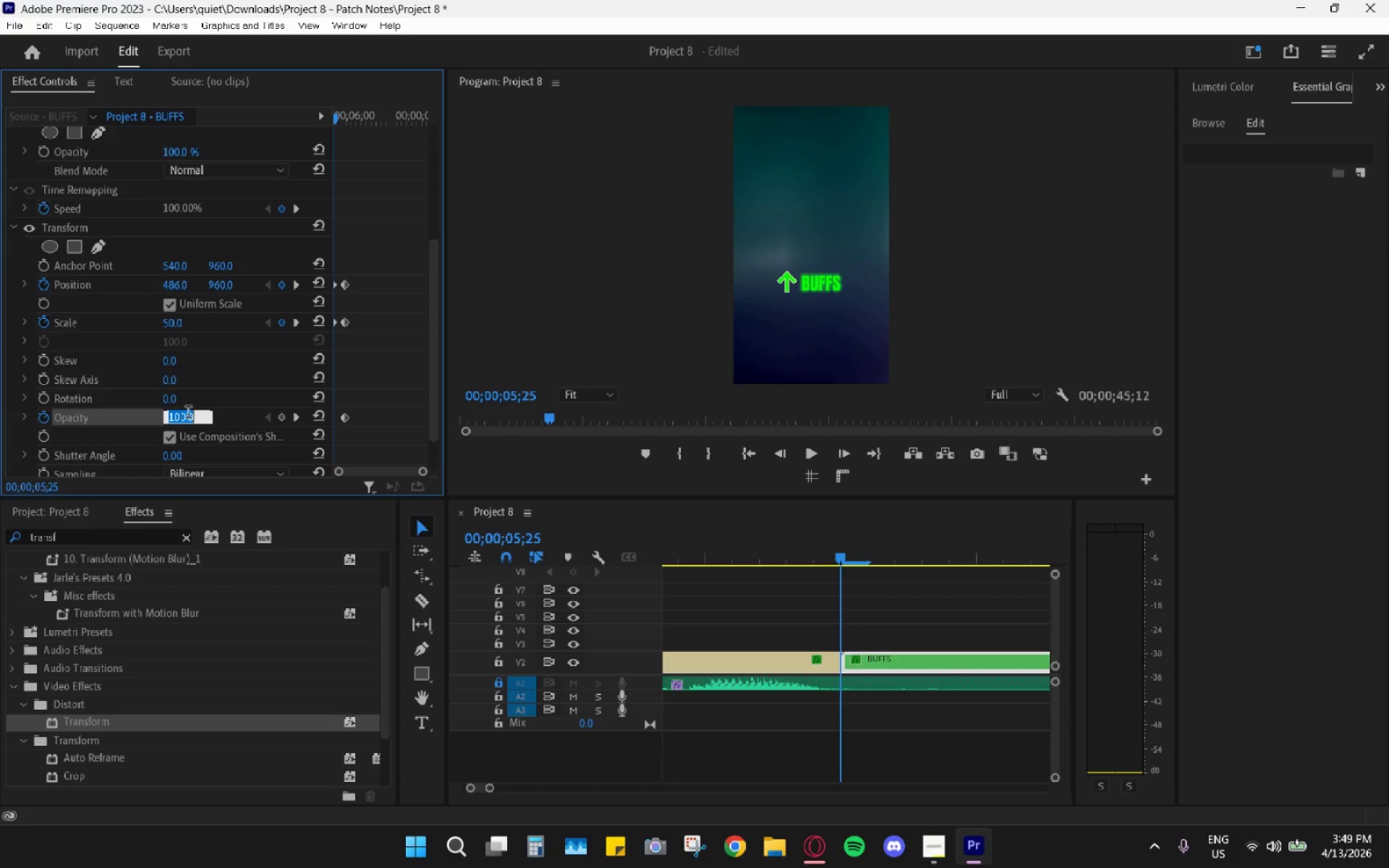 
key(Numpad0)
 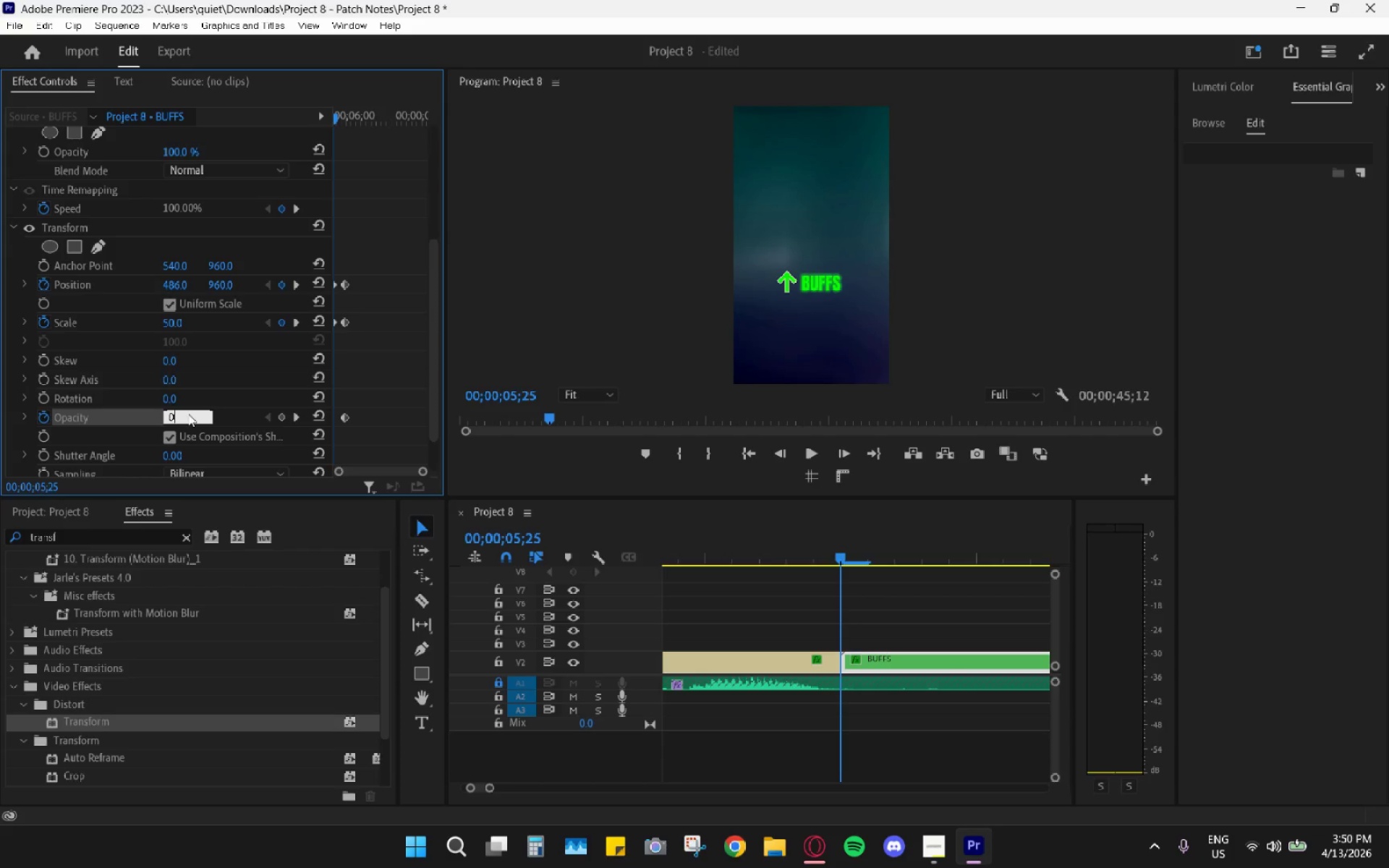 
key(Enter)
 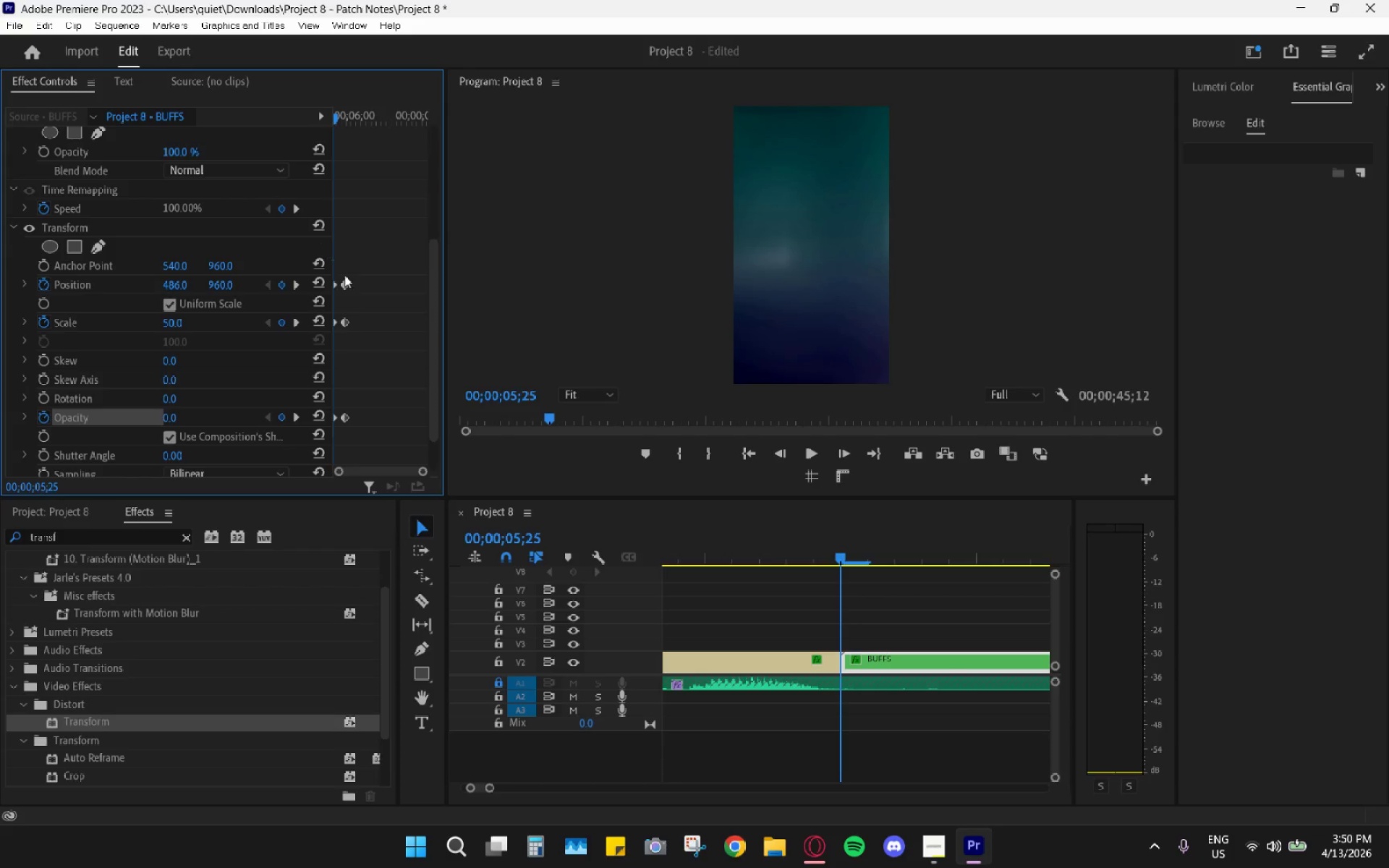 
left_click_drag(start_coordinate=[382, 255], to_coordinate=[322, 470])
 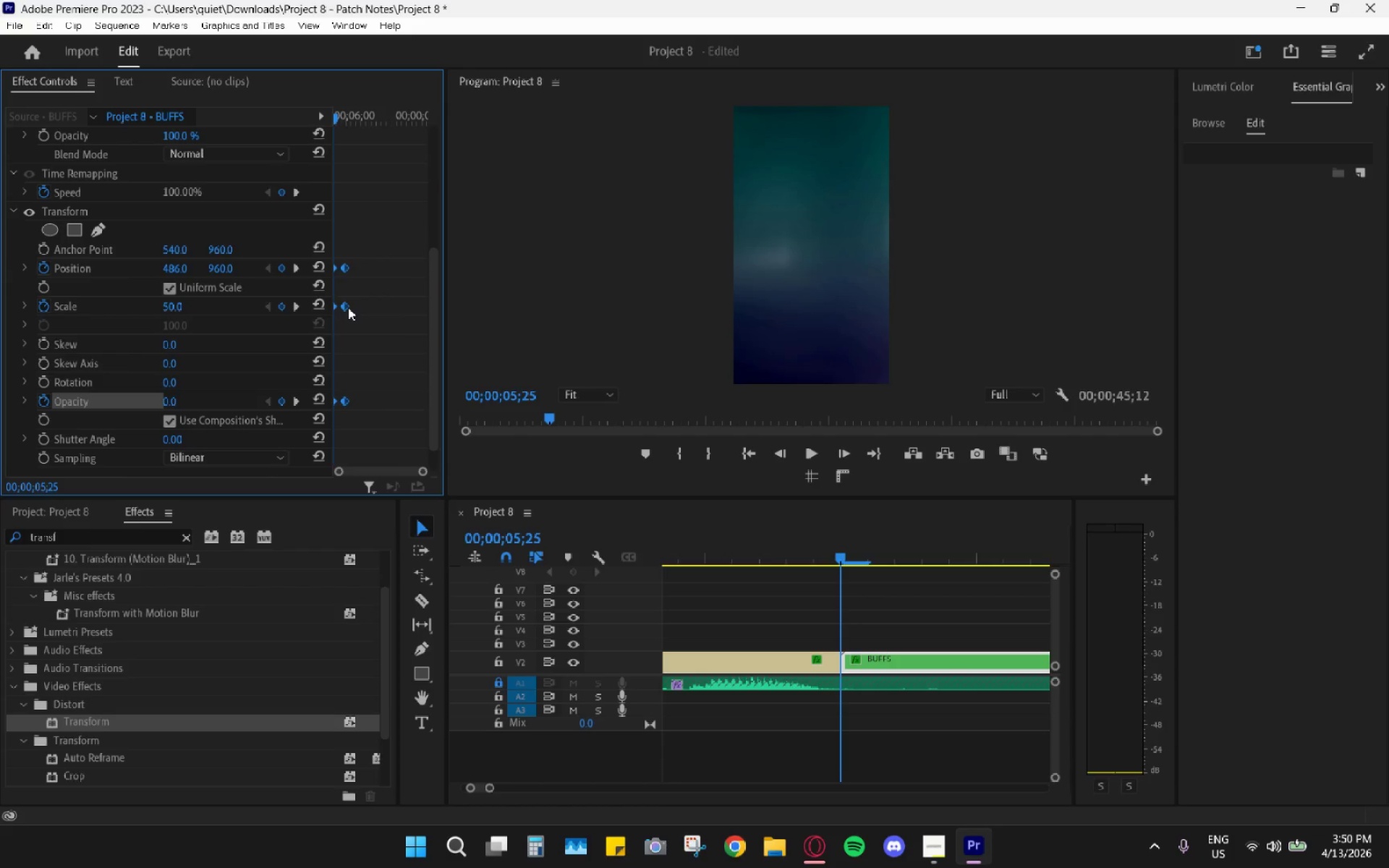 
right_click([348, 307])
 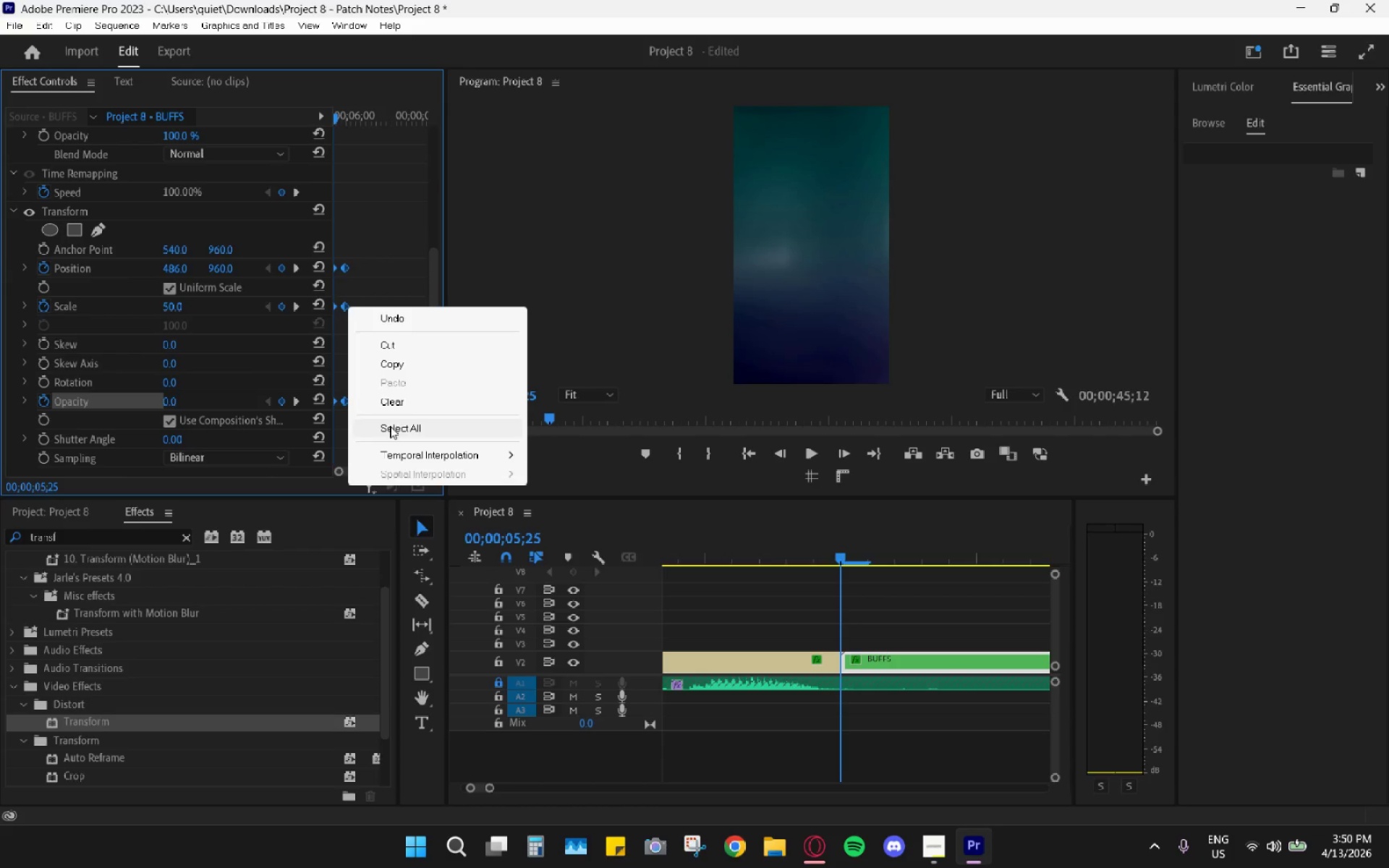 
left_click([391, 450])
 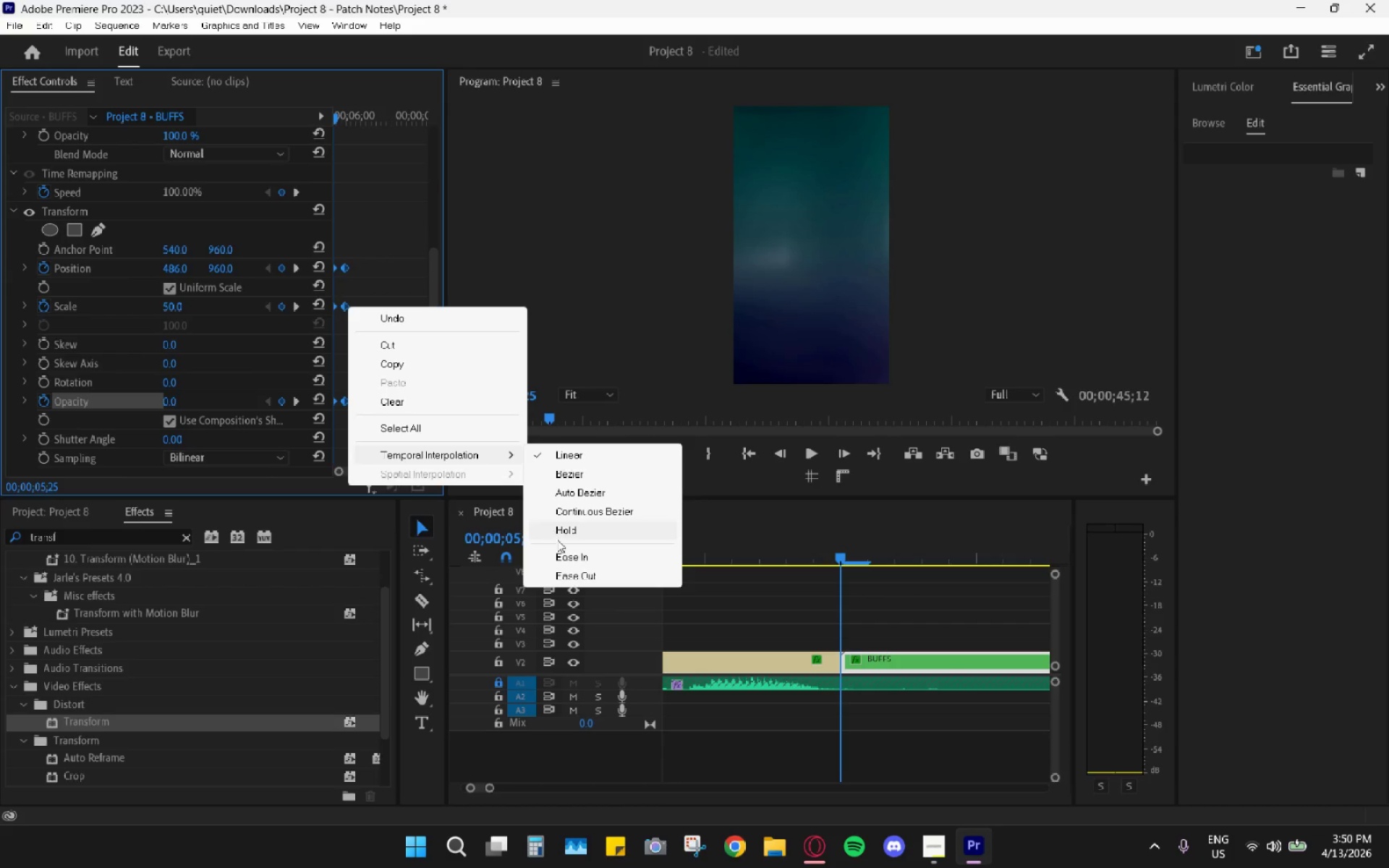 
left_click([563, 555])
 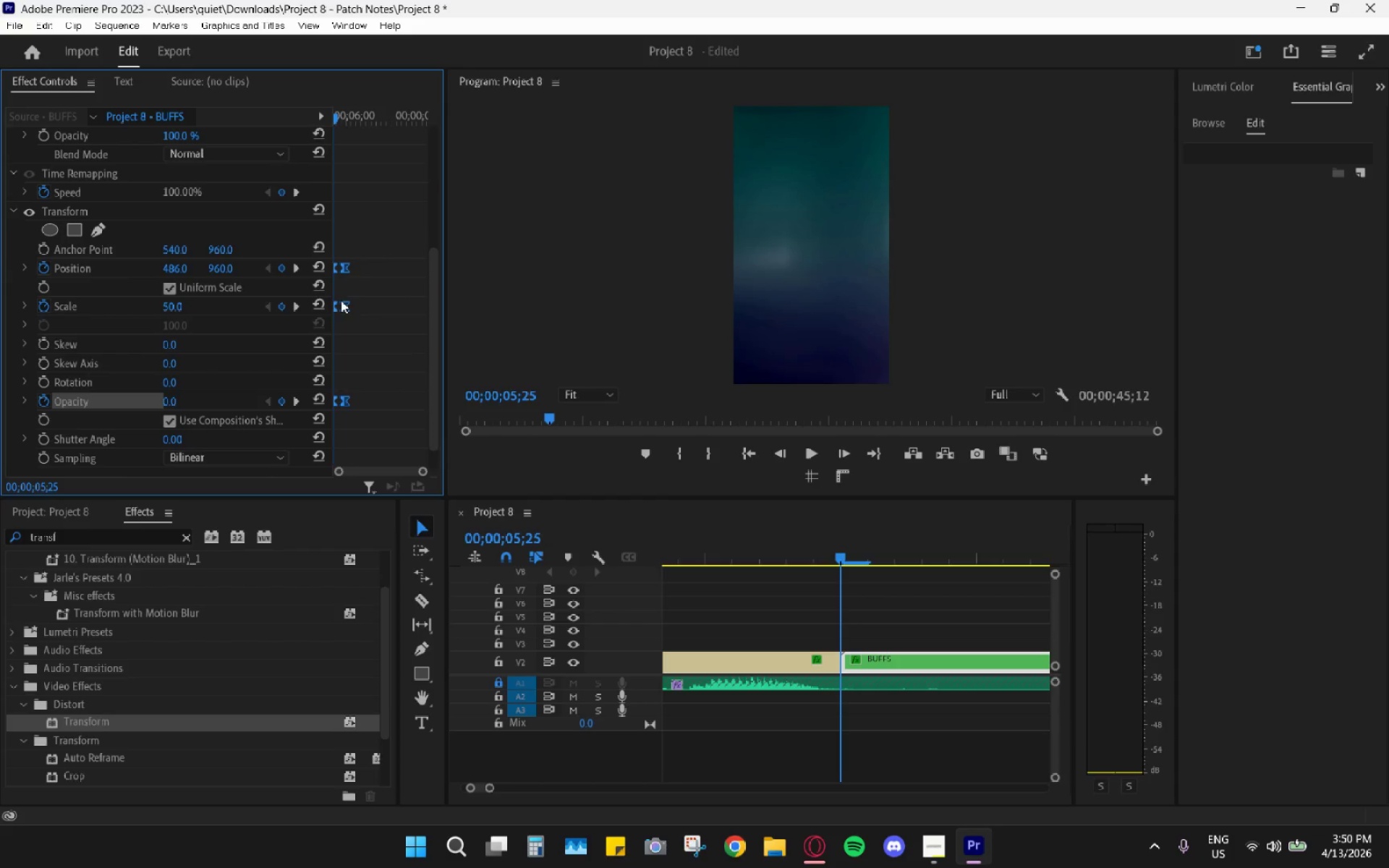 
right_click([337, 314])
 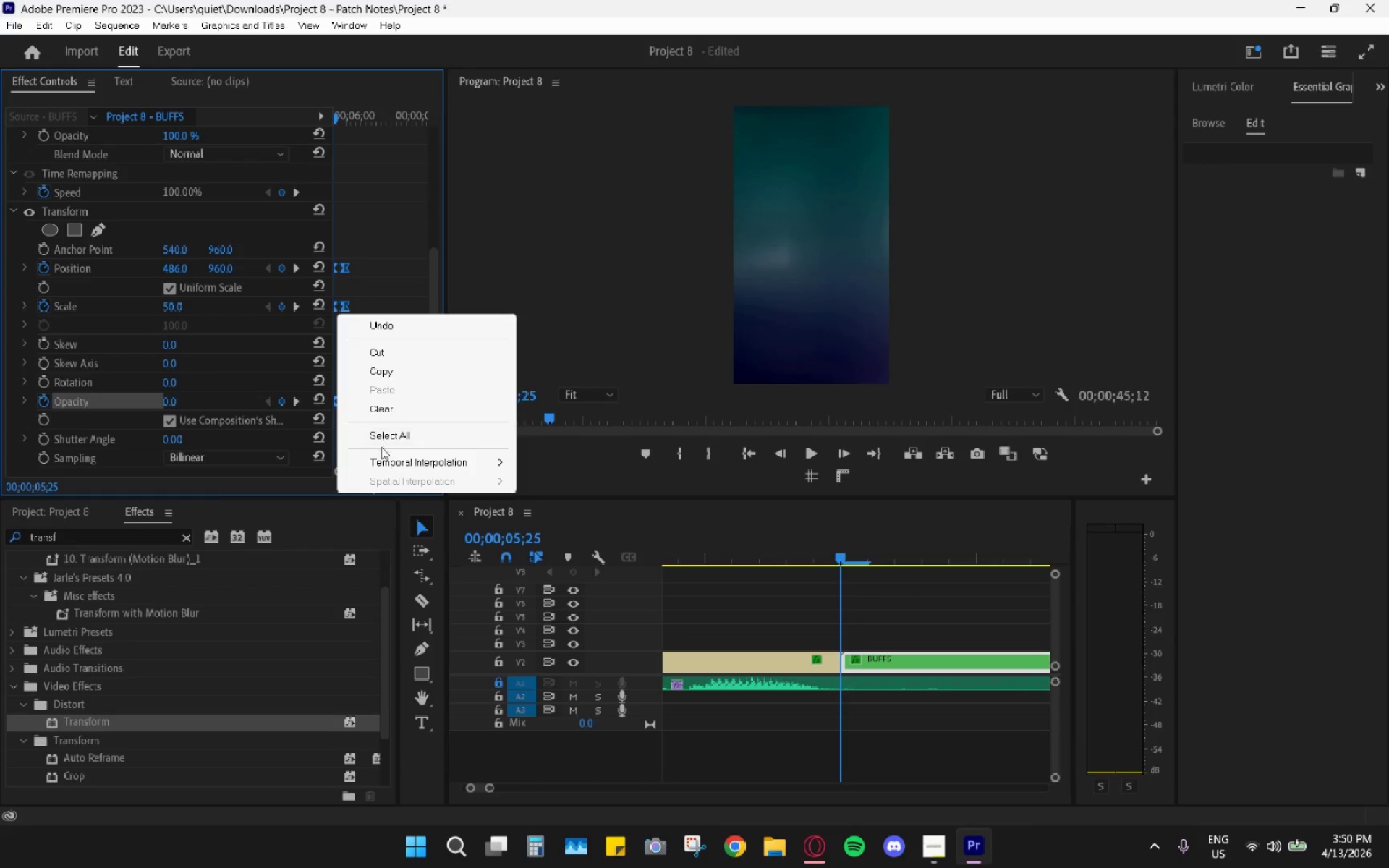 
left_click([383, 458])
 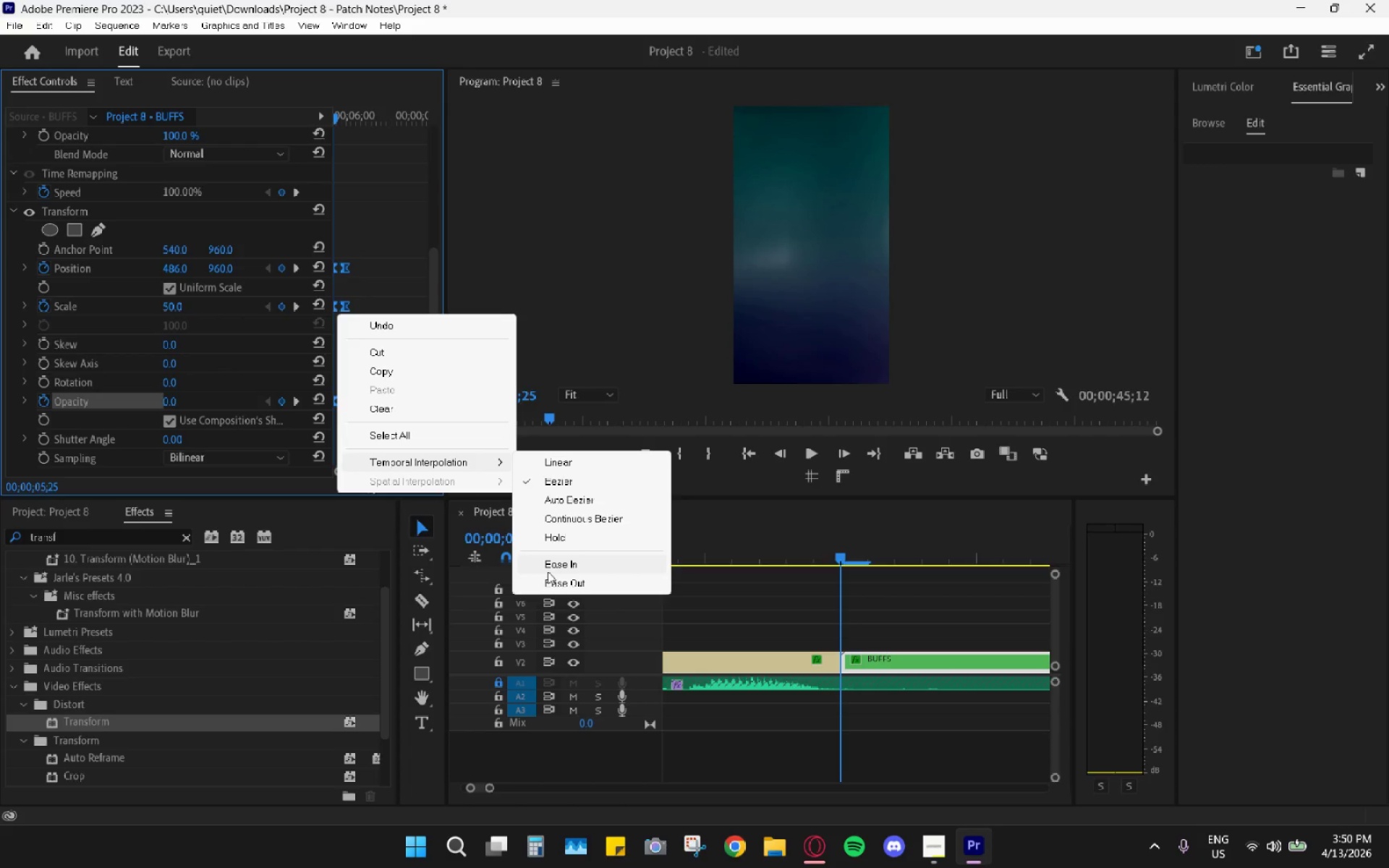 
left_click([551, 576])
 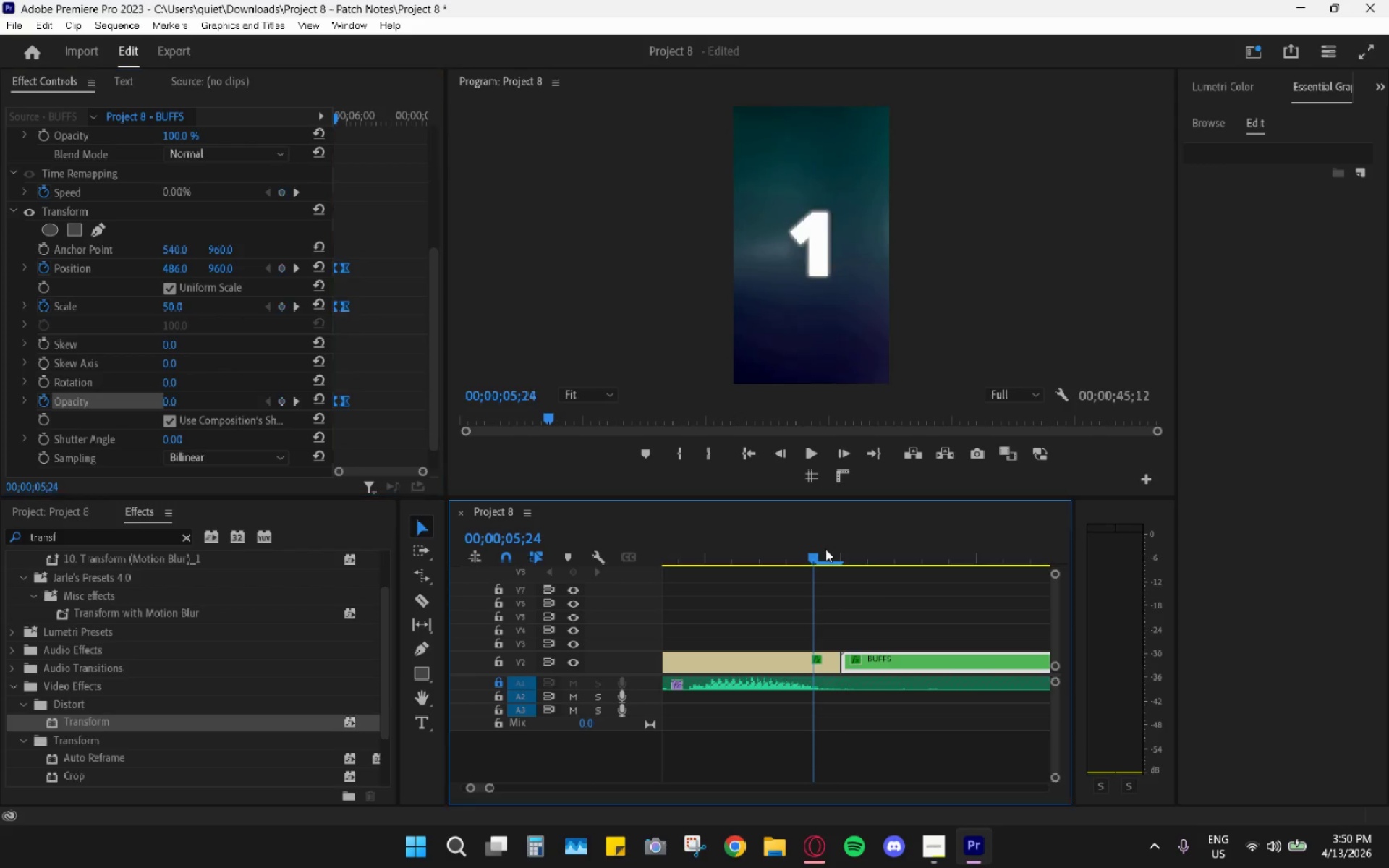 
key(Space)
 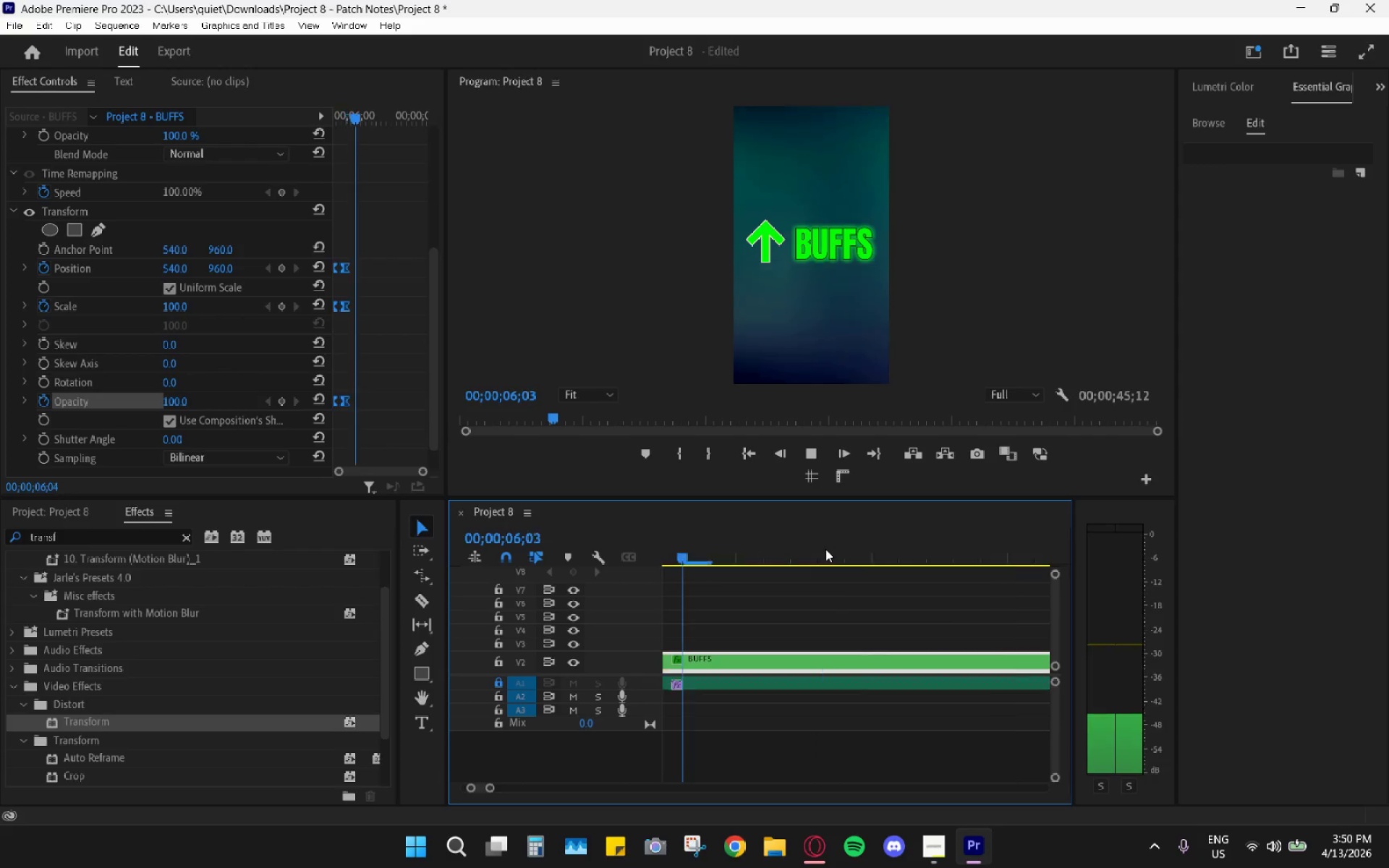 
left_click([825, 549])
 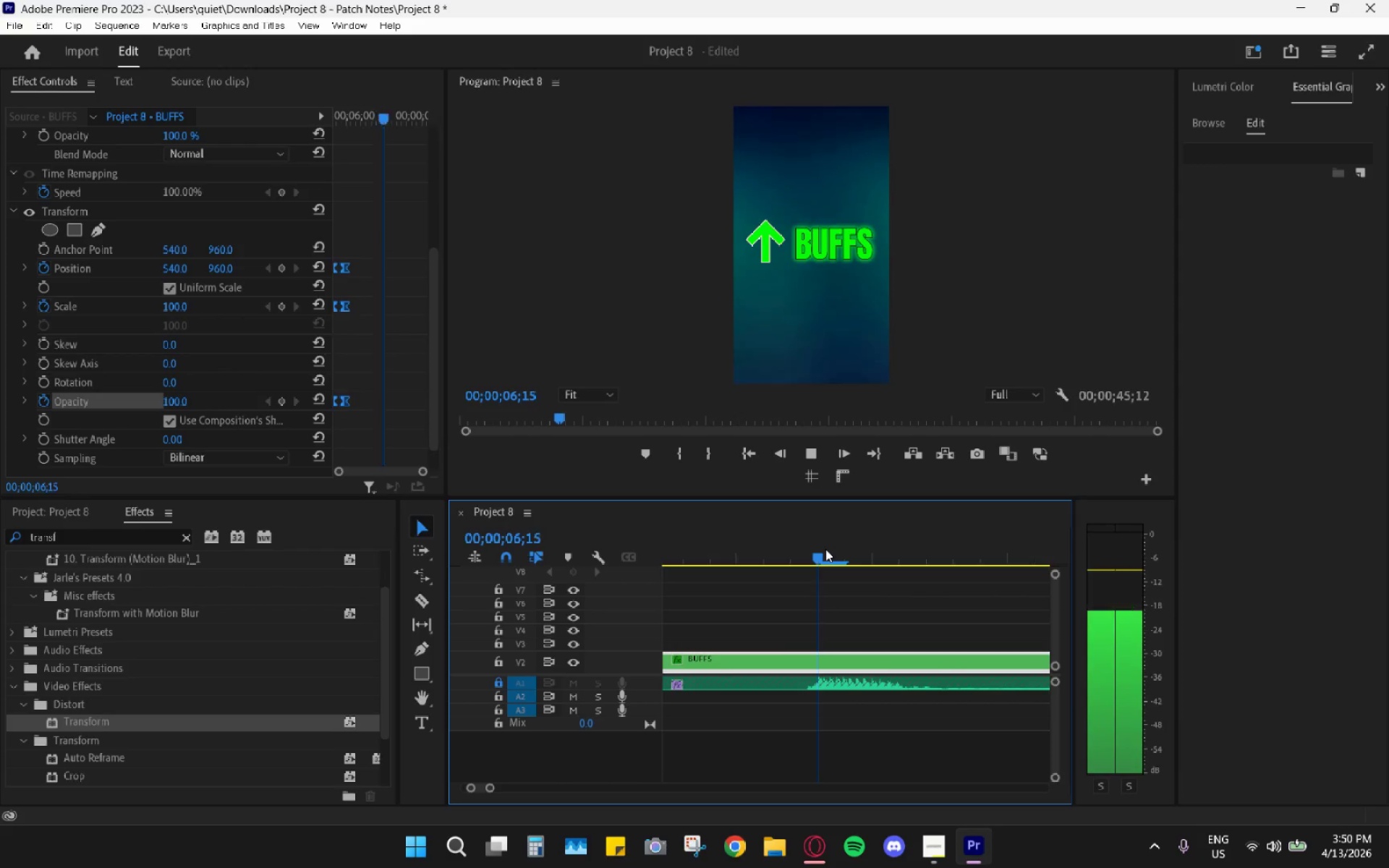 
key(Space)
 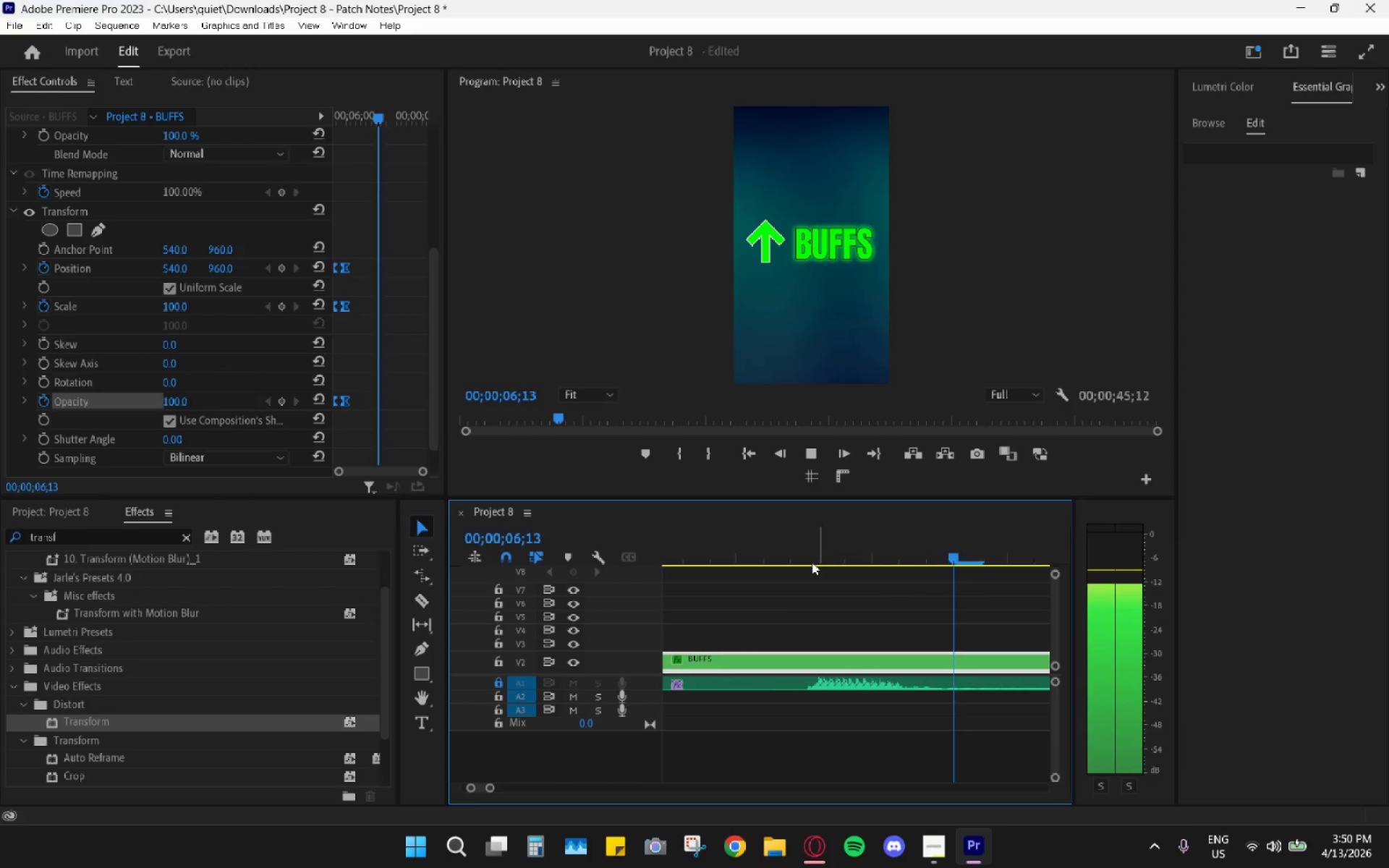 
key(Alt+AltLeft)
 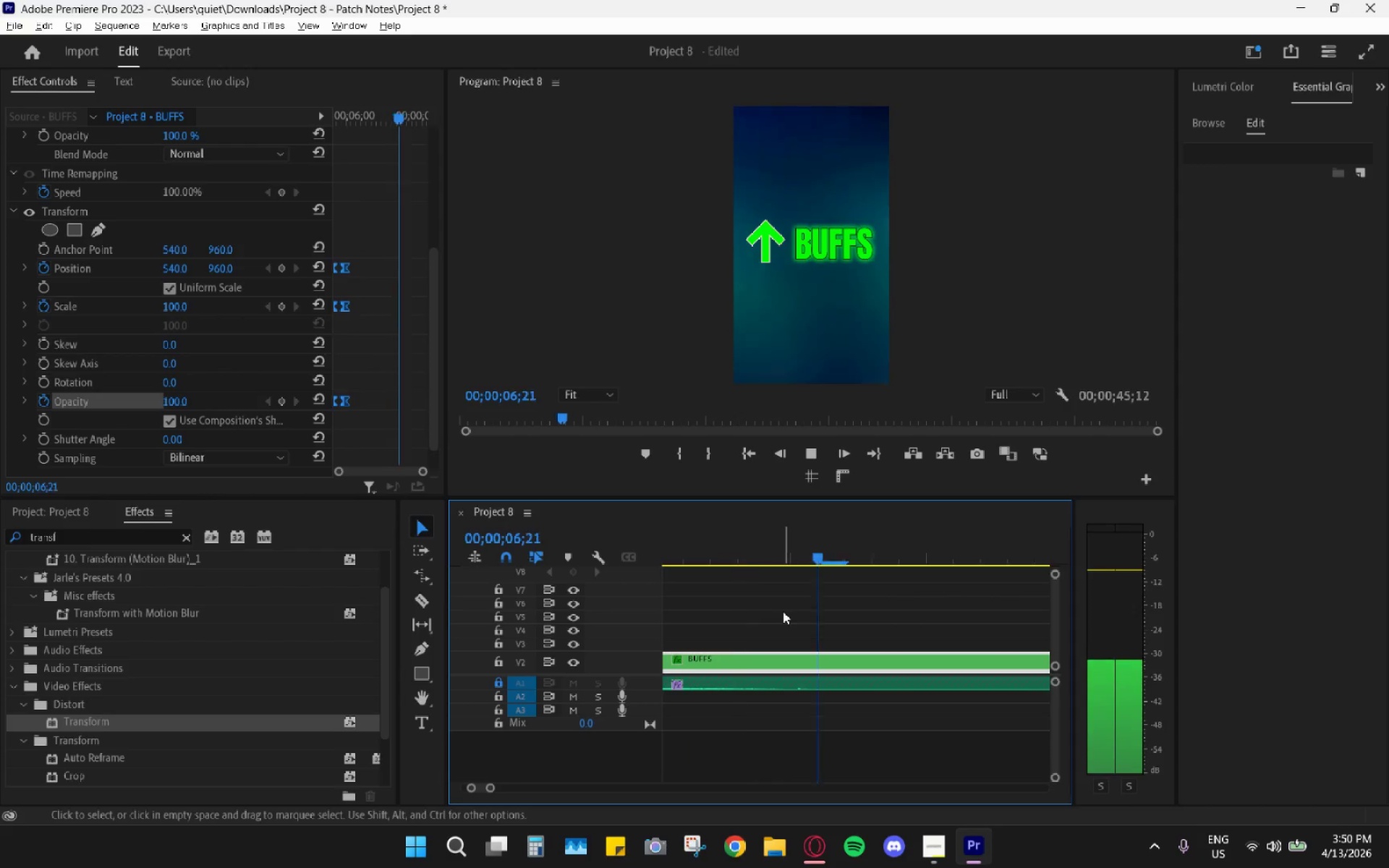 
key(Space)
 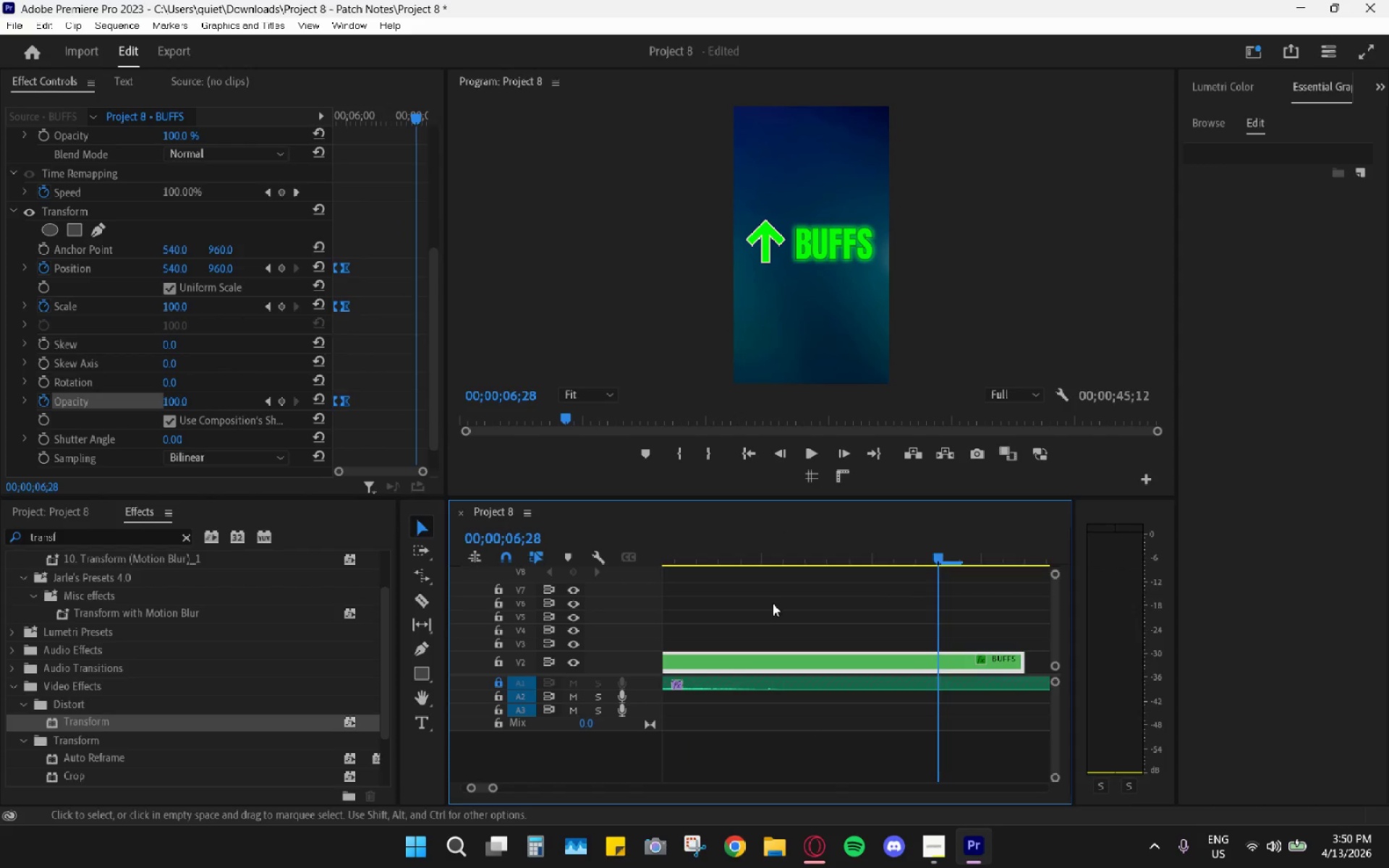 
hold_key(key=AltLeft, duration=0.58)
scroll: coordinate [770, 624], scroll_direction: down, amount: 9.0
 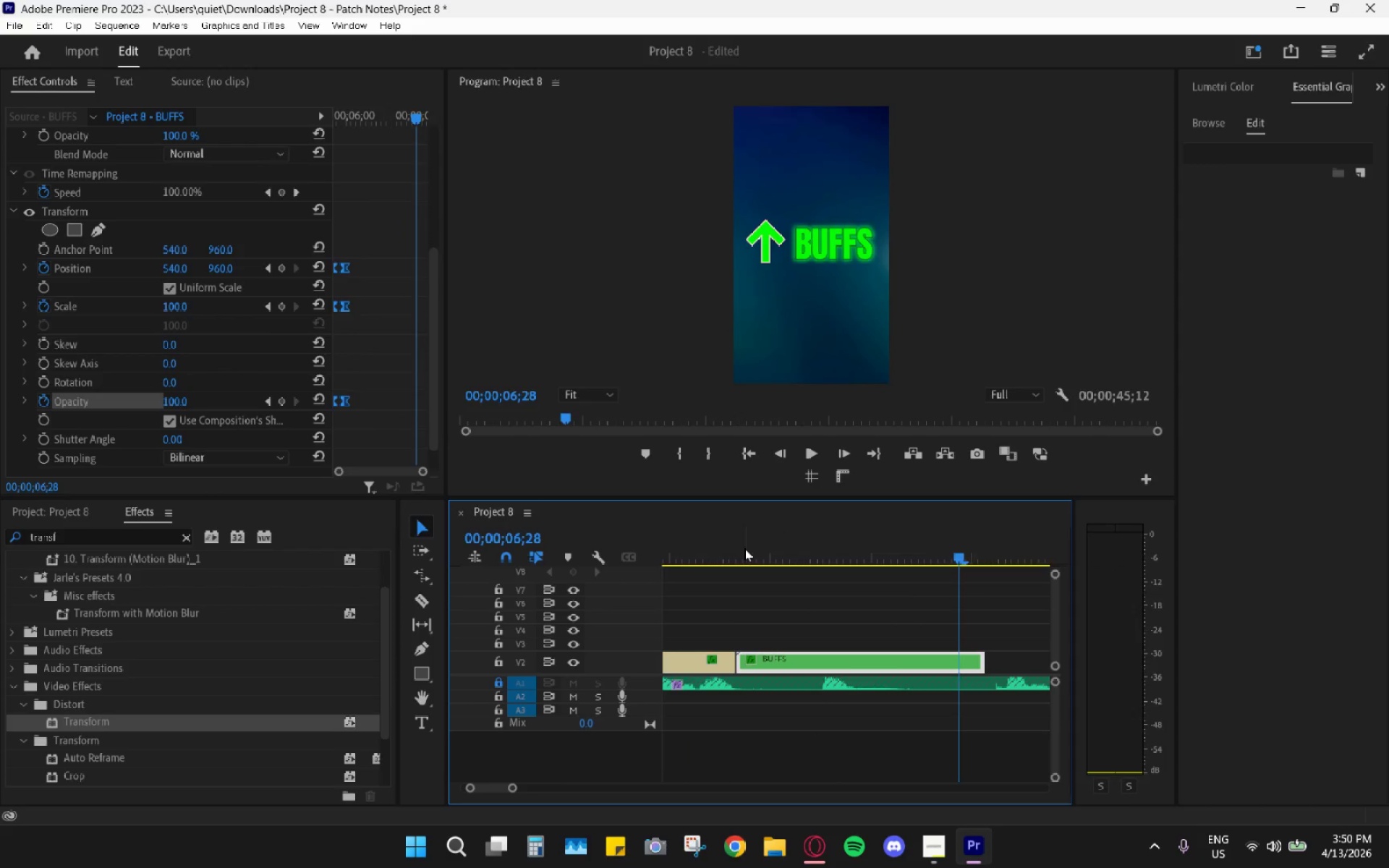 
left_click_drag(start_coordinate=[736, 545], to_coordinate=[775, 581])
 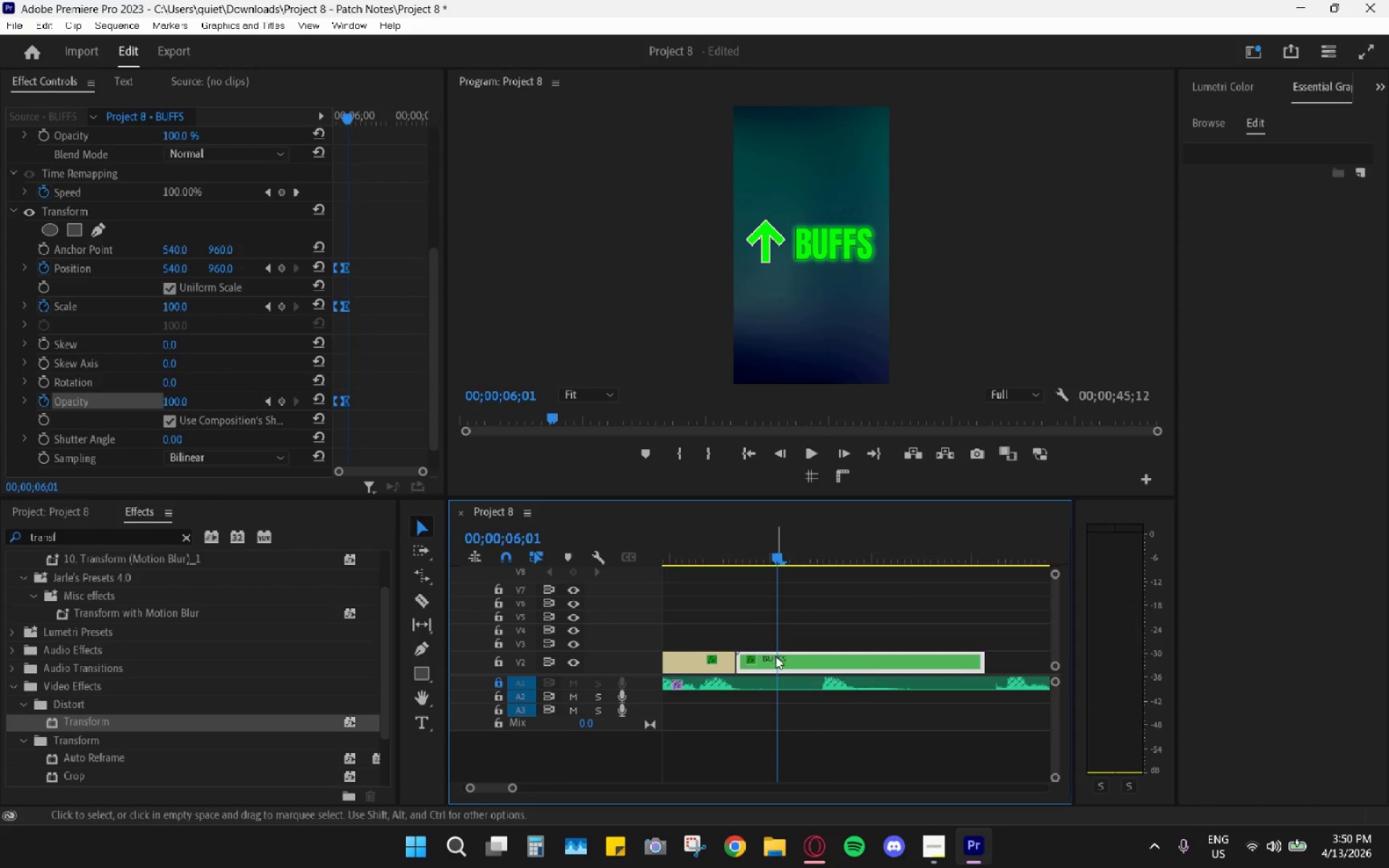 
left_click([778, 660])
 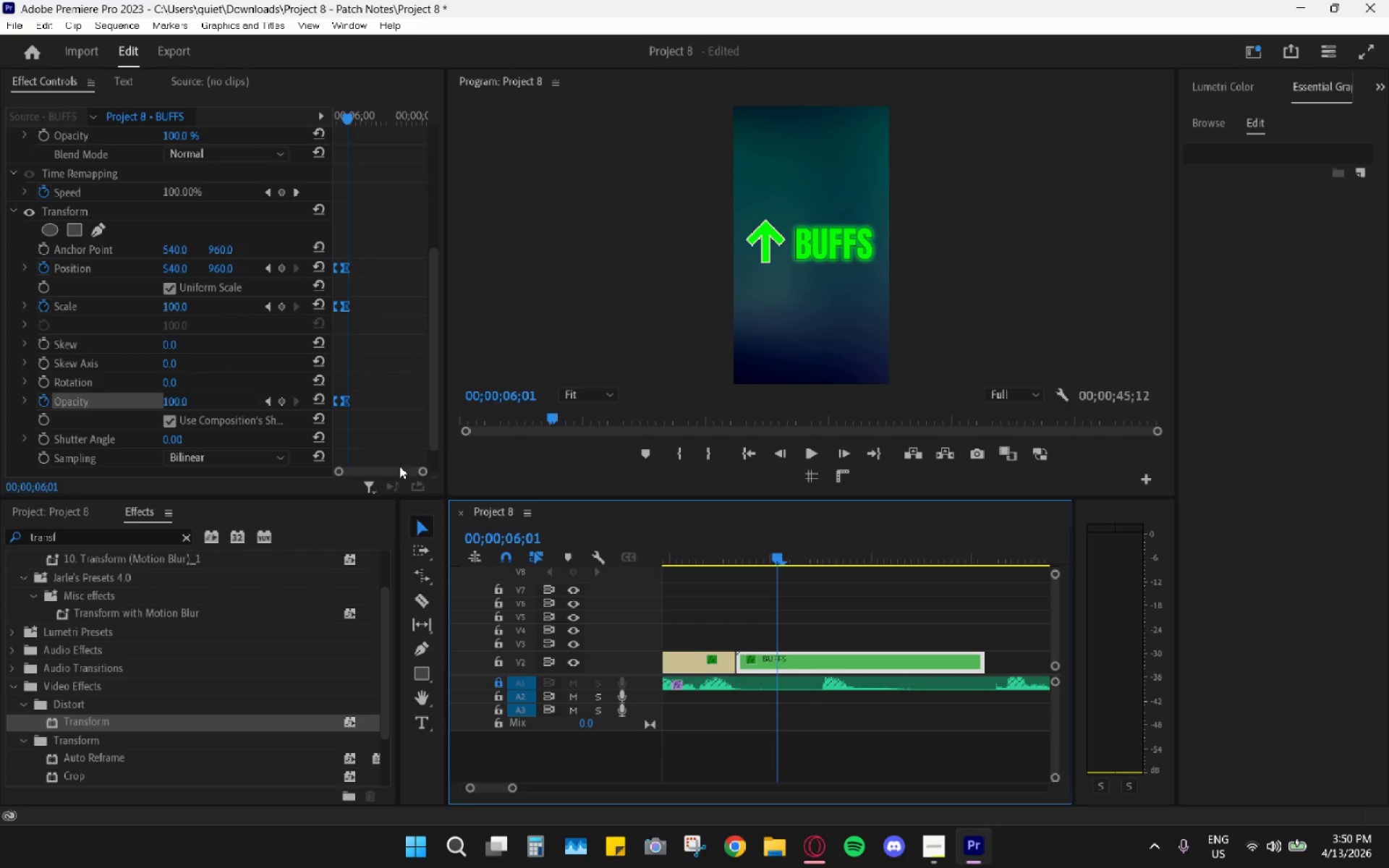 
left_click_drag(start_coordinate=[422, 474], to_coordinate=[402, 471])
 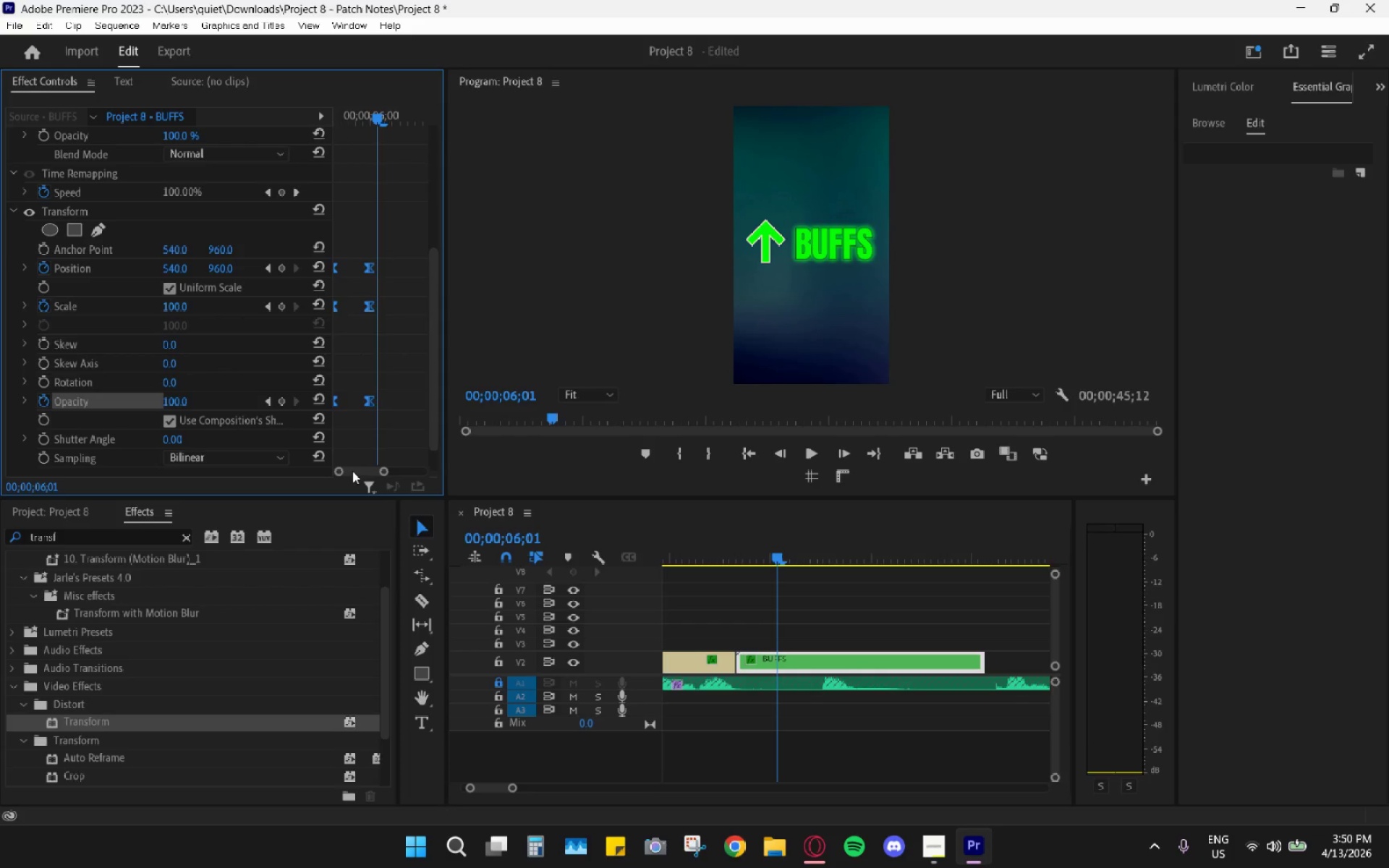 
left_click_drag(start_coordinate=[352, 471], to_coordinate=[336, 469])
 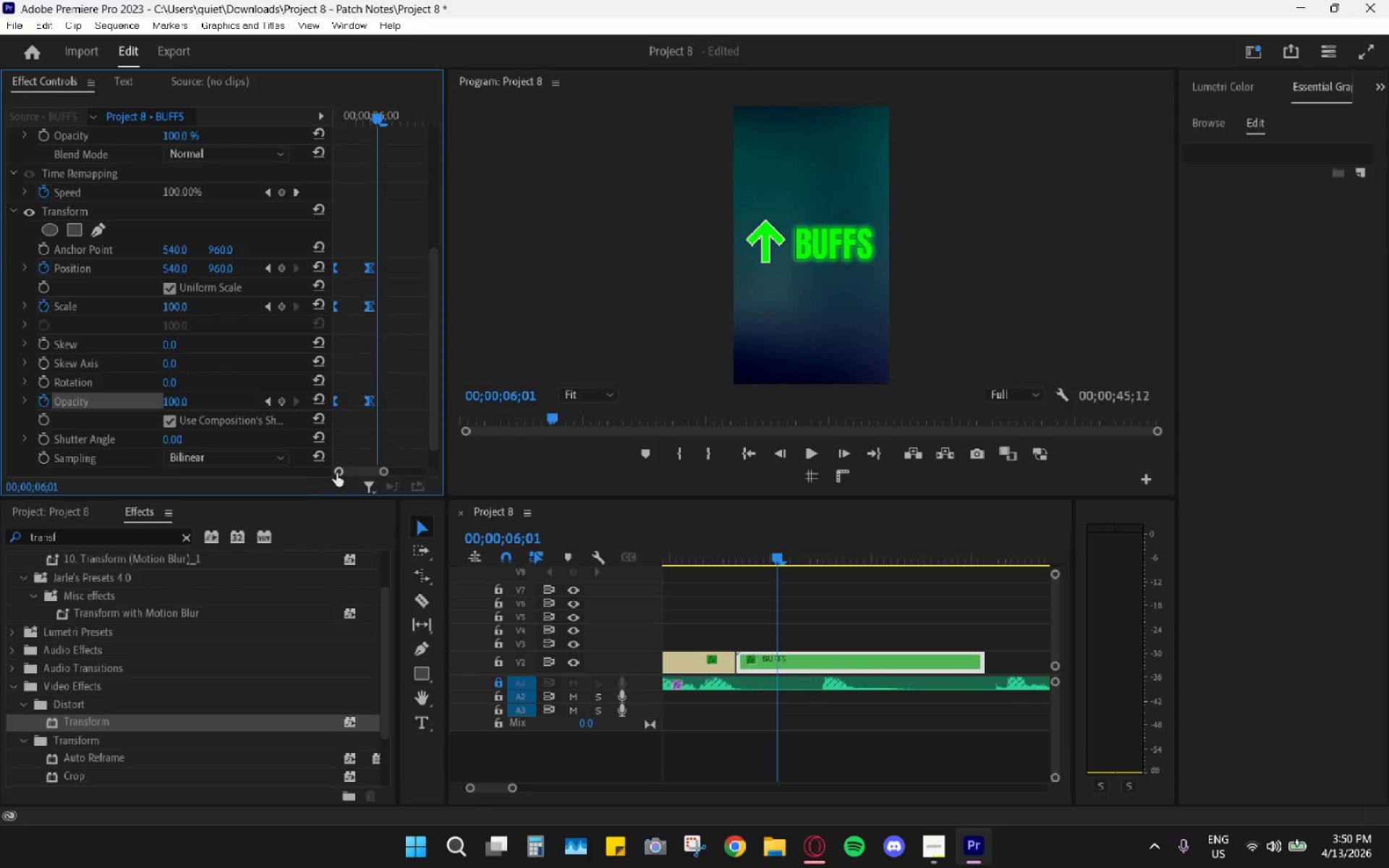 
left_click_drag(start_coordinate=[336, 473], to_coordinate=[318, 469])
 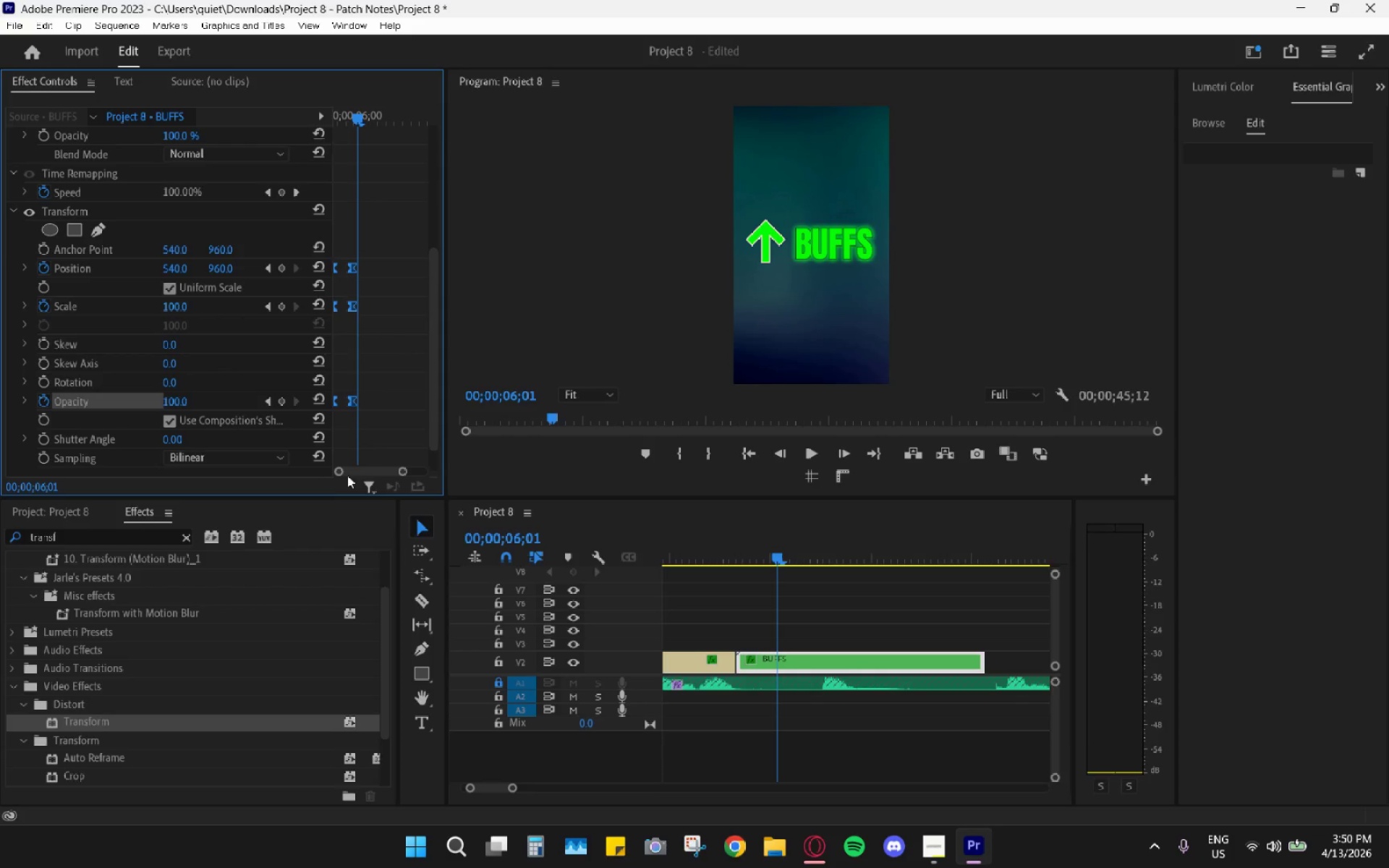 
left_click_drag(start_coordinate=[357, 474], to_coordinate=[342, 469])
 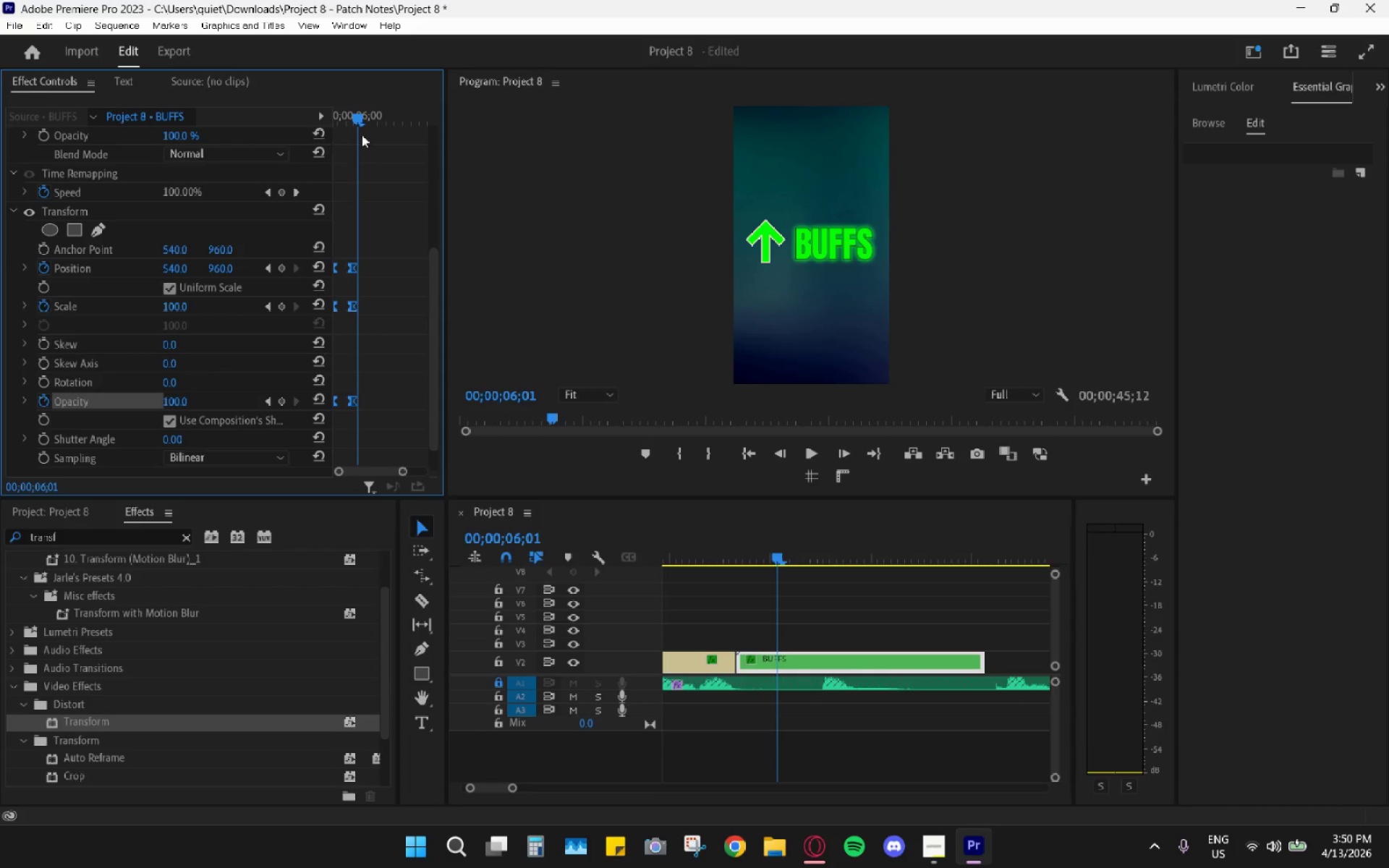 
left_click_drag(start_coordinate=[360, 119], to_coordinate=[357, 119])
 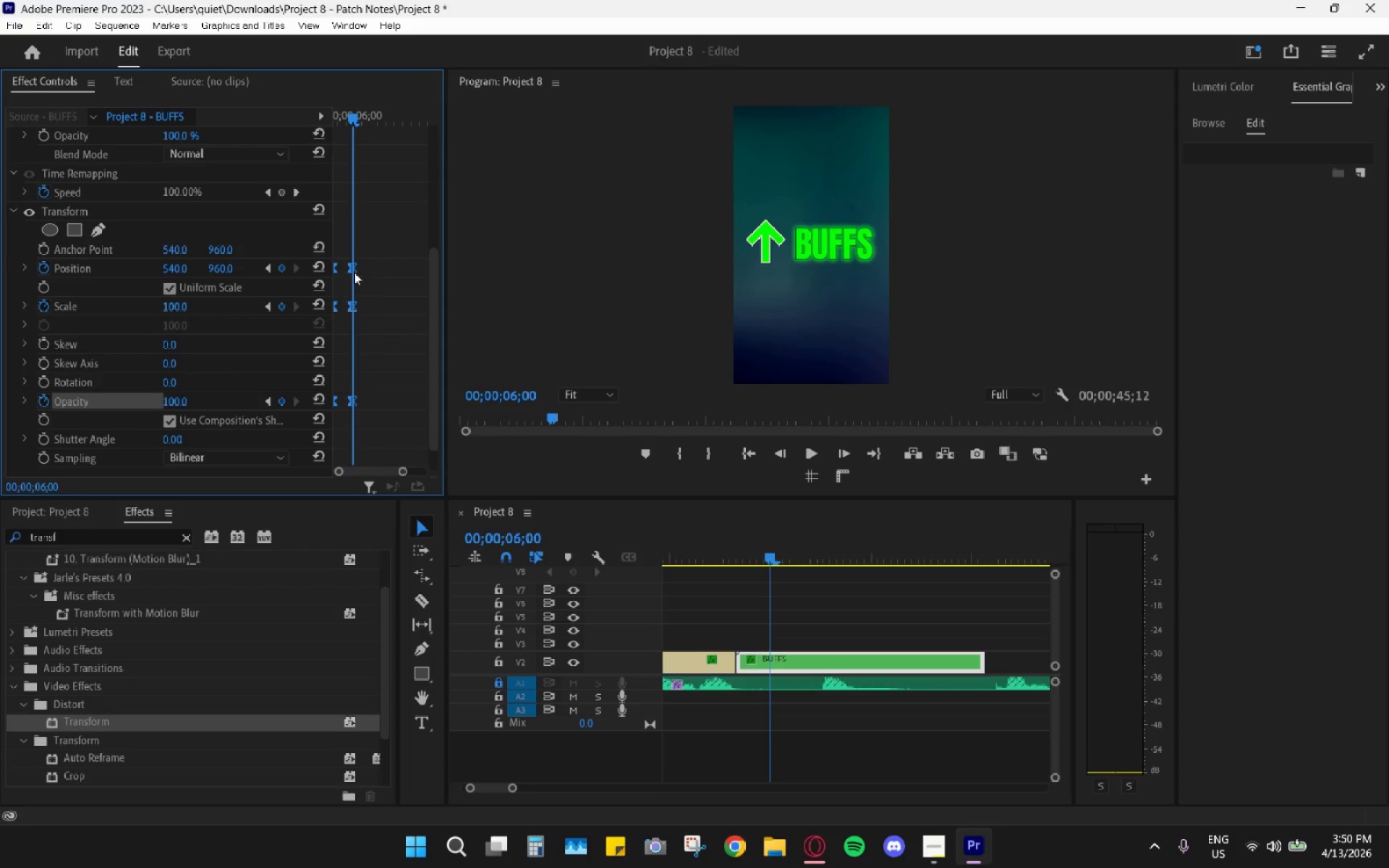 
left_click([354, 271])
 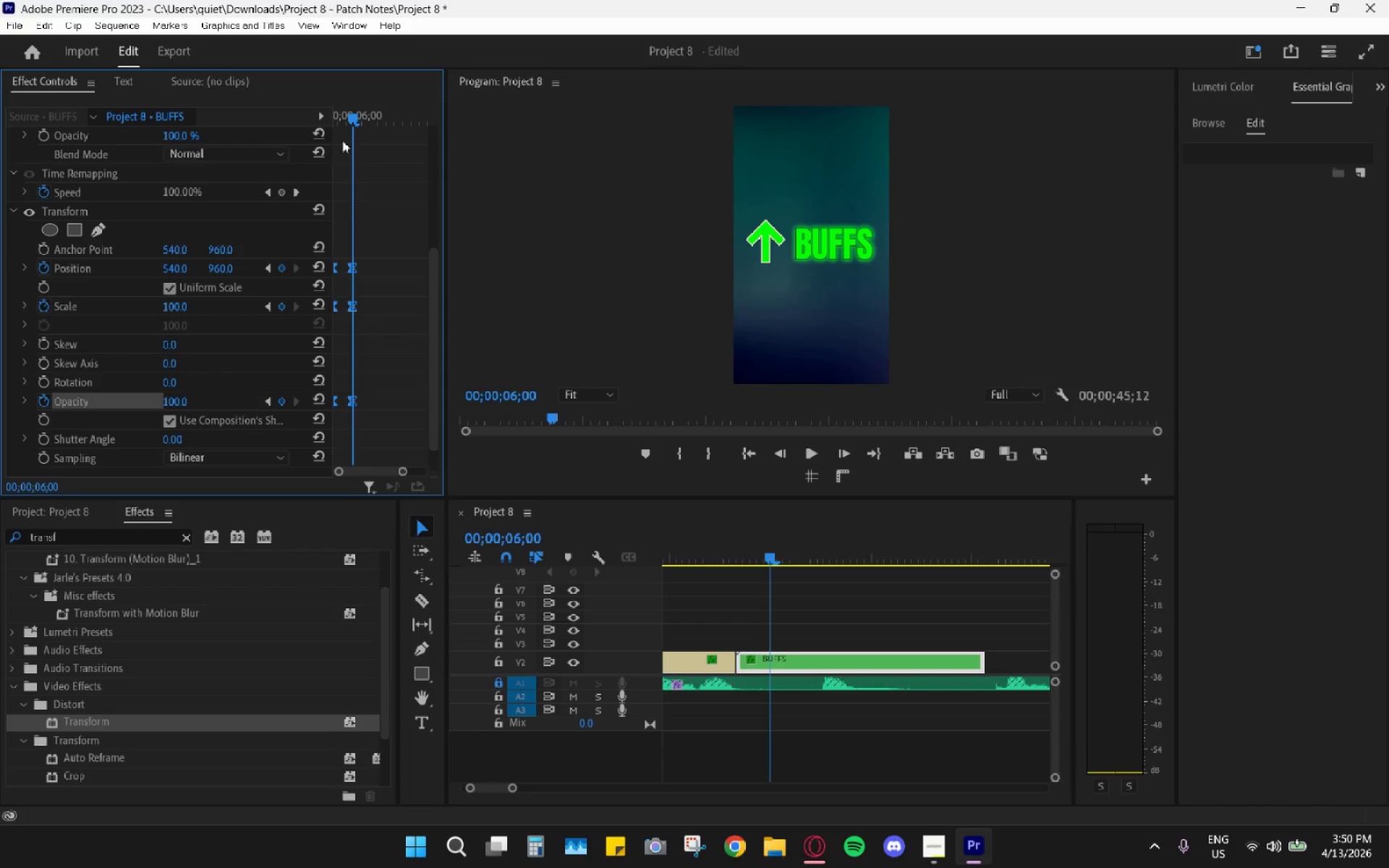 
left_click_drag(start_coordinate=[350, 114], to_coordinate=[330, 117])
 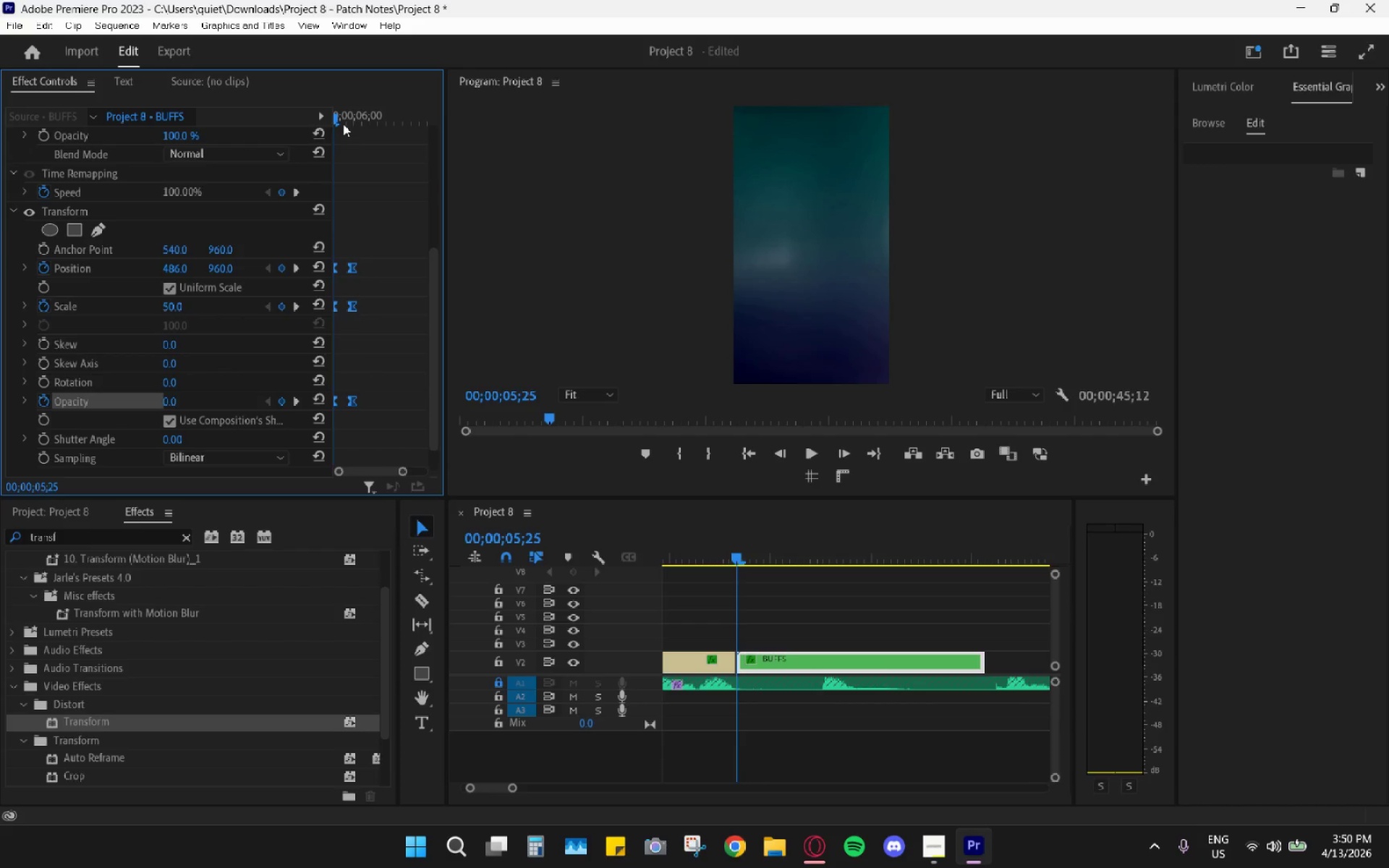 
left_click_drag(start_coordinate=[339, 121], to_coordinate=[336, 119])
 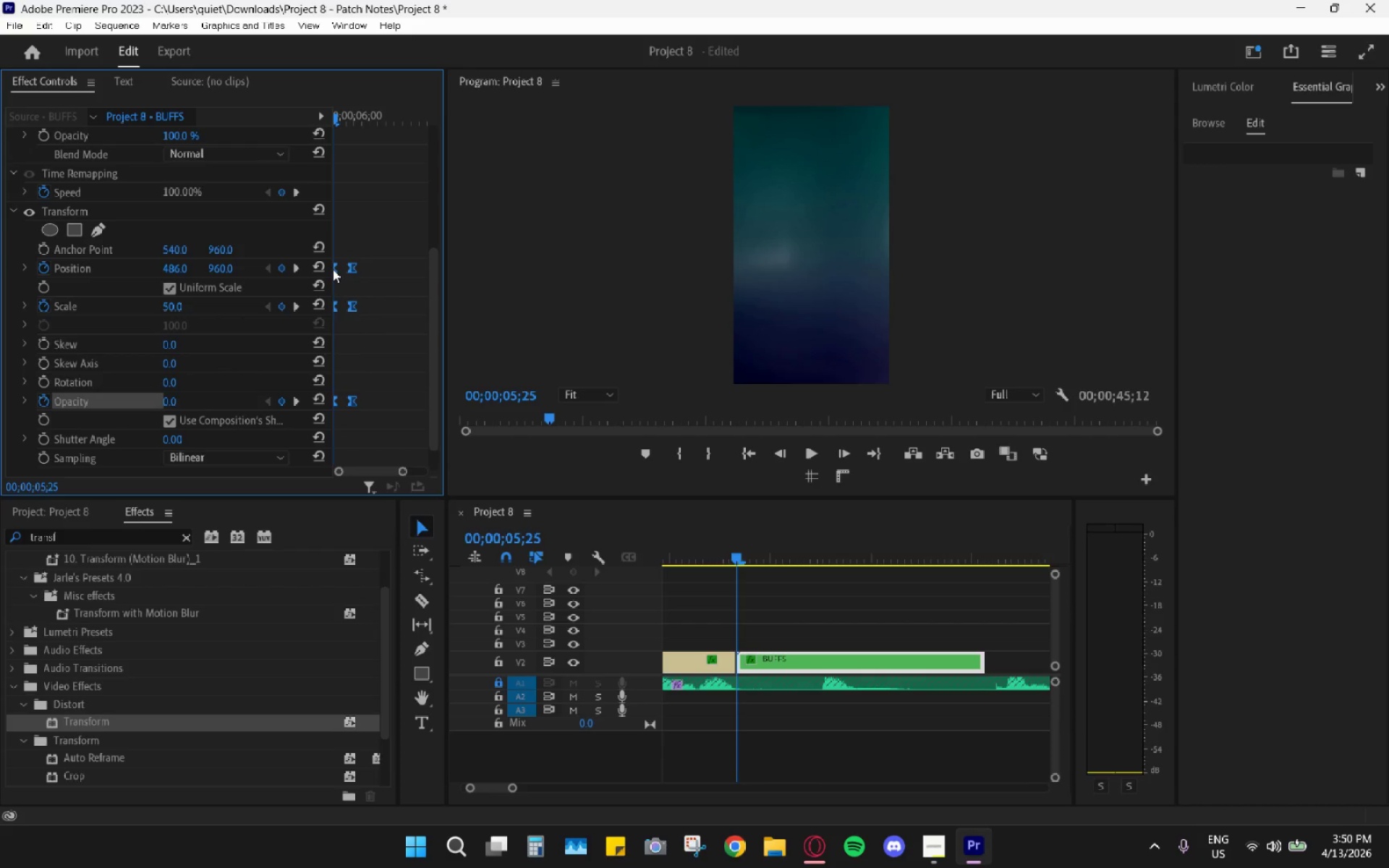 
left_click([333, 270])
 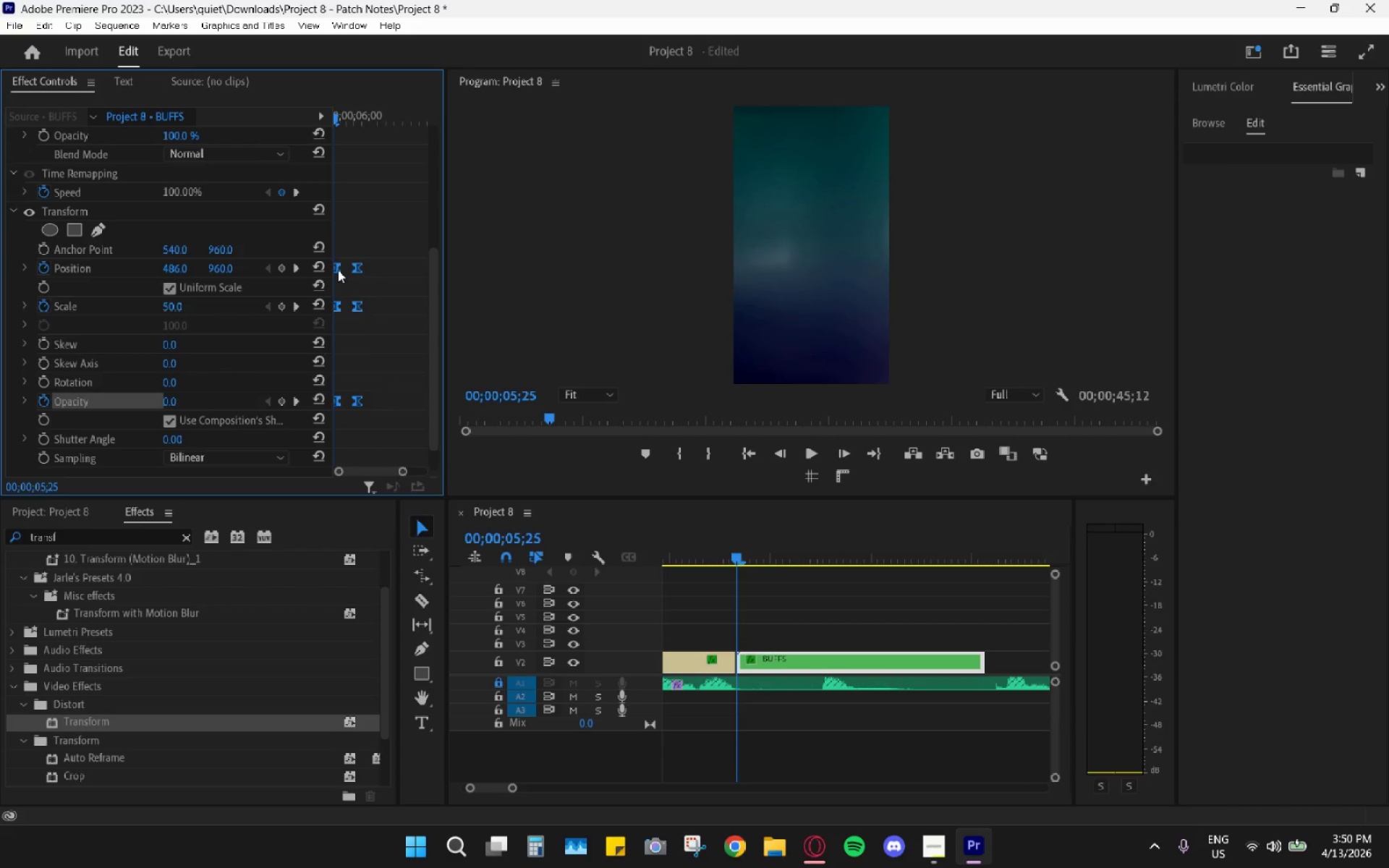 
key(Control+ControlLeft)
 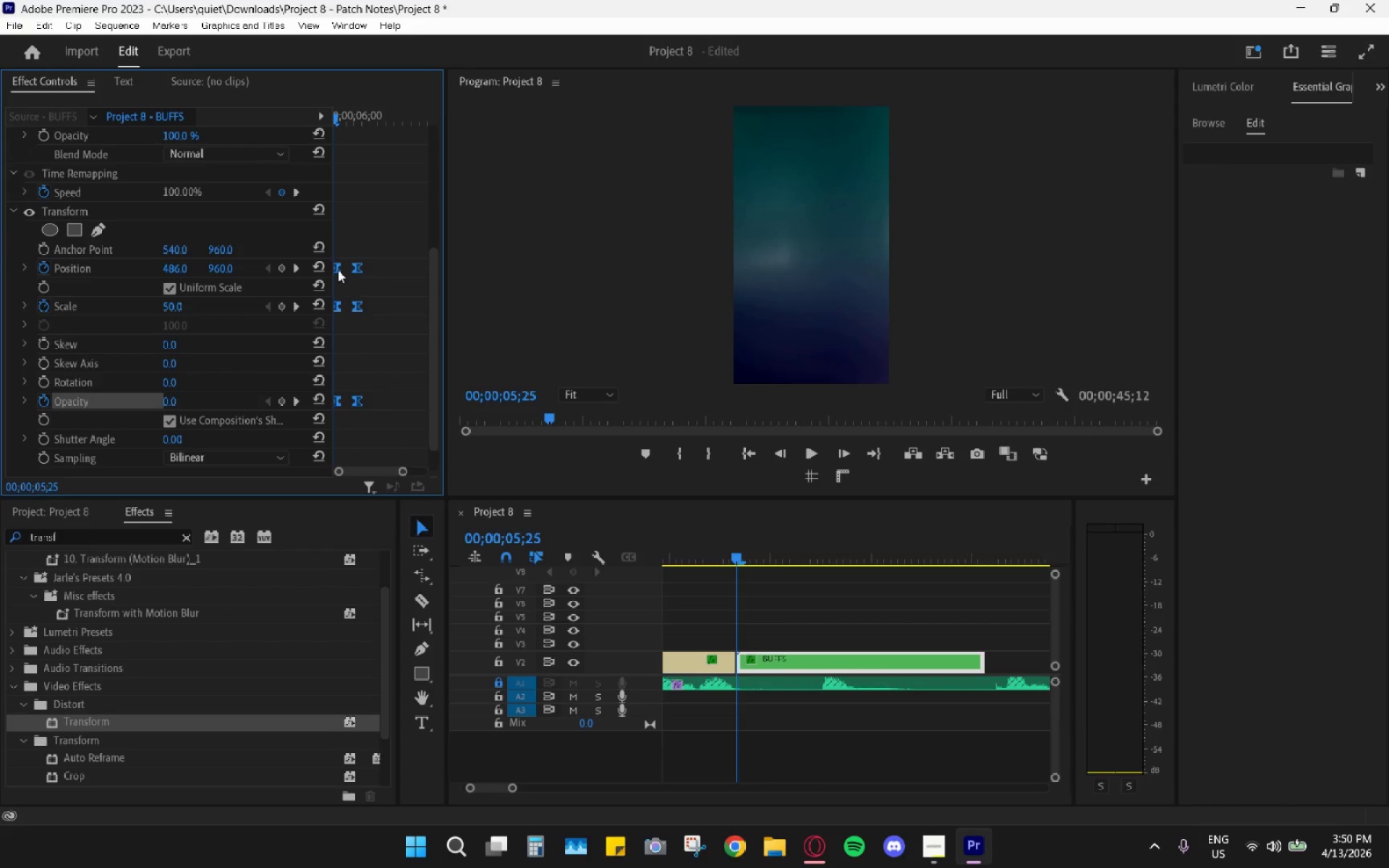 
key(Control+Z)
 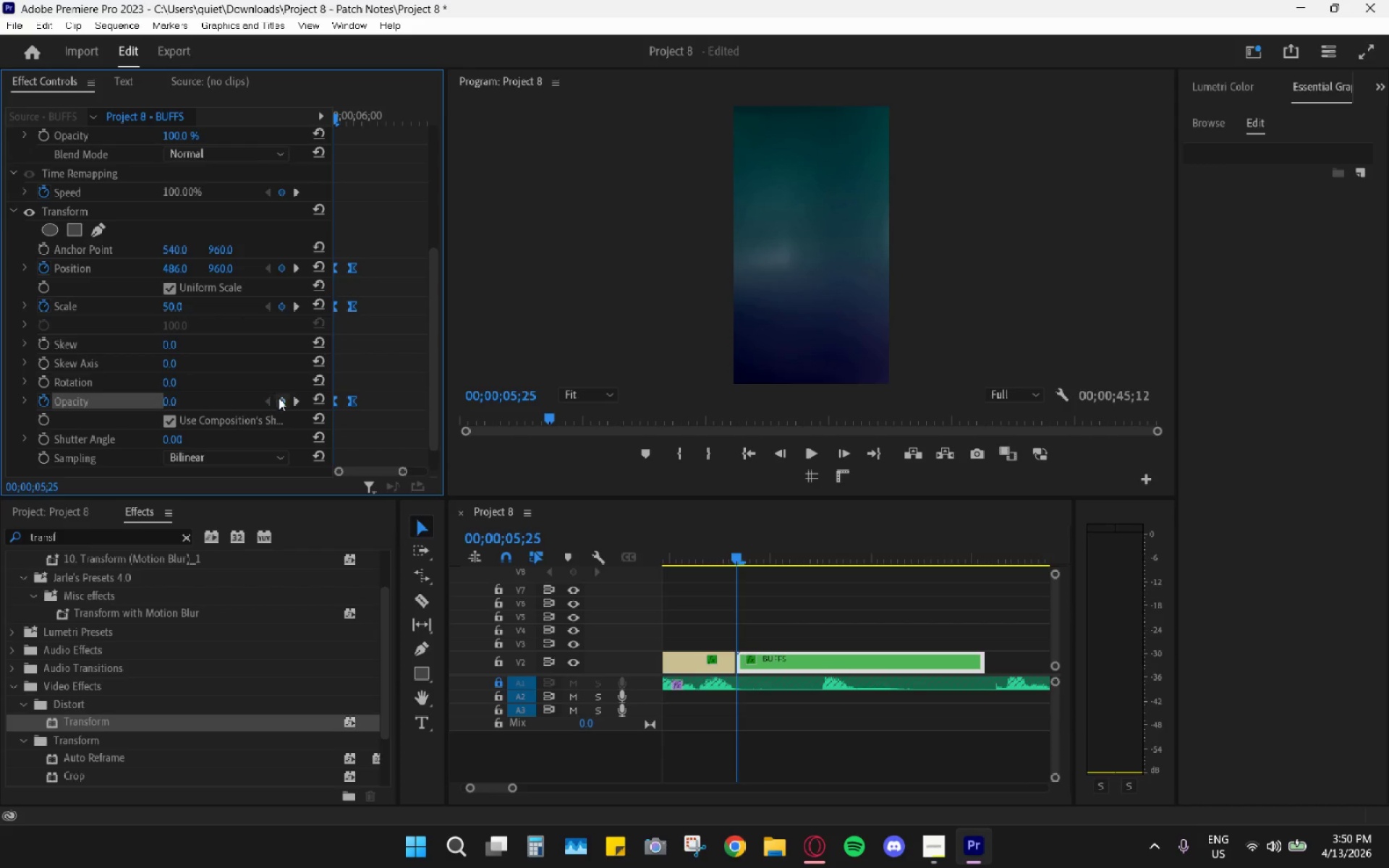 
wait(6.64)
 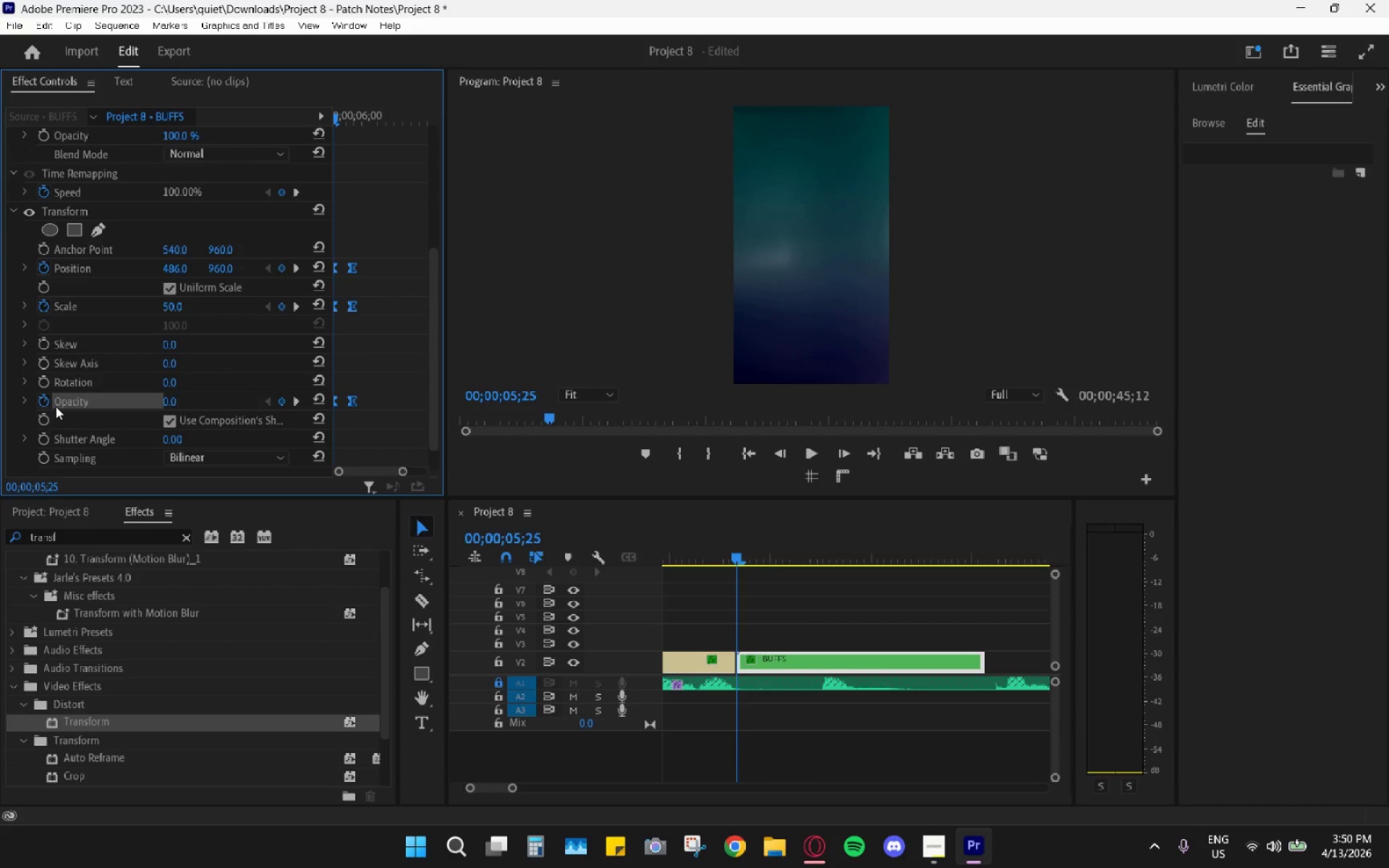 
left_click([311, 402])
 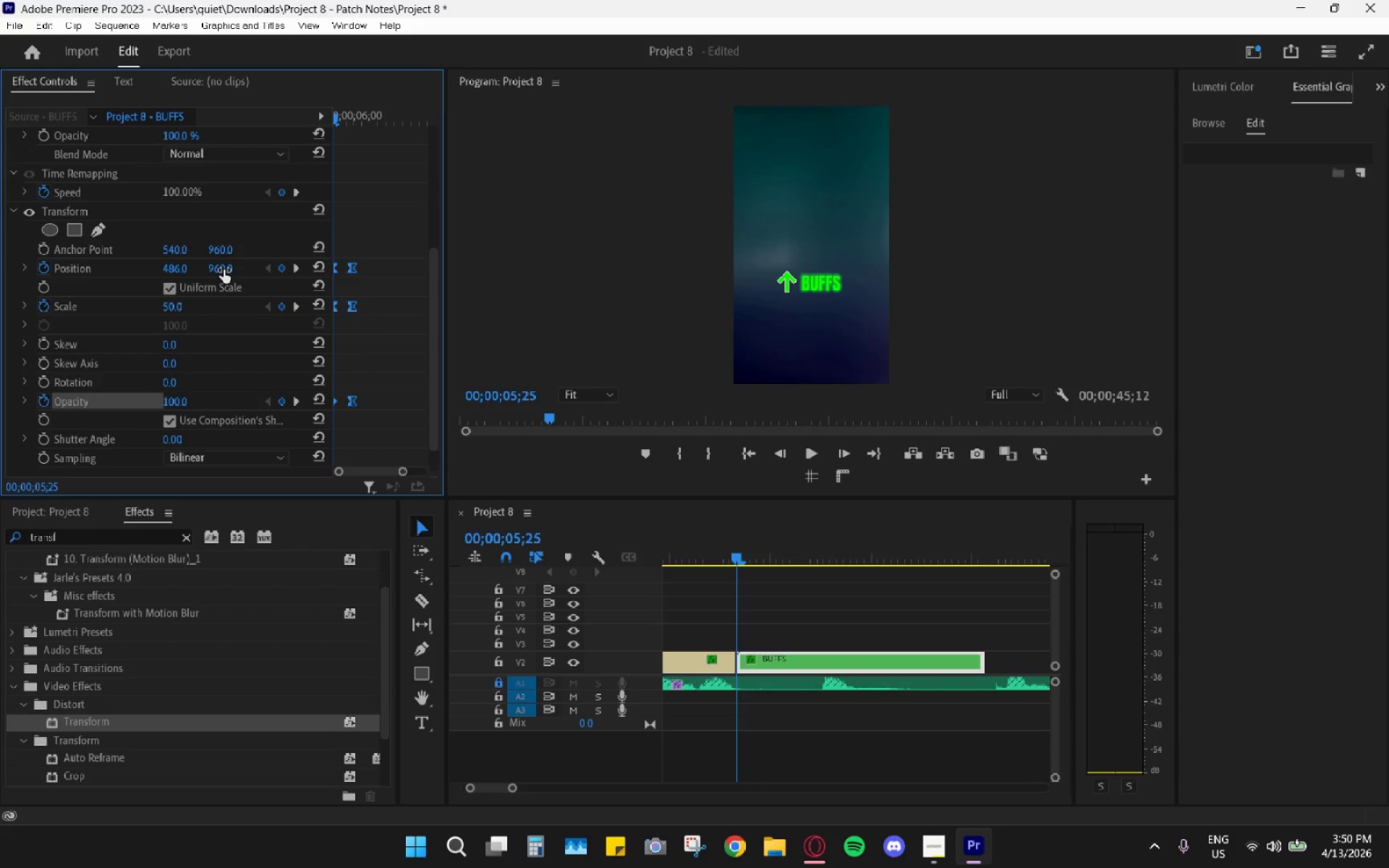 
left_click_drag(start_coordinate=[216, 268], to_coordinate=[95, 294])
 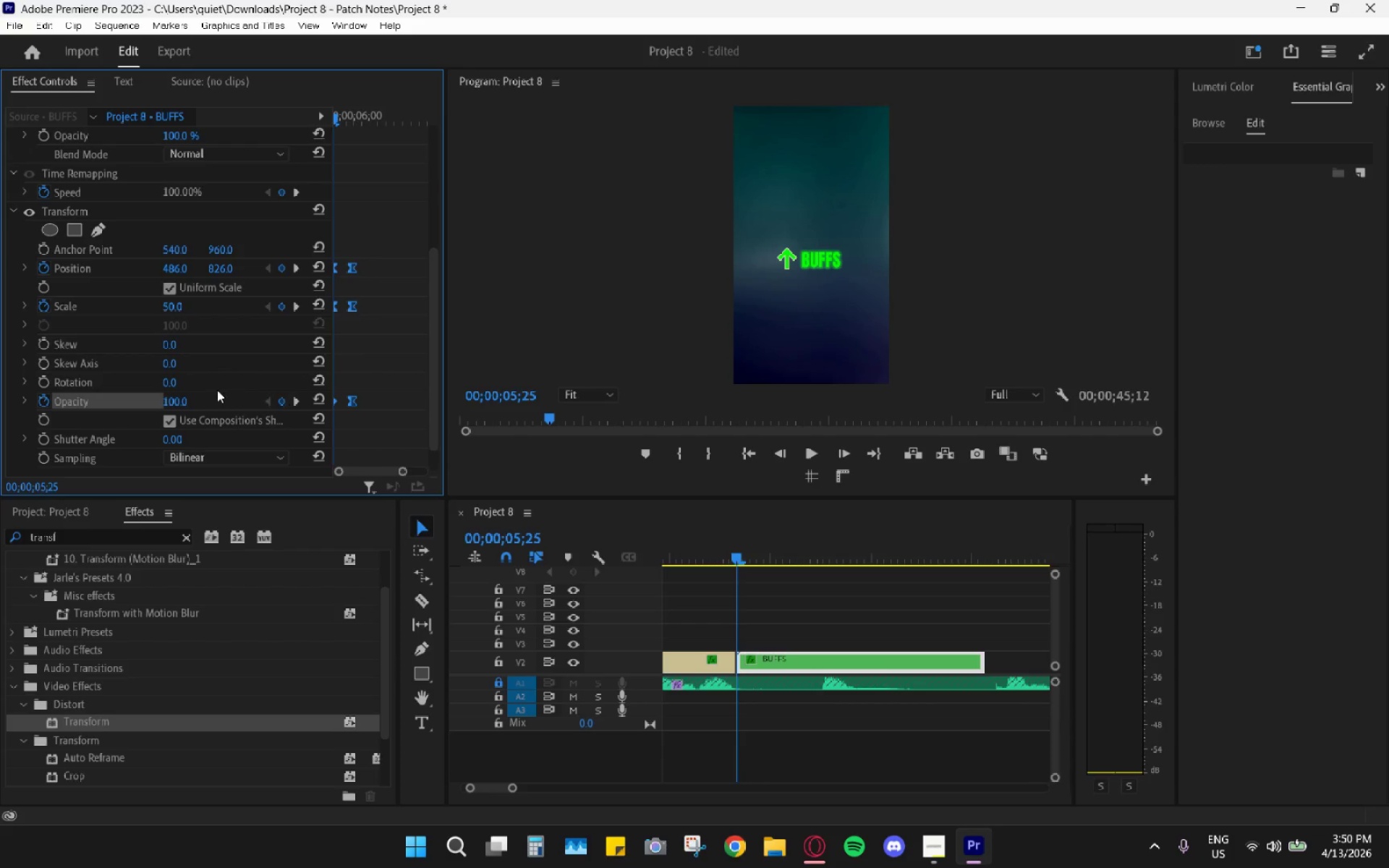 
left_click([182, 404])
 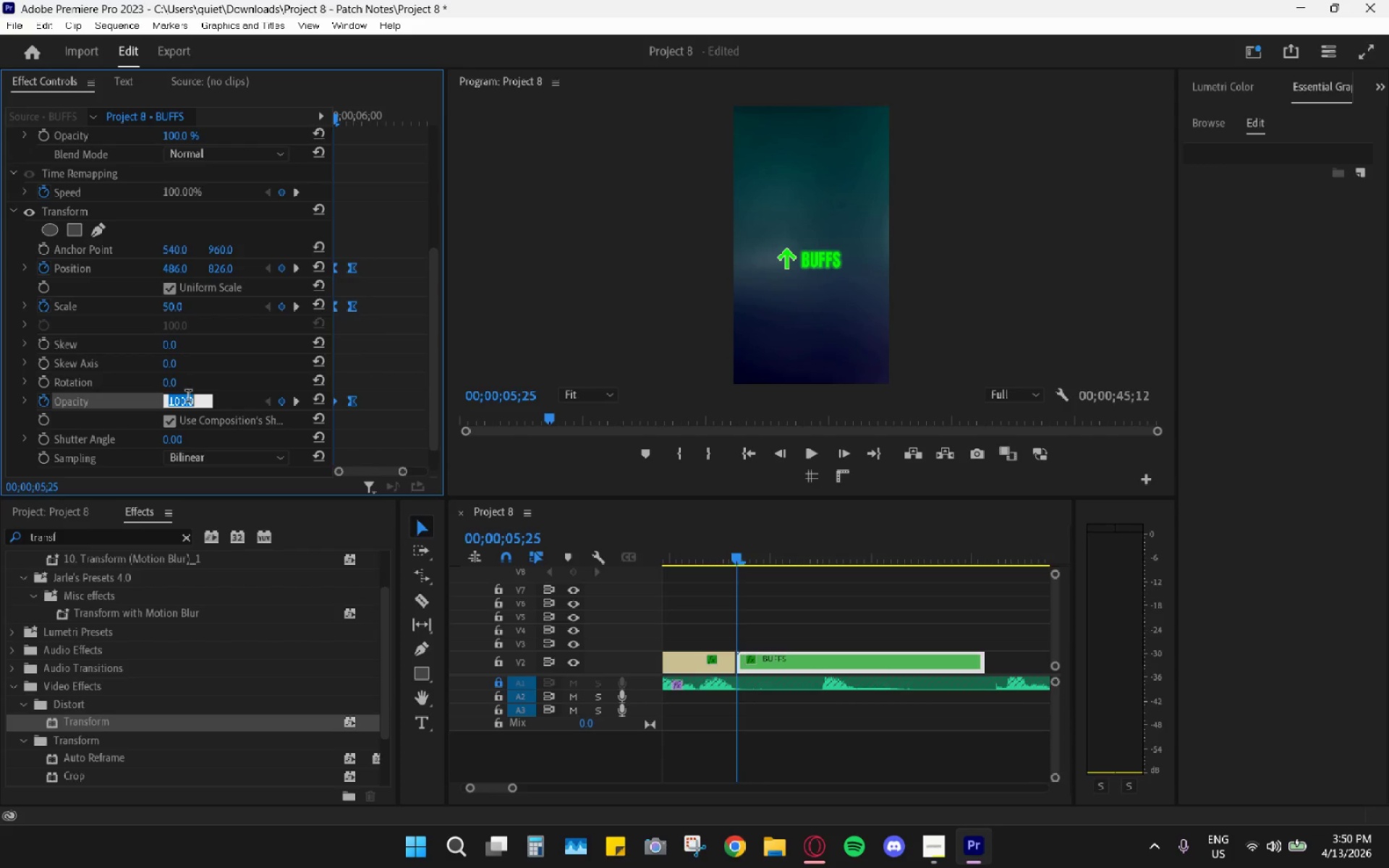 
key(Numpad0)
 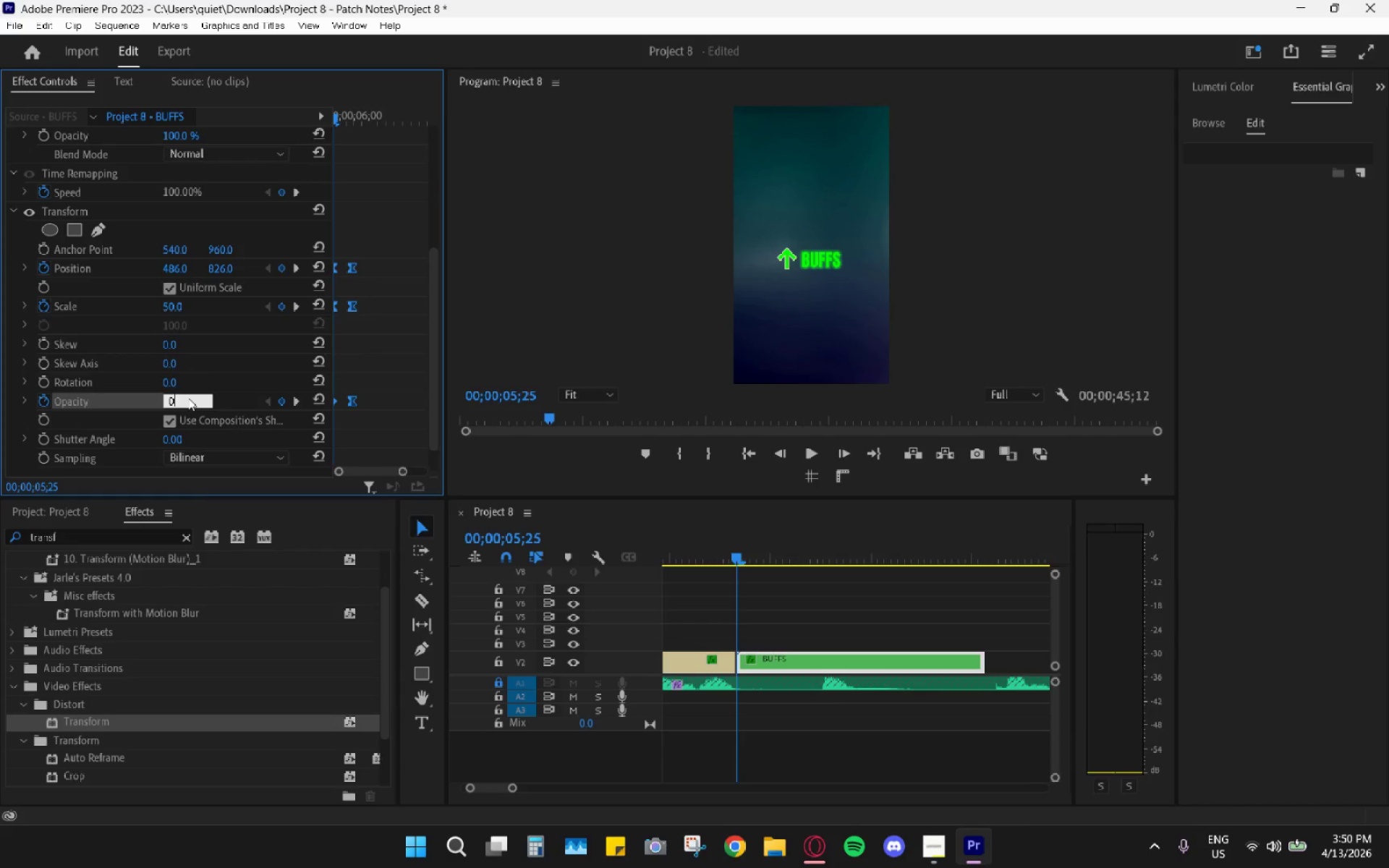 
key(Enter)
 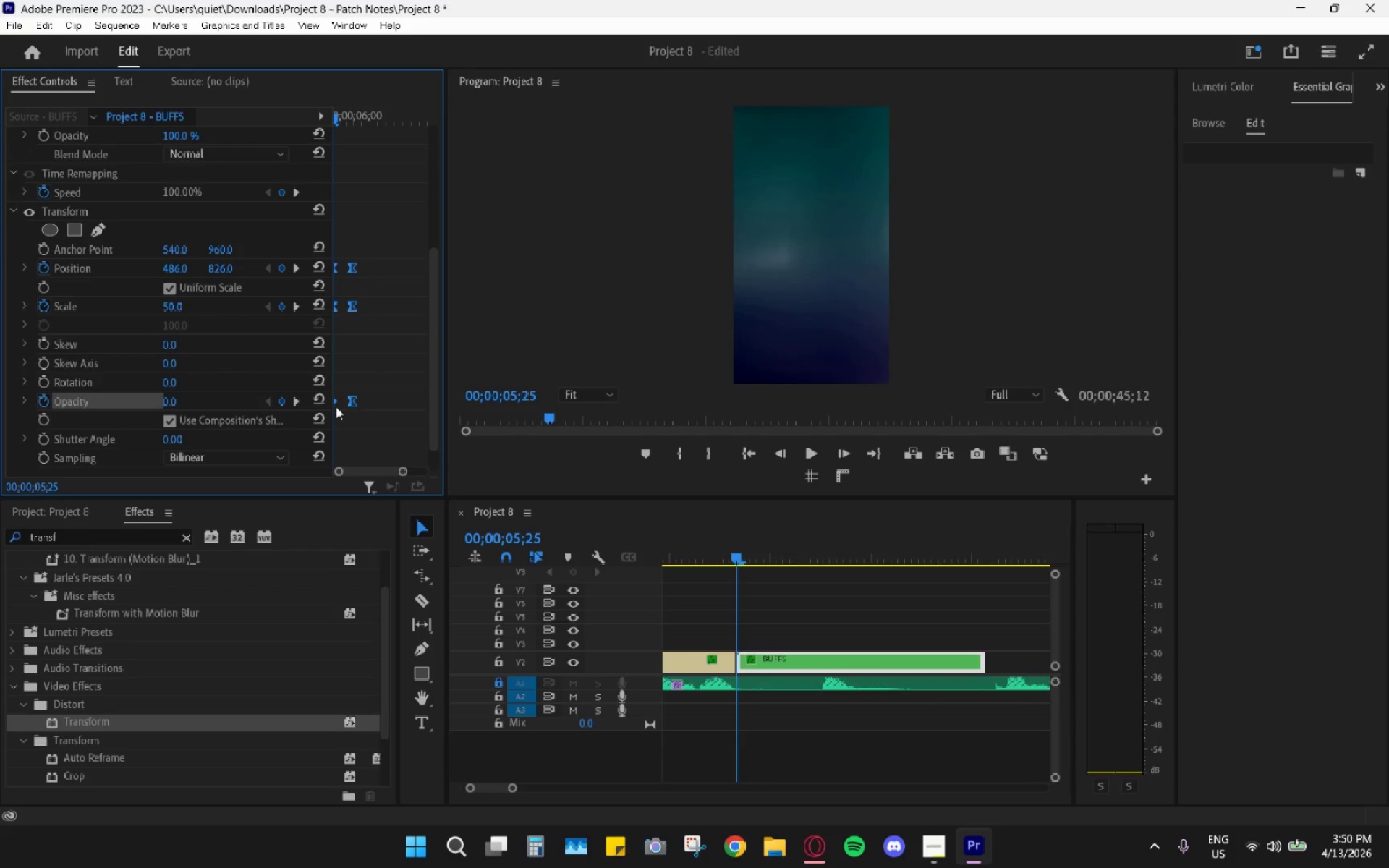 
left_click([336, 398])
 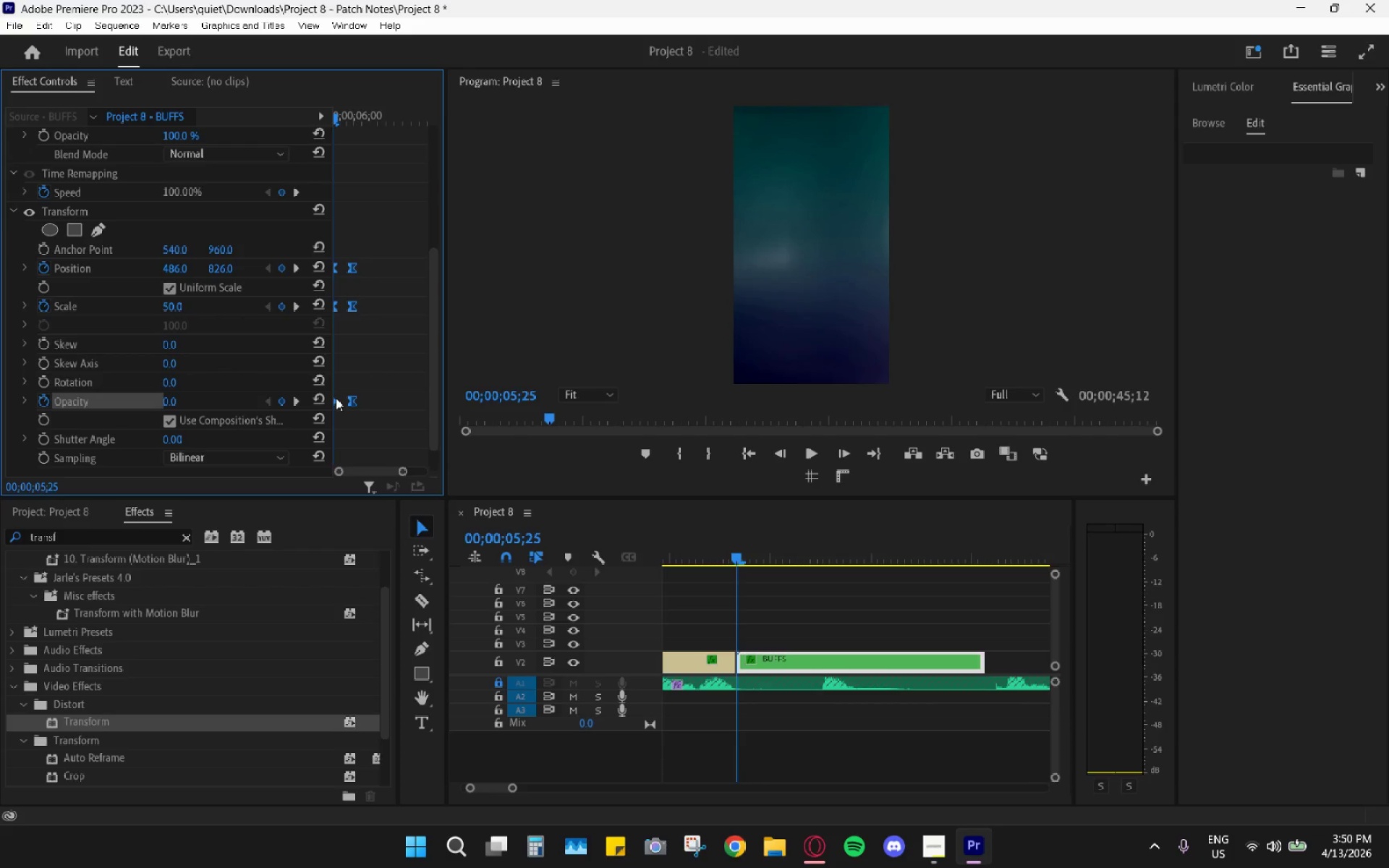 
left_click([344, 370])
 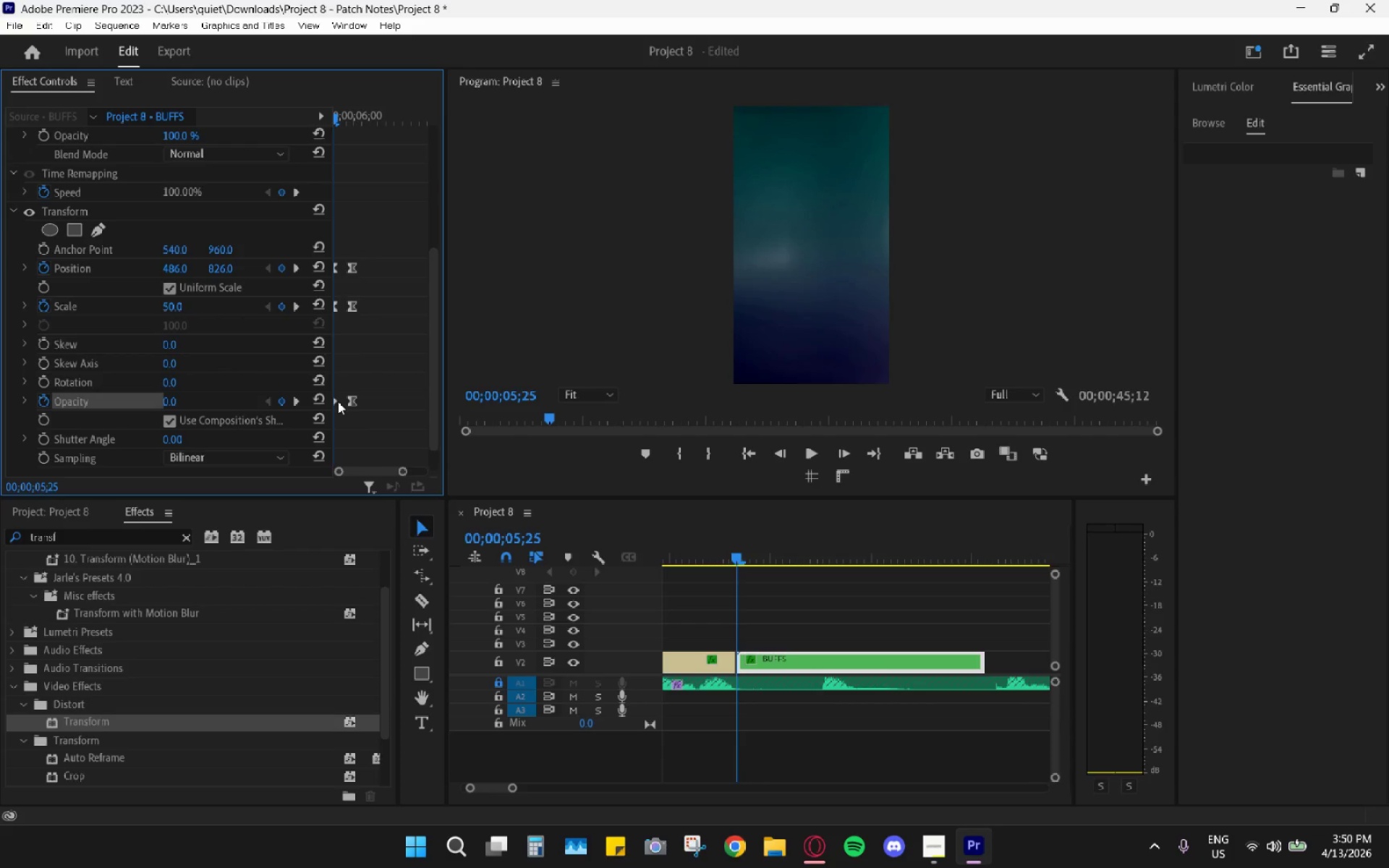 
left_click([338, 401])
 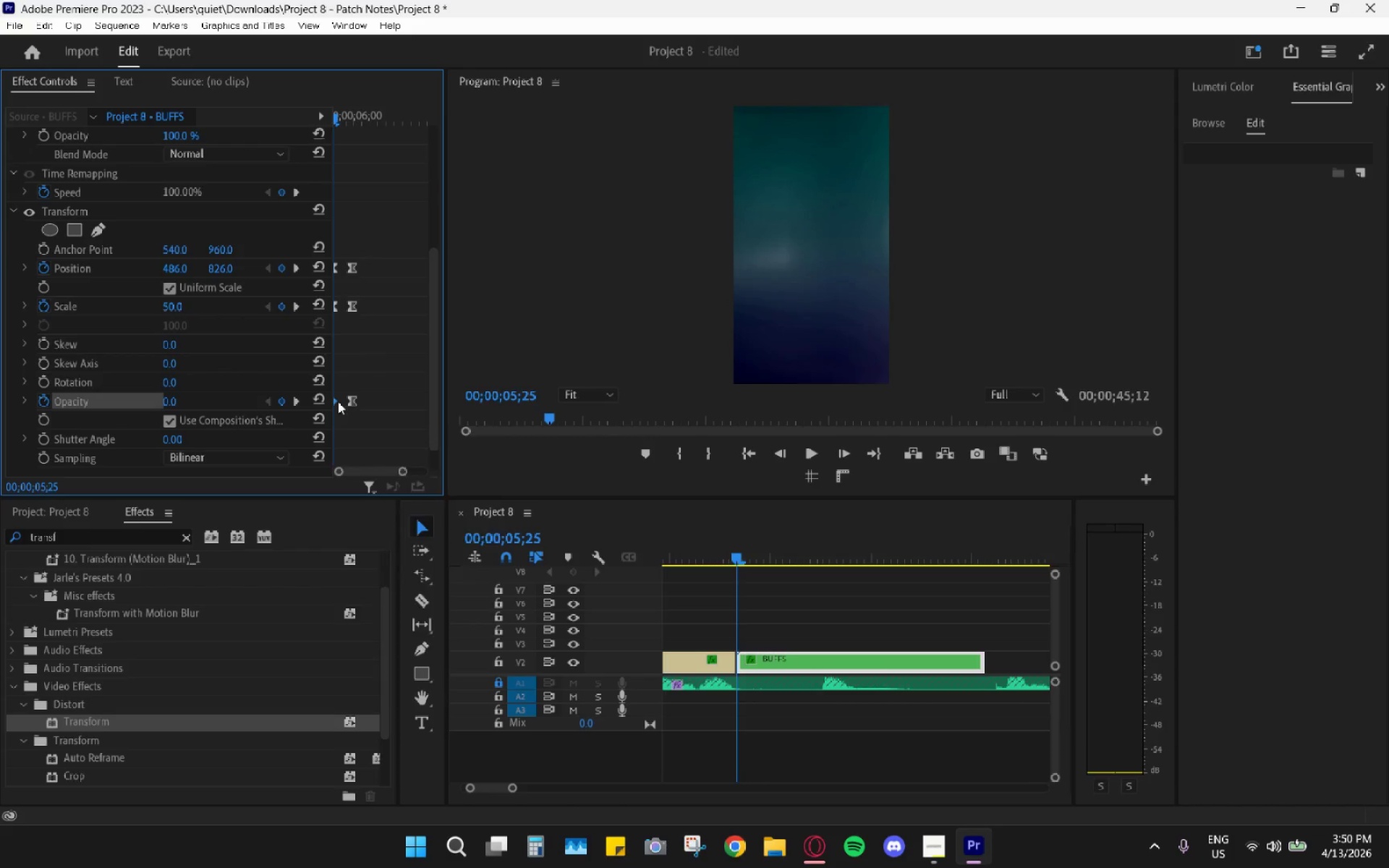 
right_click([338, 401])
 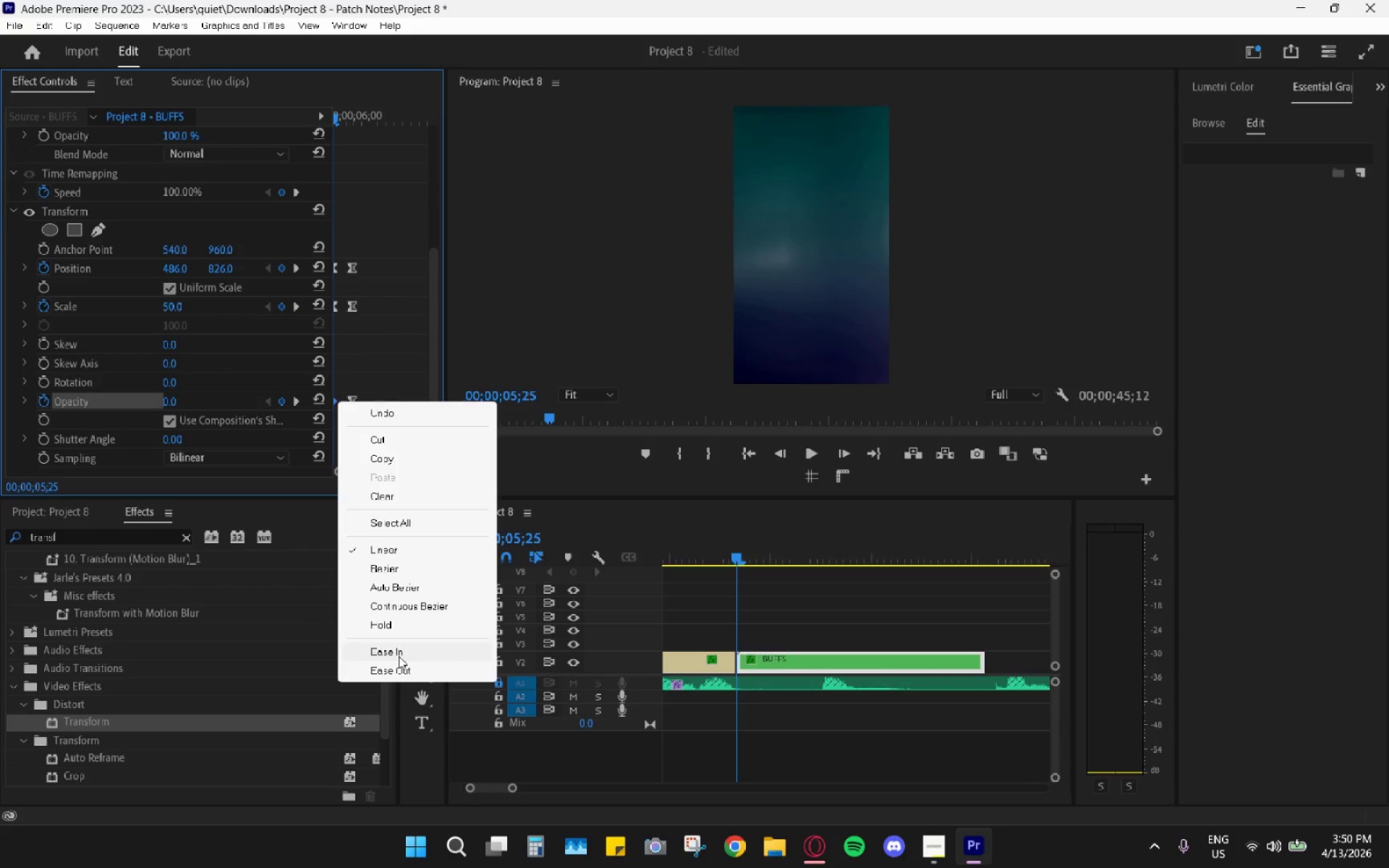 
left_click([399, 656])
 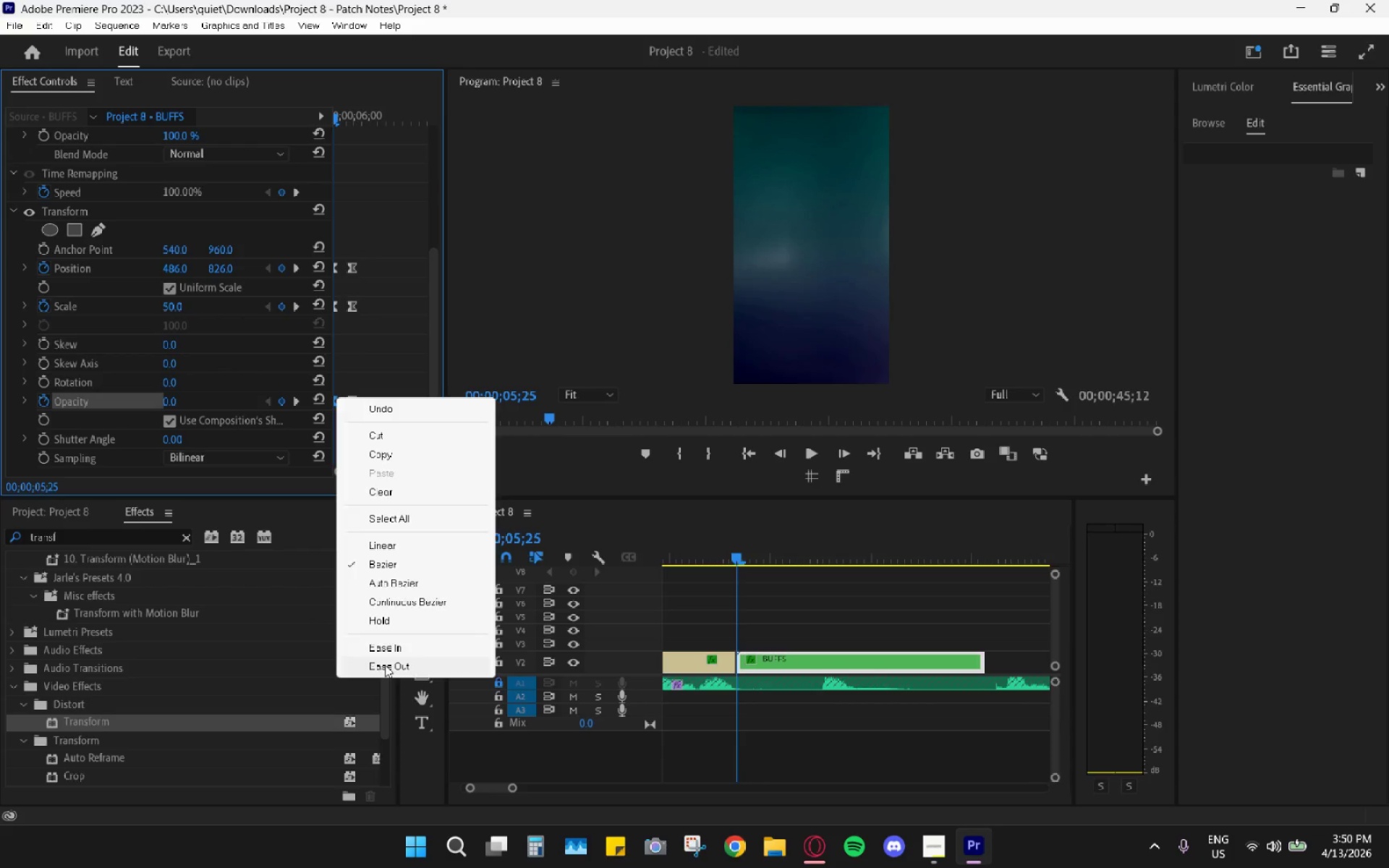 
left_click_drag(start_coordinate=[731, 543], to_coordinate=[731, 568])
 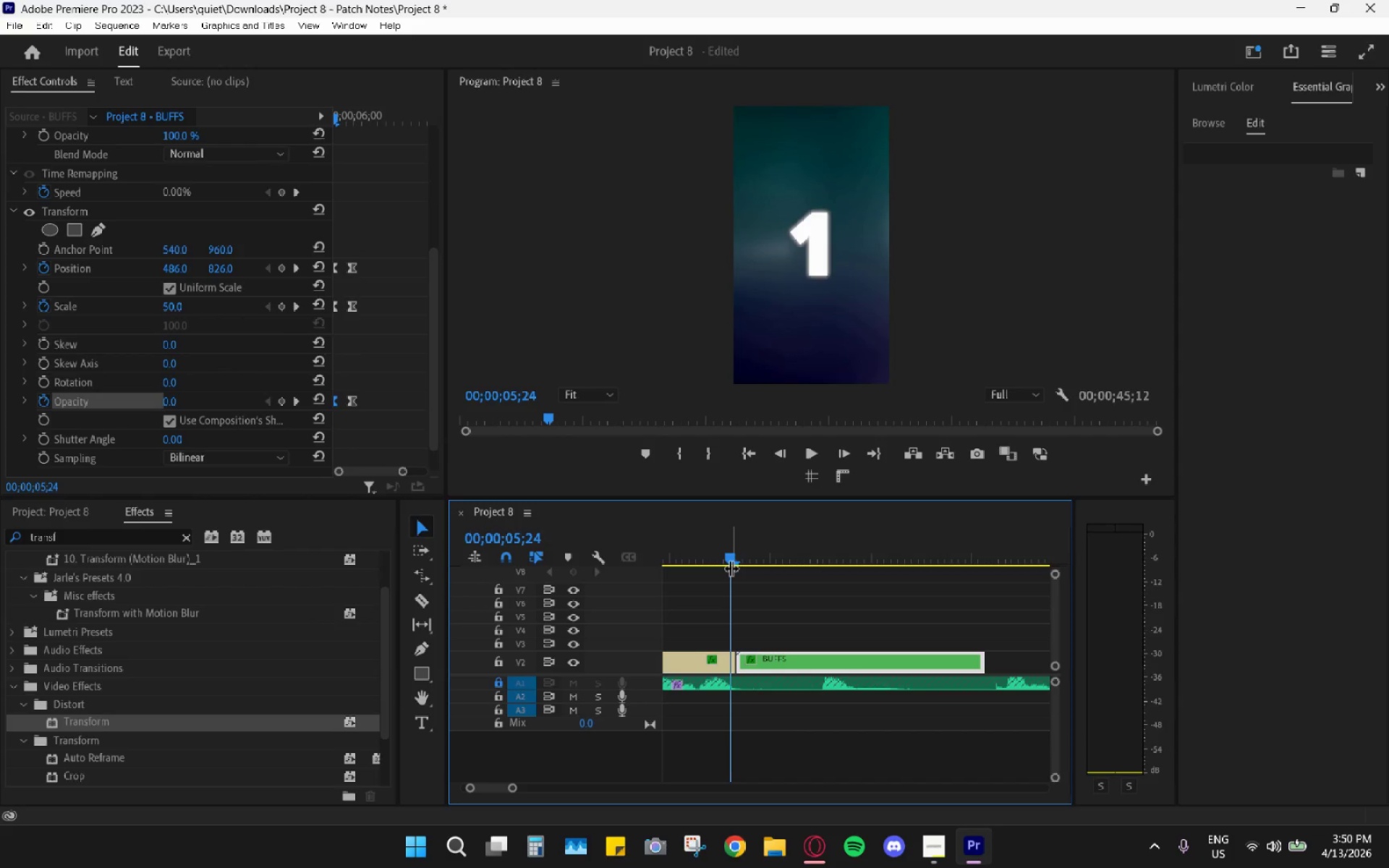 
key(Space)
 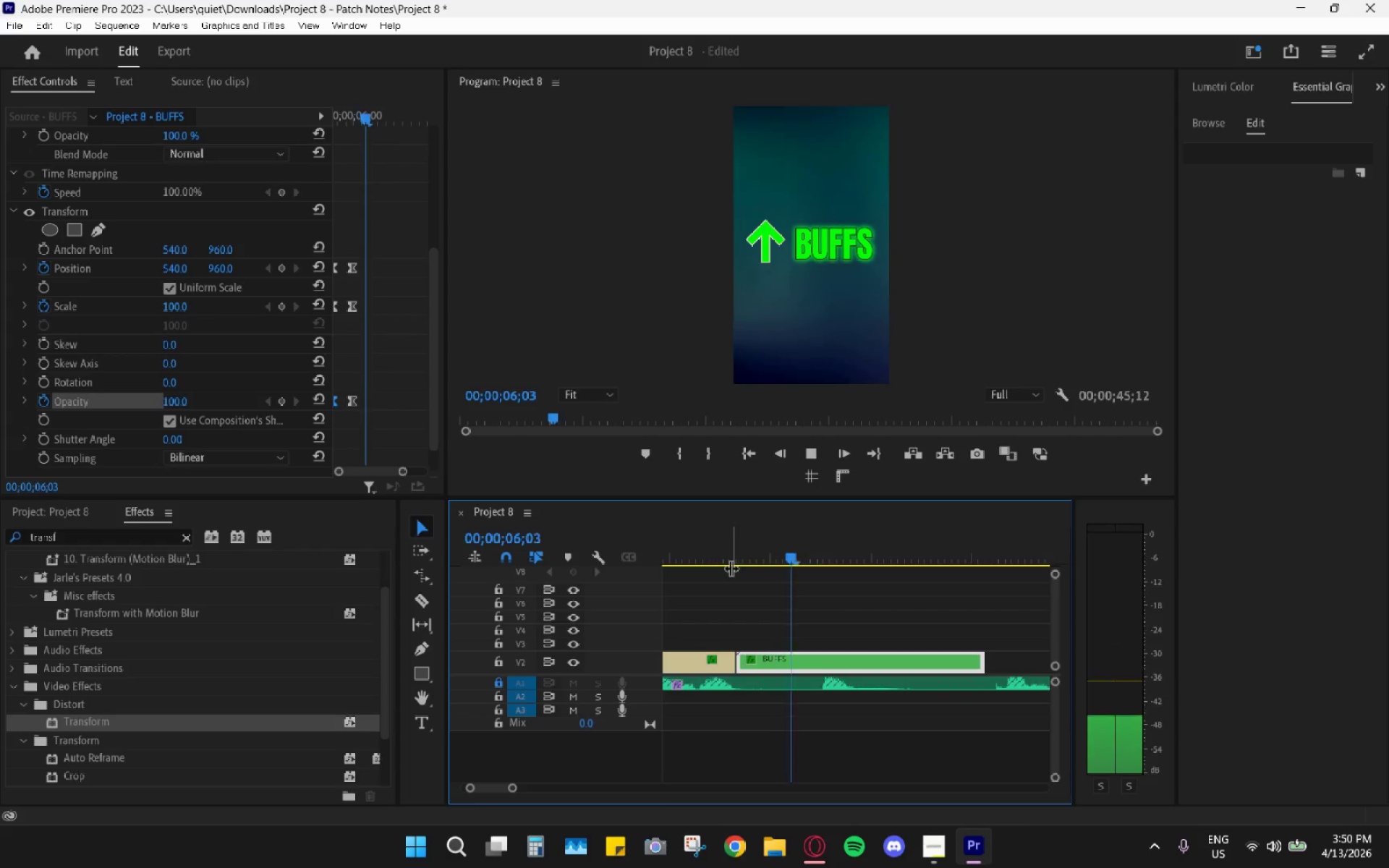 
key(Space)
 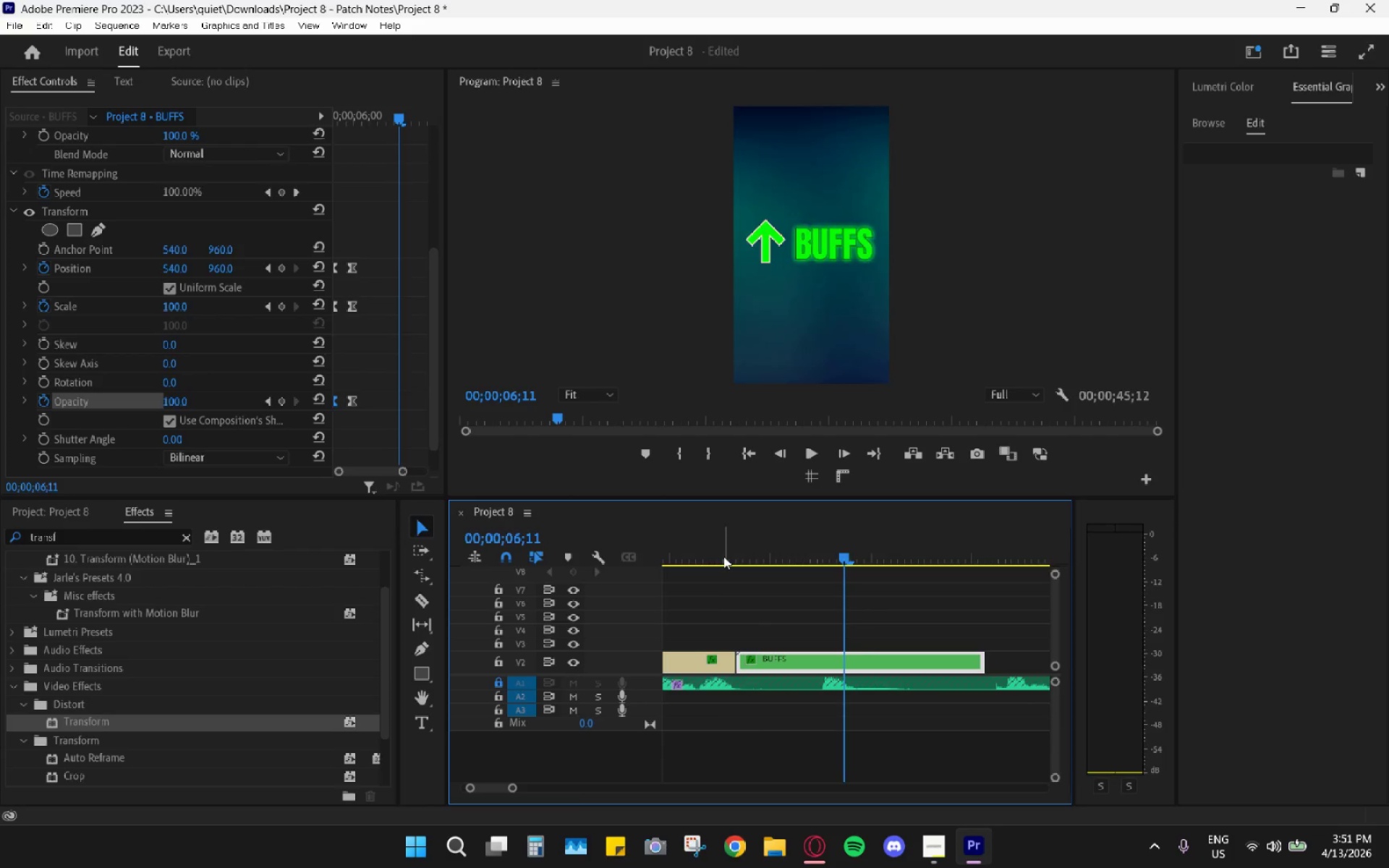 
key(Space)
 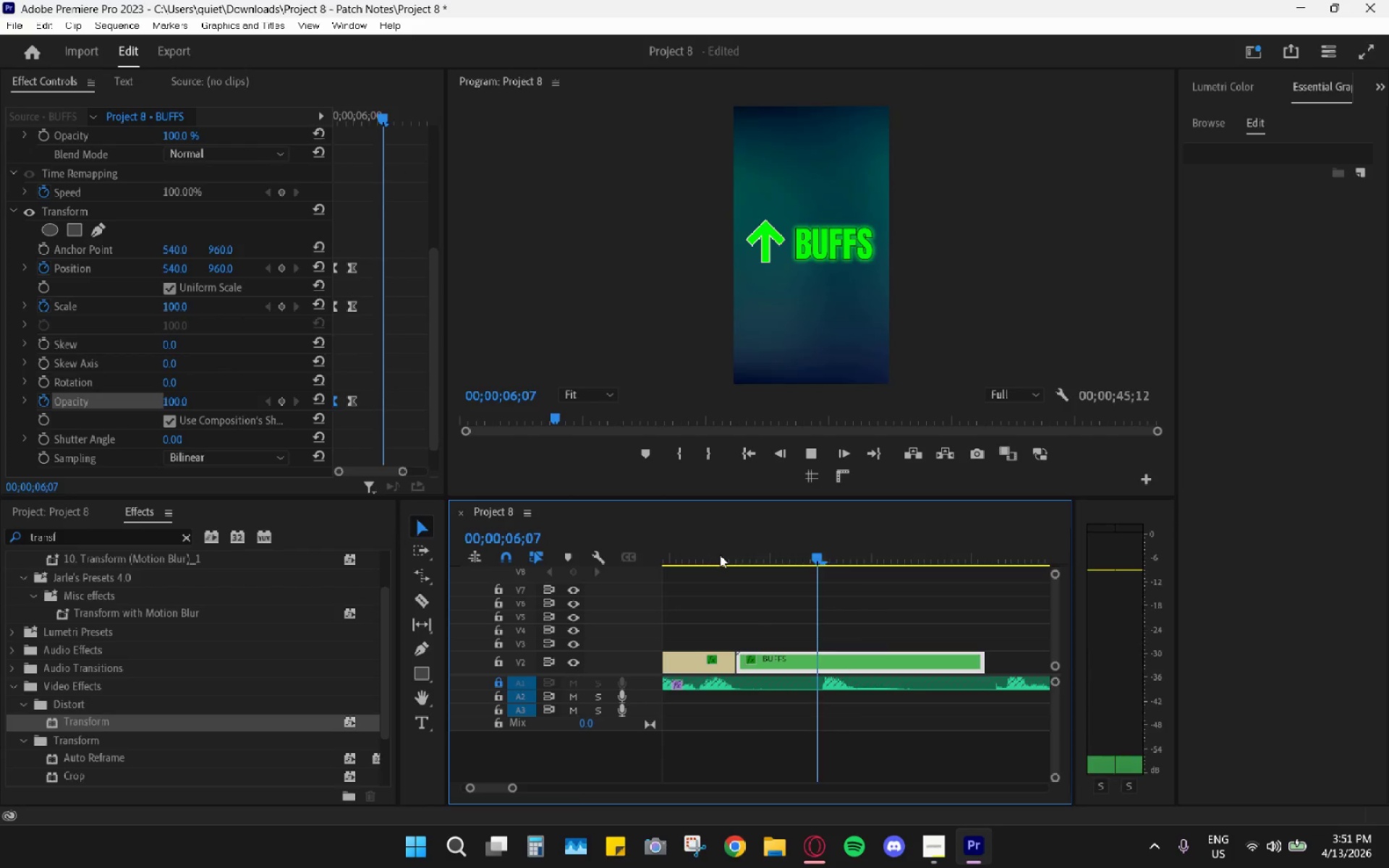 
key(Space)
 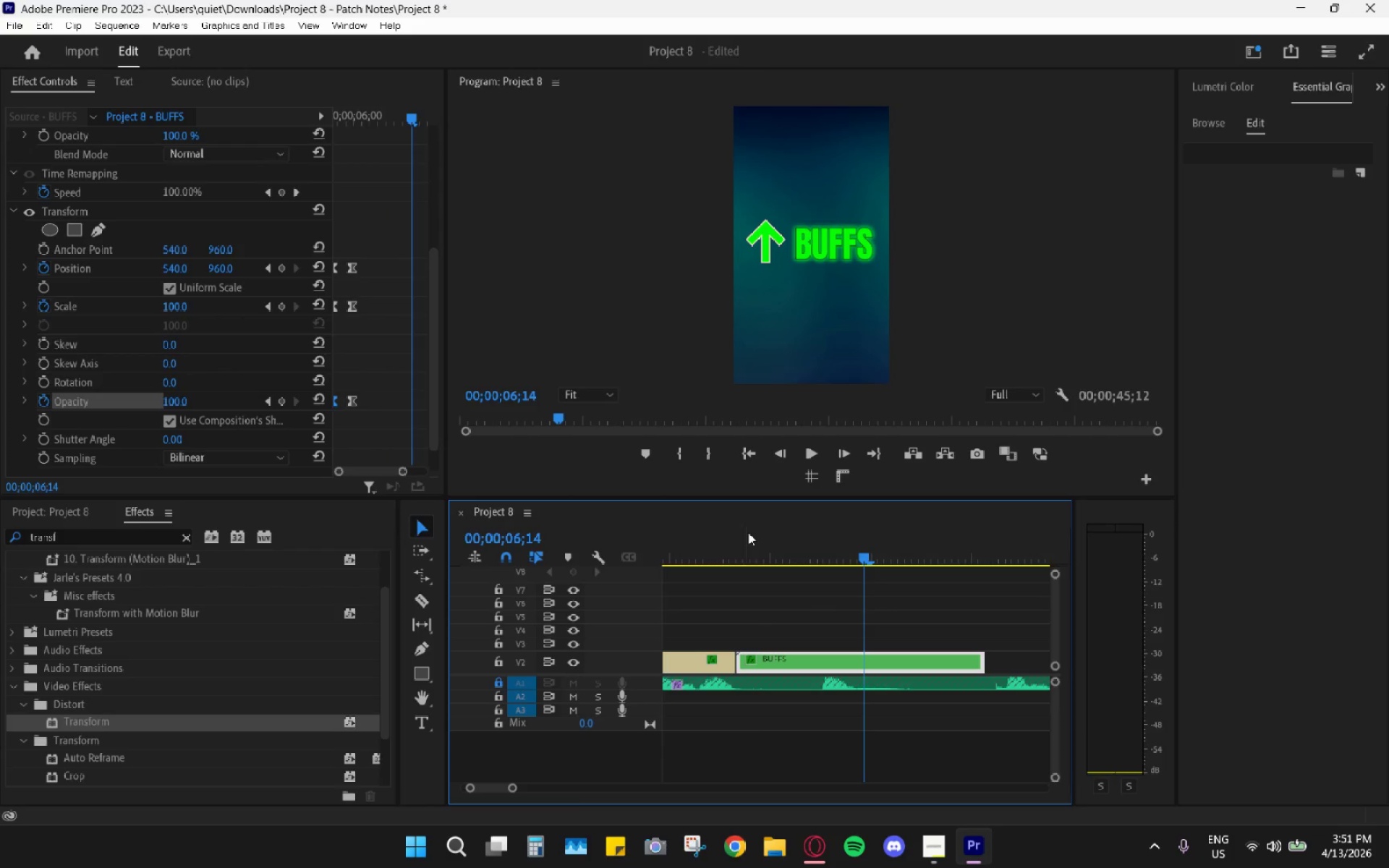 
wait(10.86)
 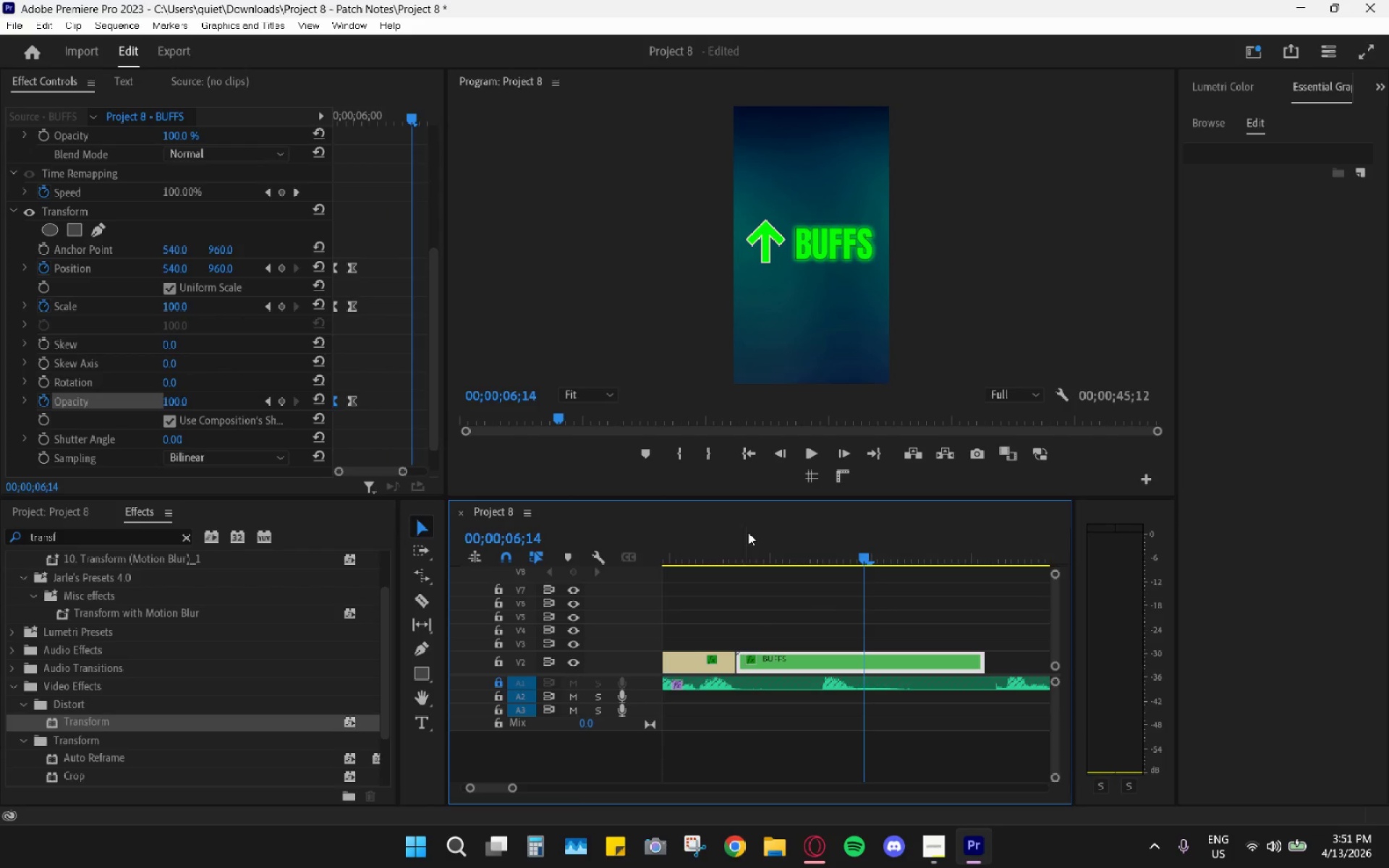 
left_click_drag(start_coordinate=[783, 552], to_coordinate=[685, 571])
 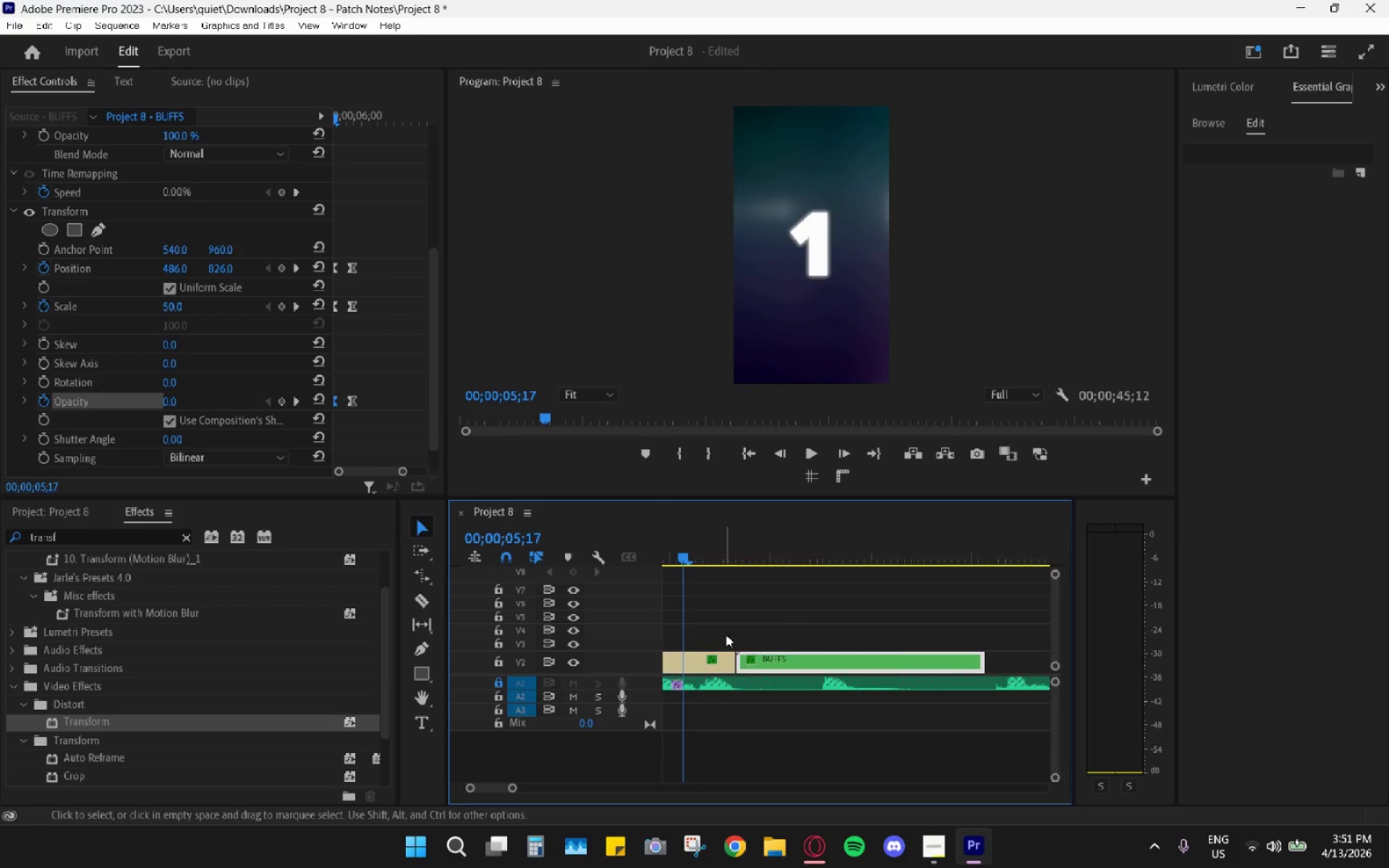 
scroll: coordinate [740, 666], scroll_direction: up, amount: 9.0
 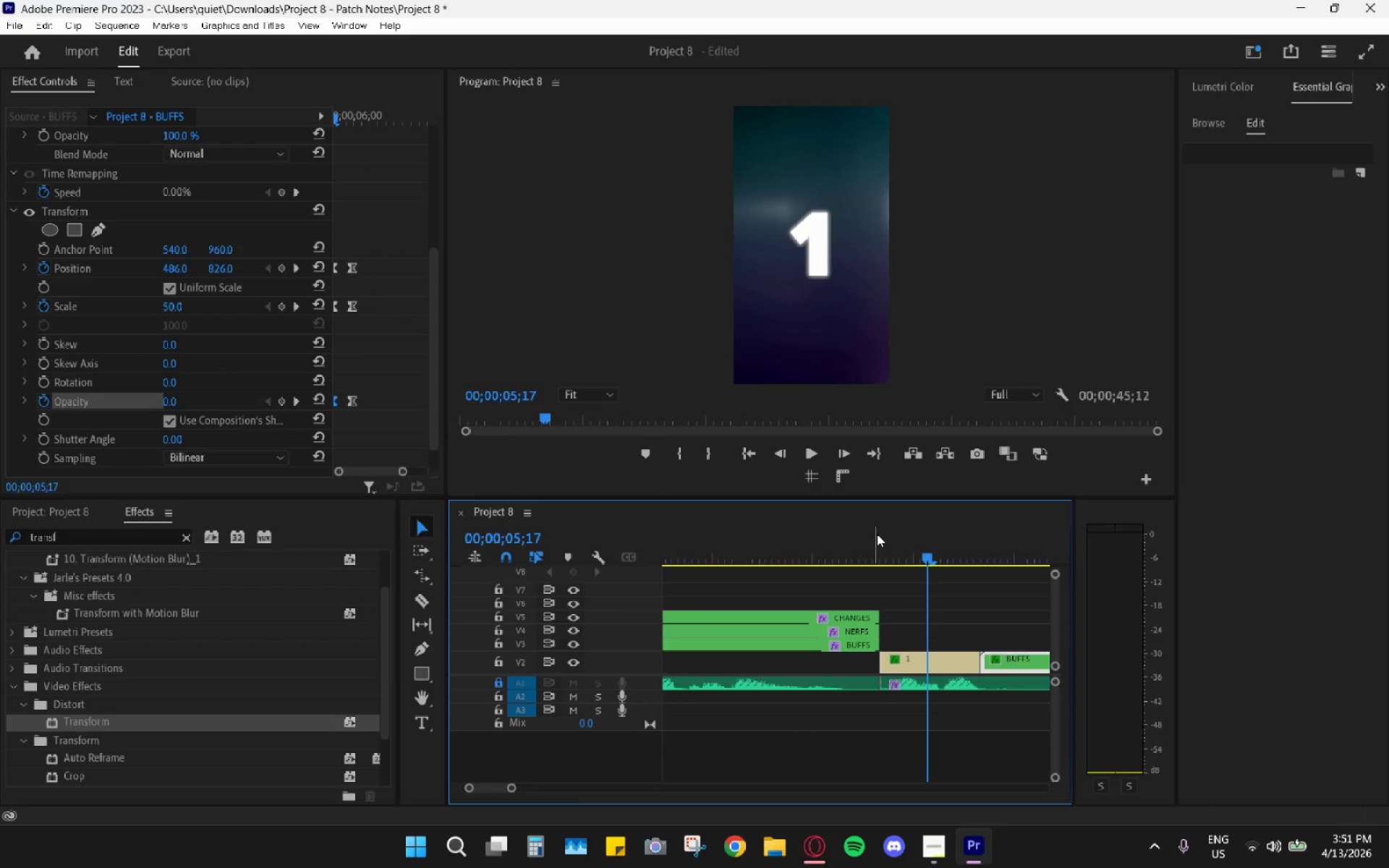 
left_click_drag(start_coordinate=[883, 541], to_coordinate=[704, 587])
 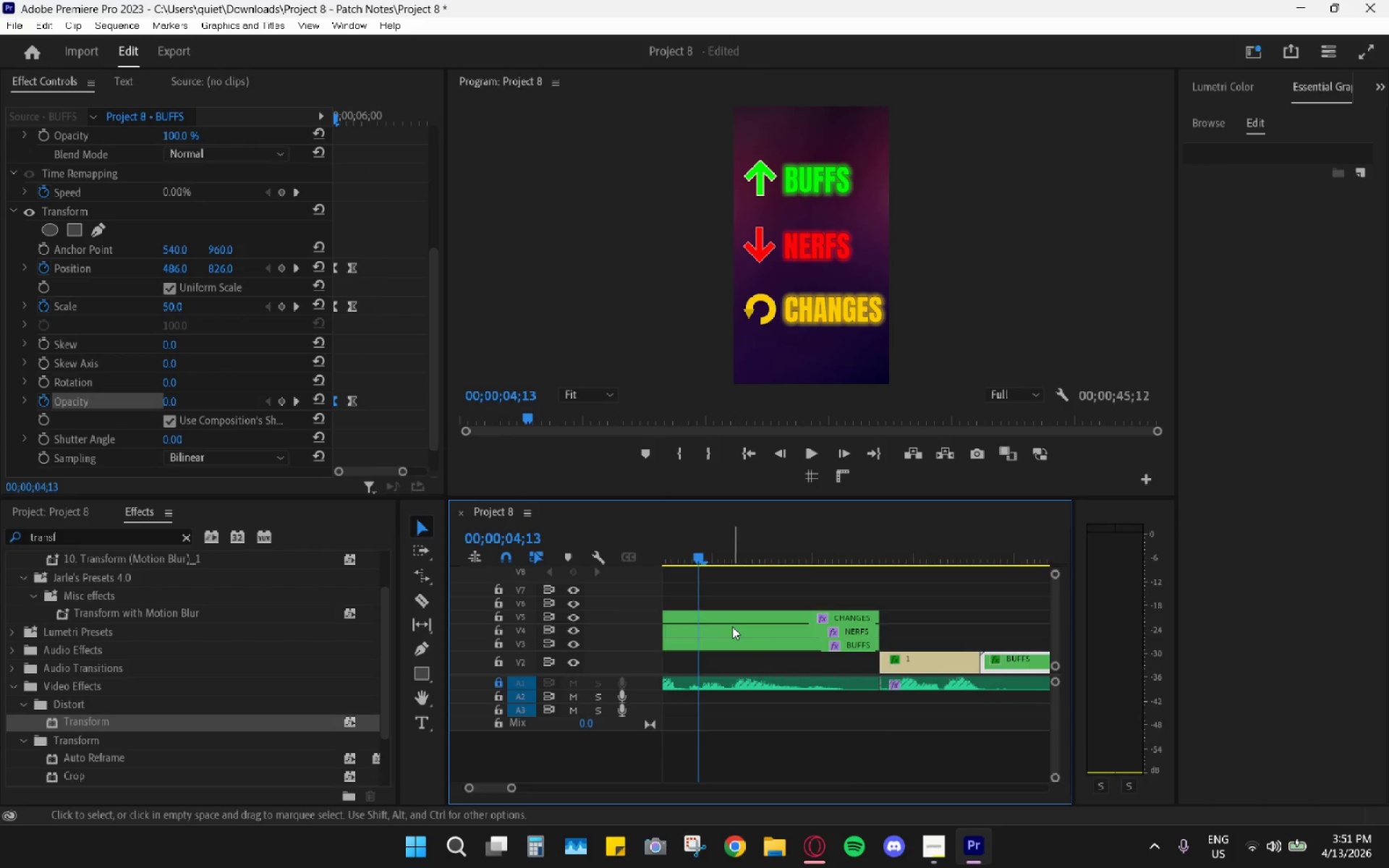 
scroll: coordinate [803, 618], scroll_direction: up, amount: 12.0
 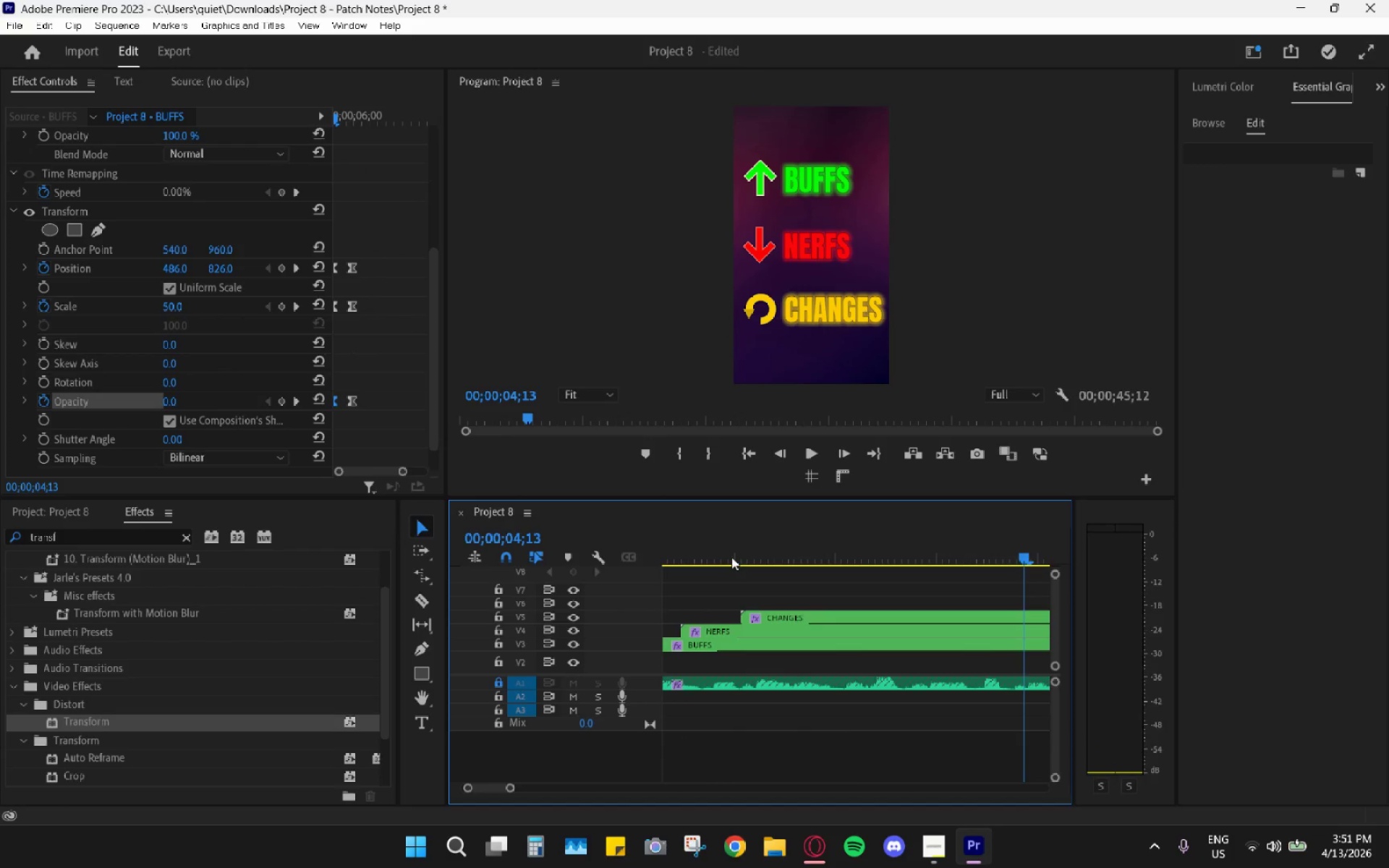 
left_click_drag(start_coordinate=[730, 550], to_coordinate=[1032, 627])
 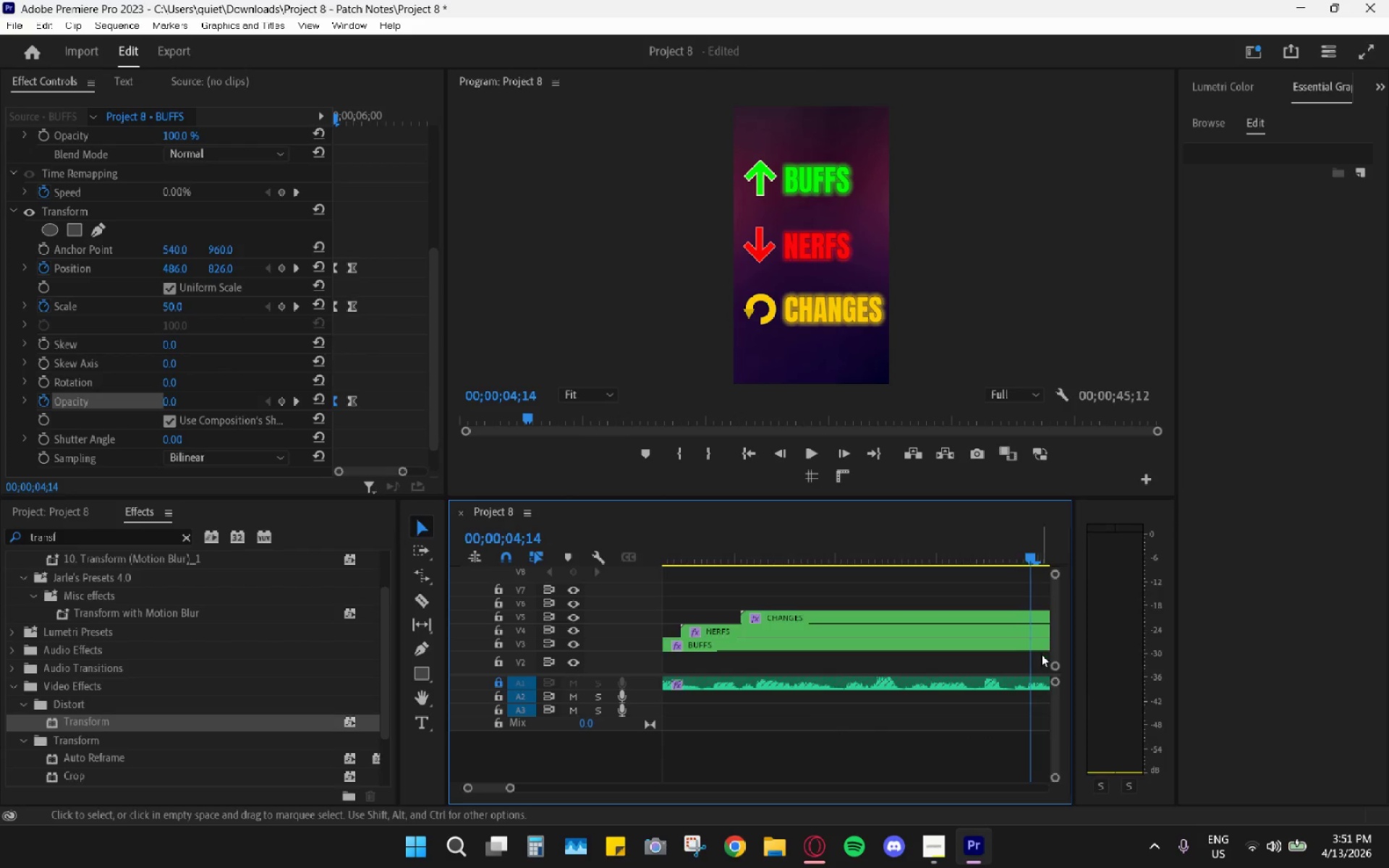 
scroll: coordinate [1028, 664], scroll_direction: down, amount: 9.0
 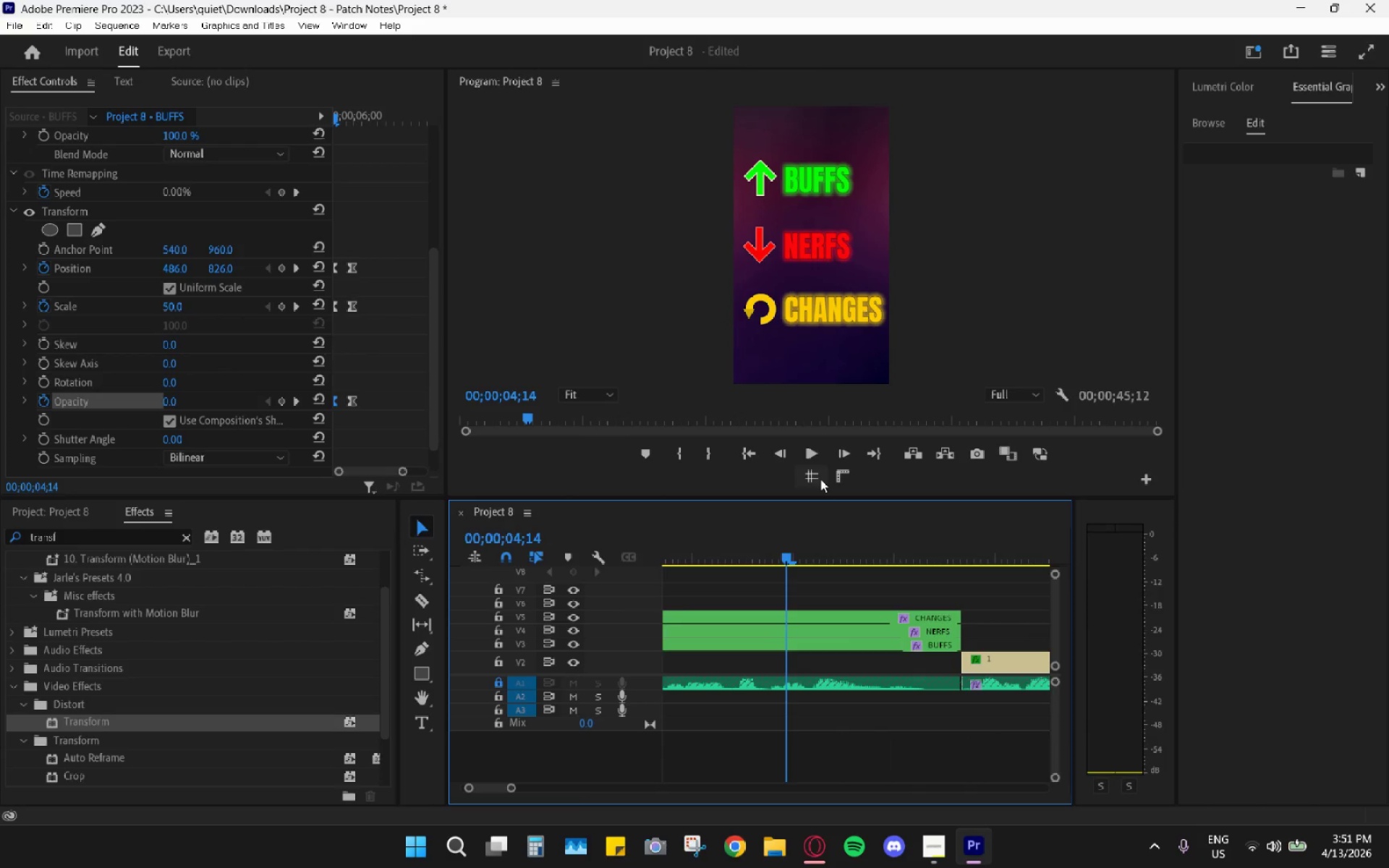 
left_click([805, 448])
 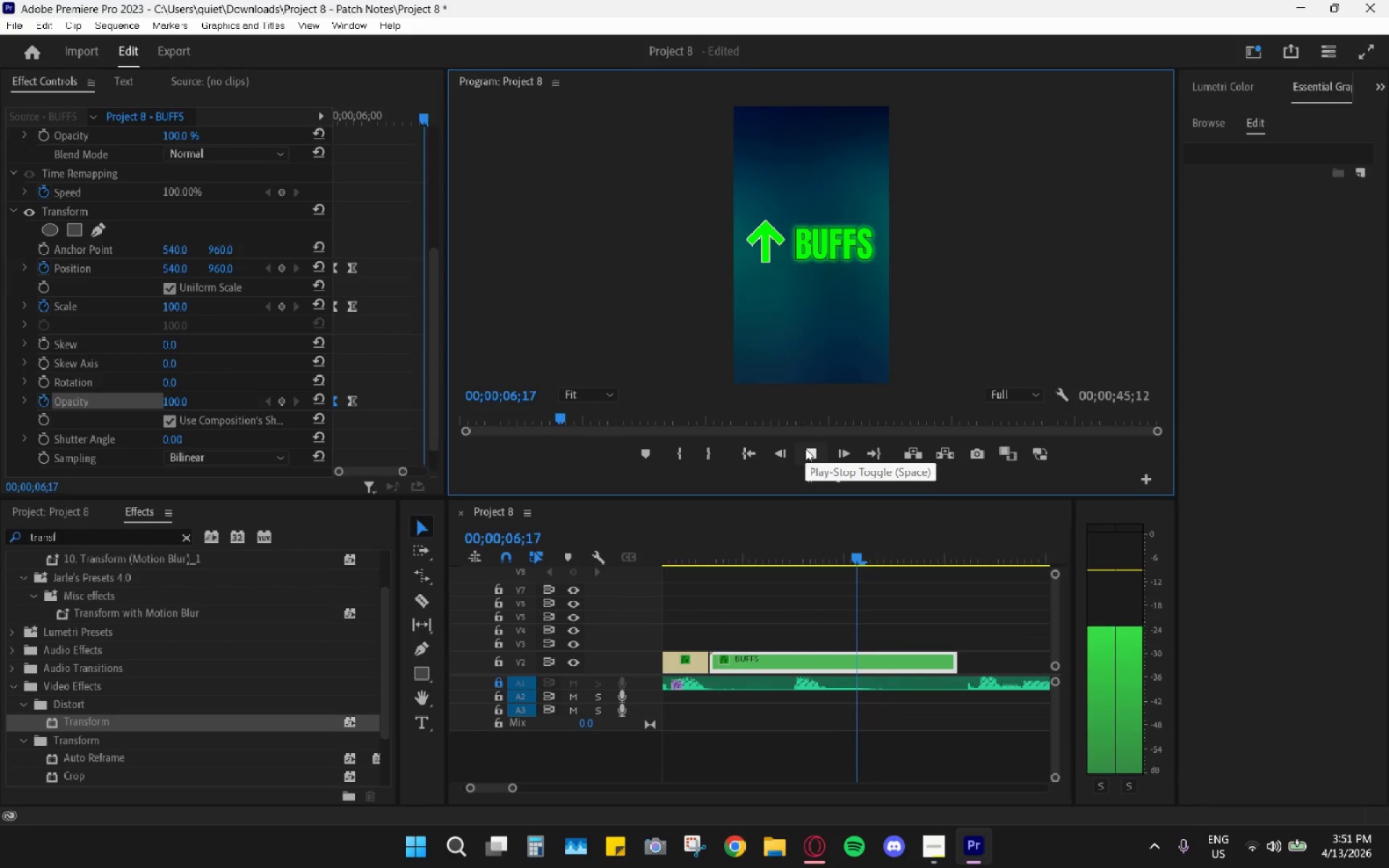 
key(Space)
 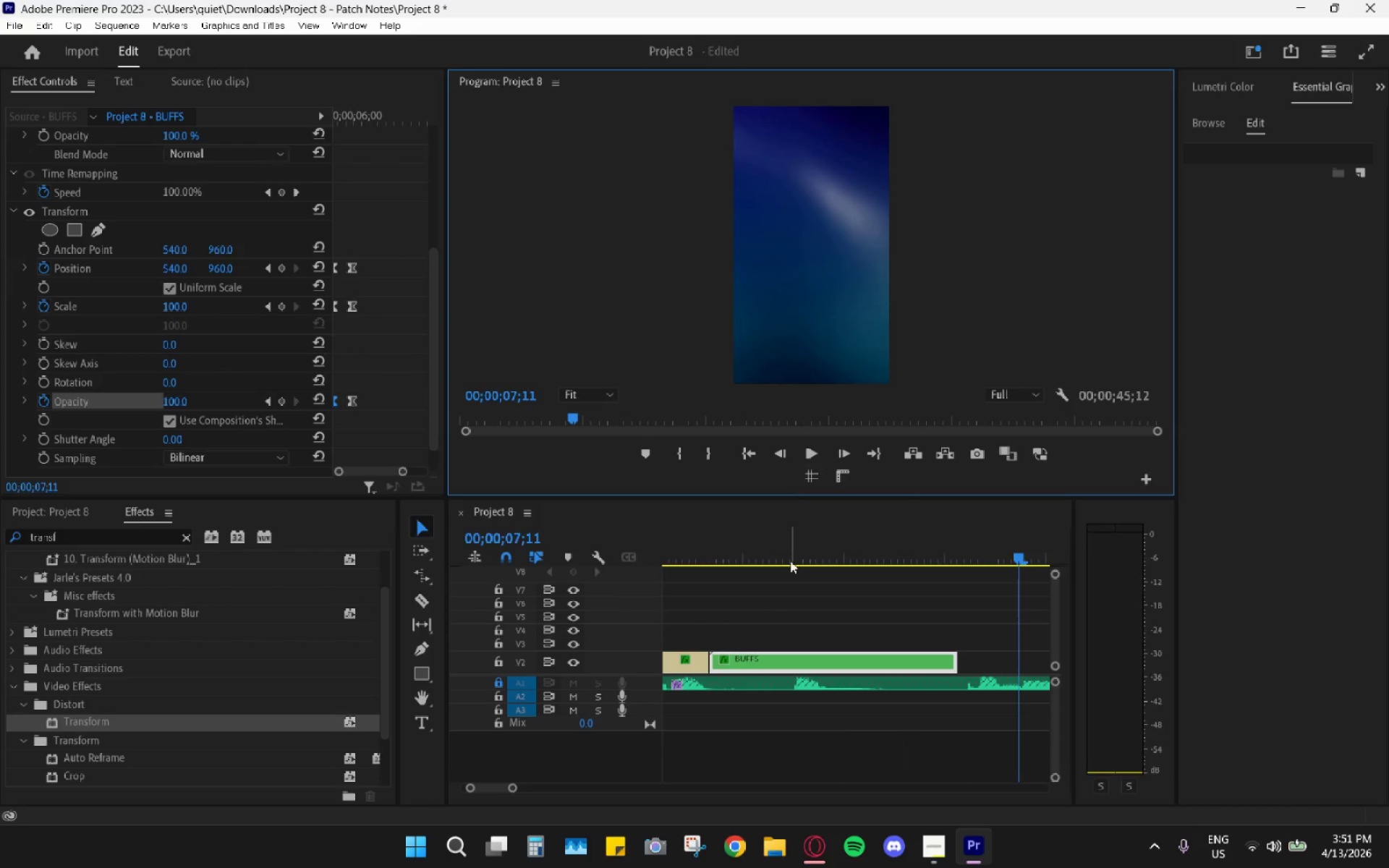 
hold_key(key=AltLeft, duration=0.64)
scroll: coordinate [817, 469], scroll_direction: down, amount: 7.0
 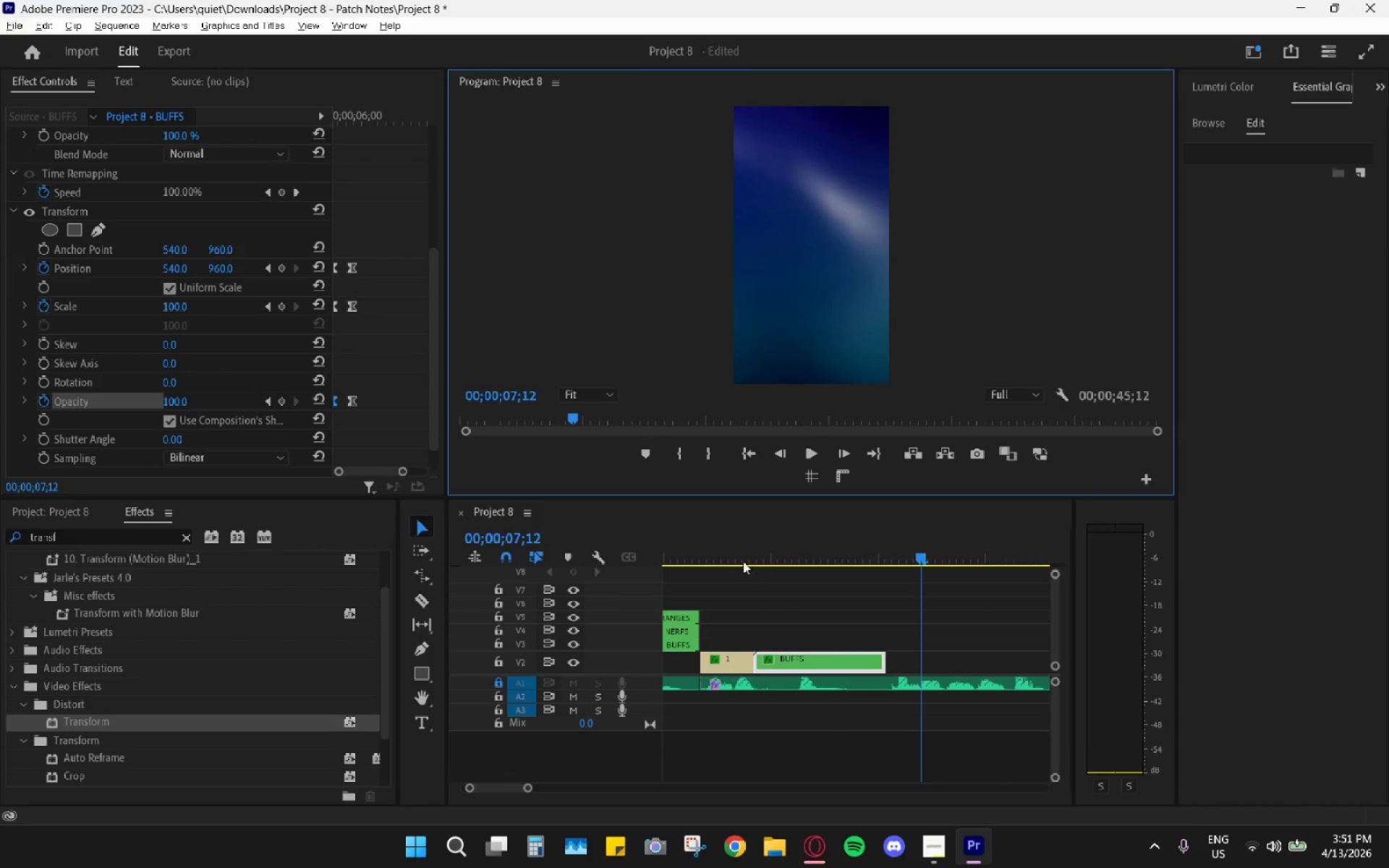 
left_click_drag(start_coordinate=[715, 547], to_coordinate=[686, 529])
 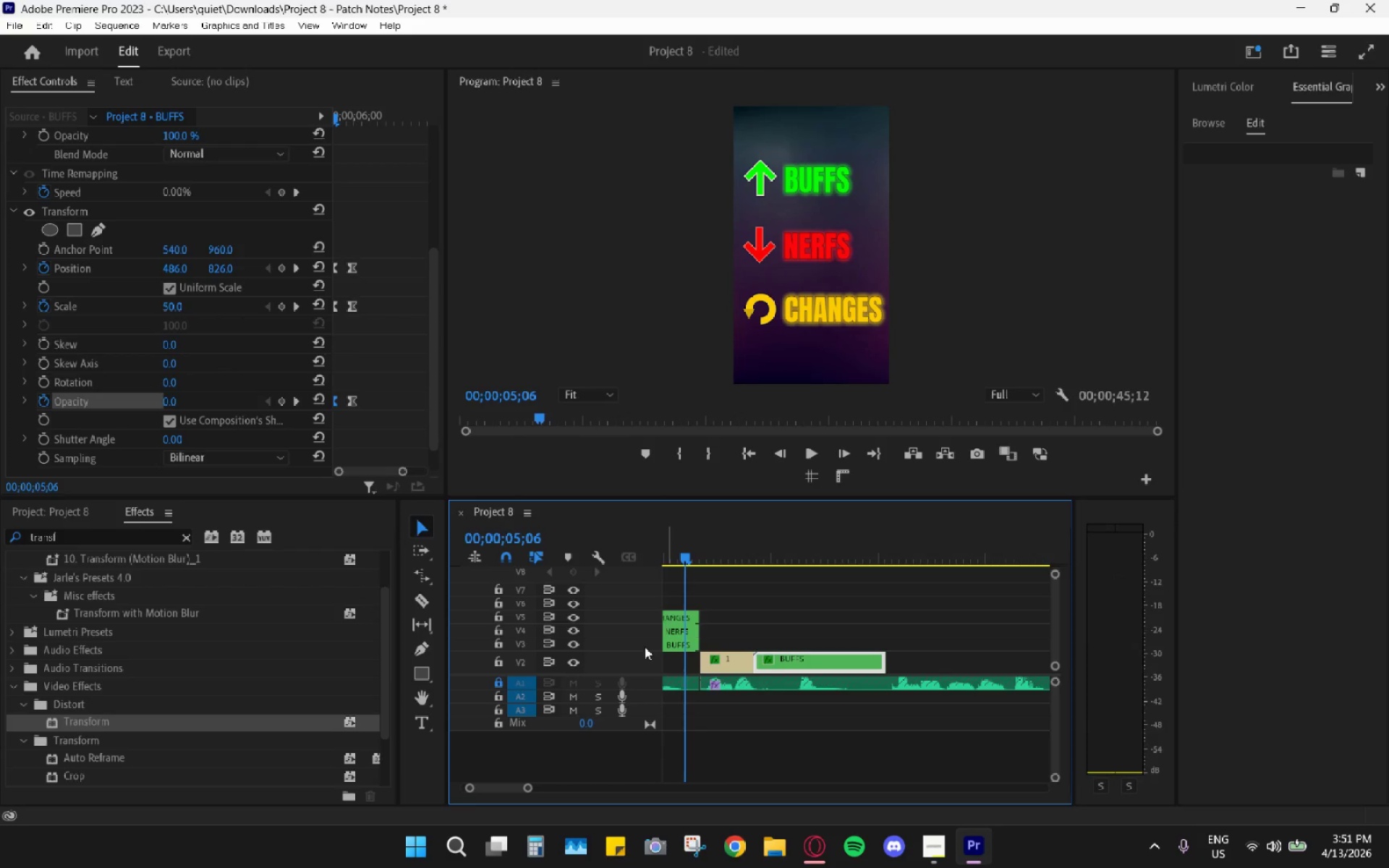 
key(Space)
 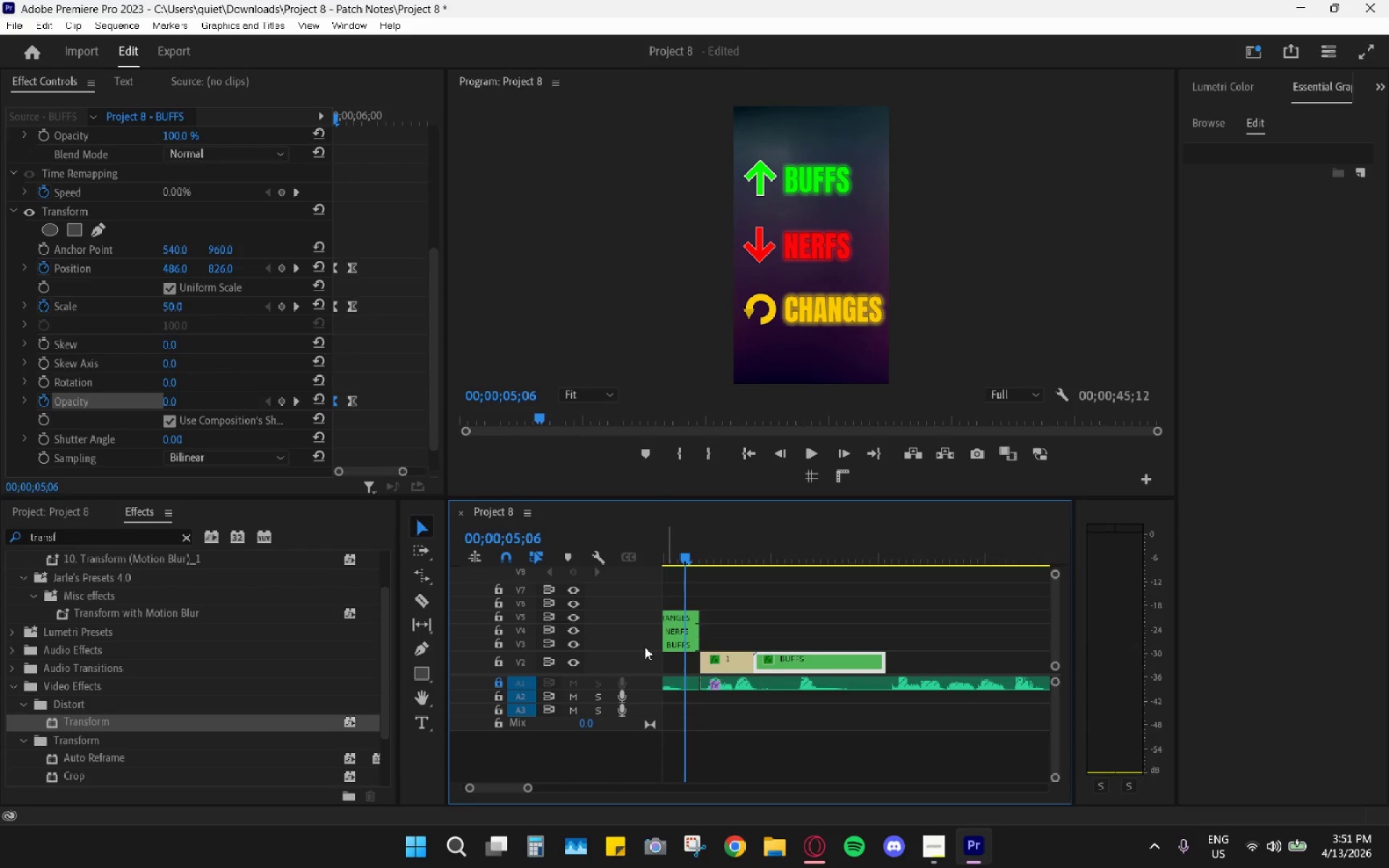 
key(Space)
 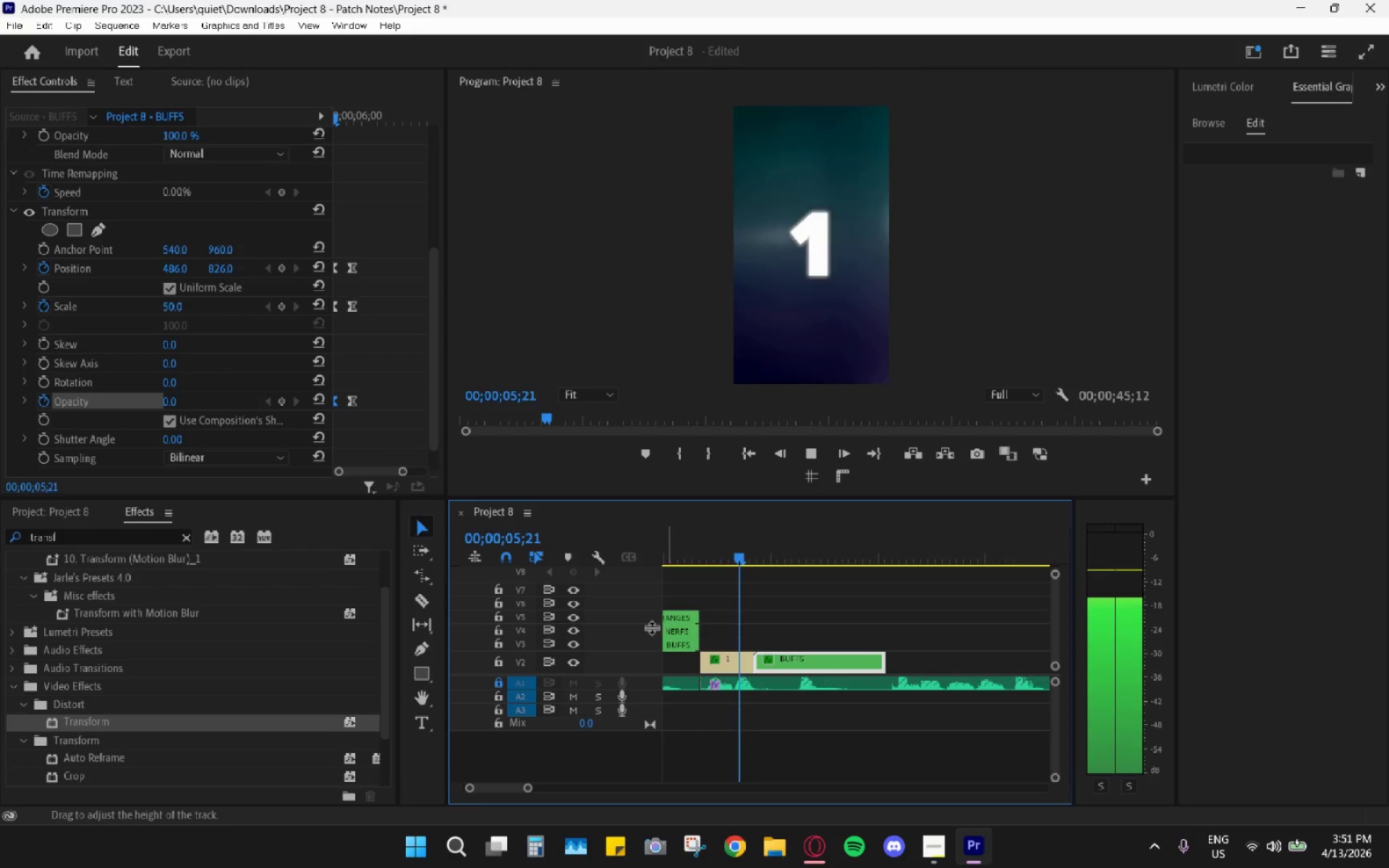 
key(Space)
 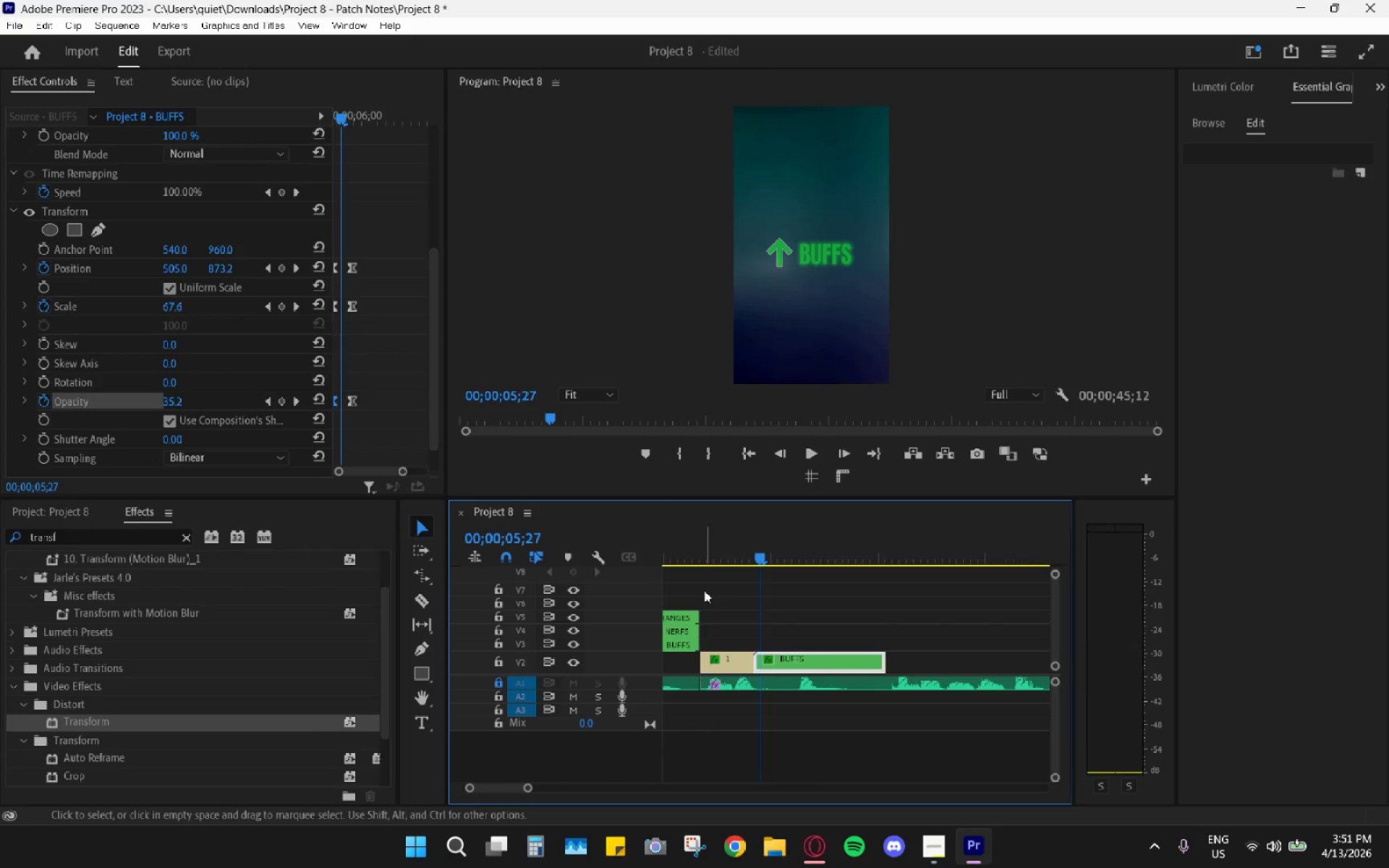 
left_click_drag(start_coordinate=[703, 540], to_coordinate=[700, 539])
 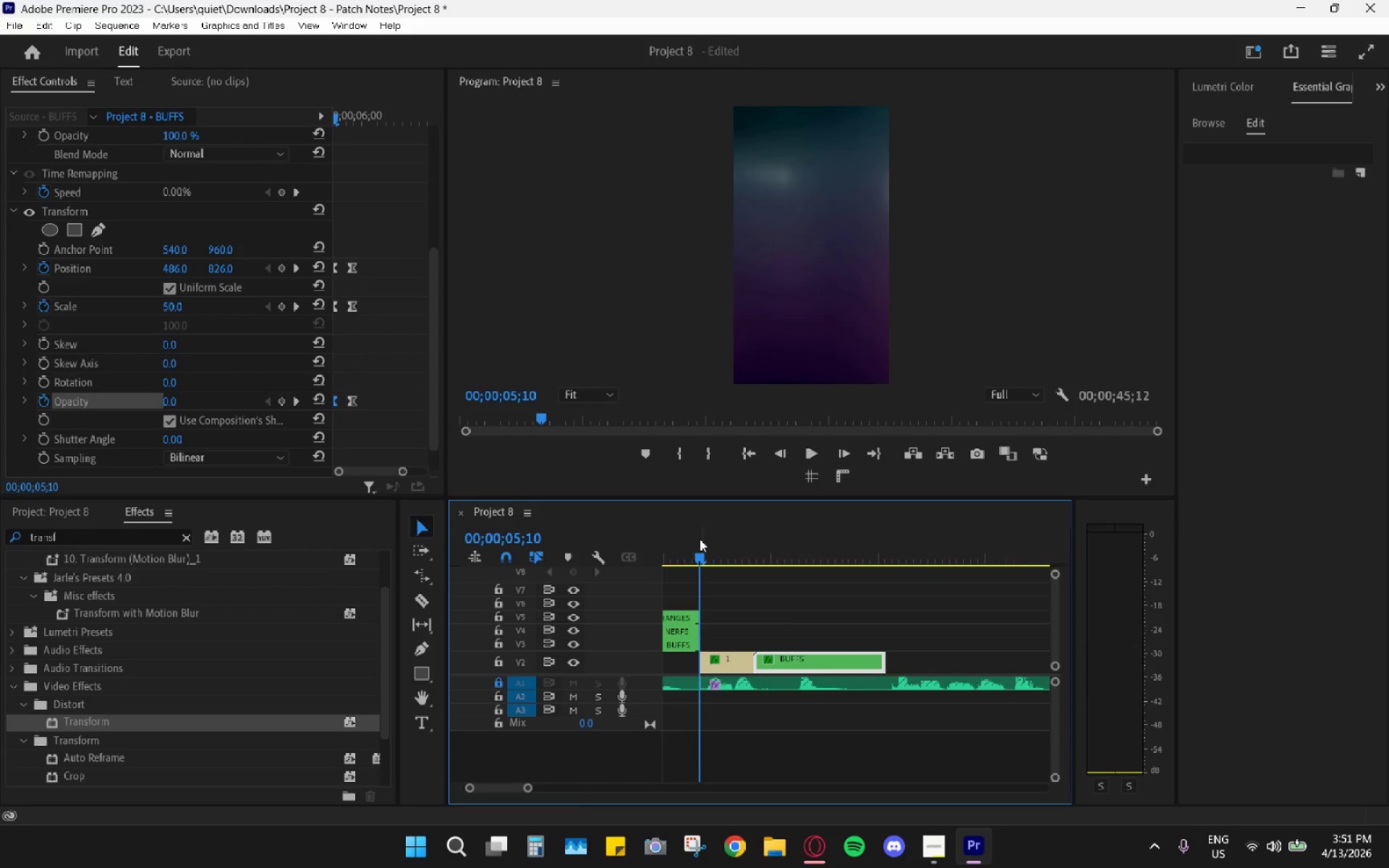 
key(Space)
 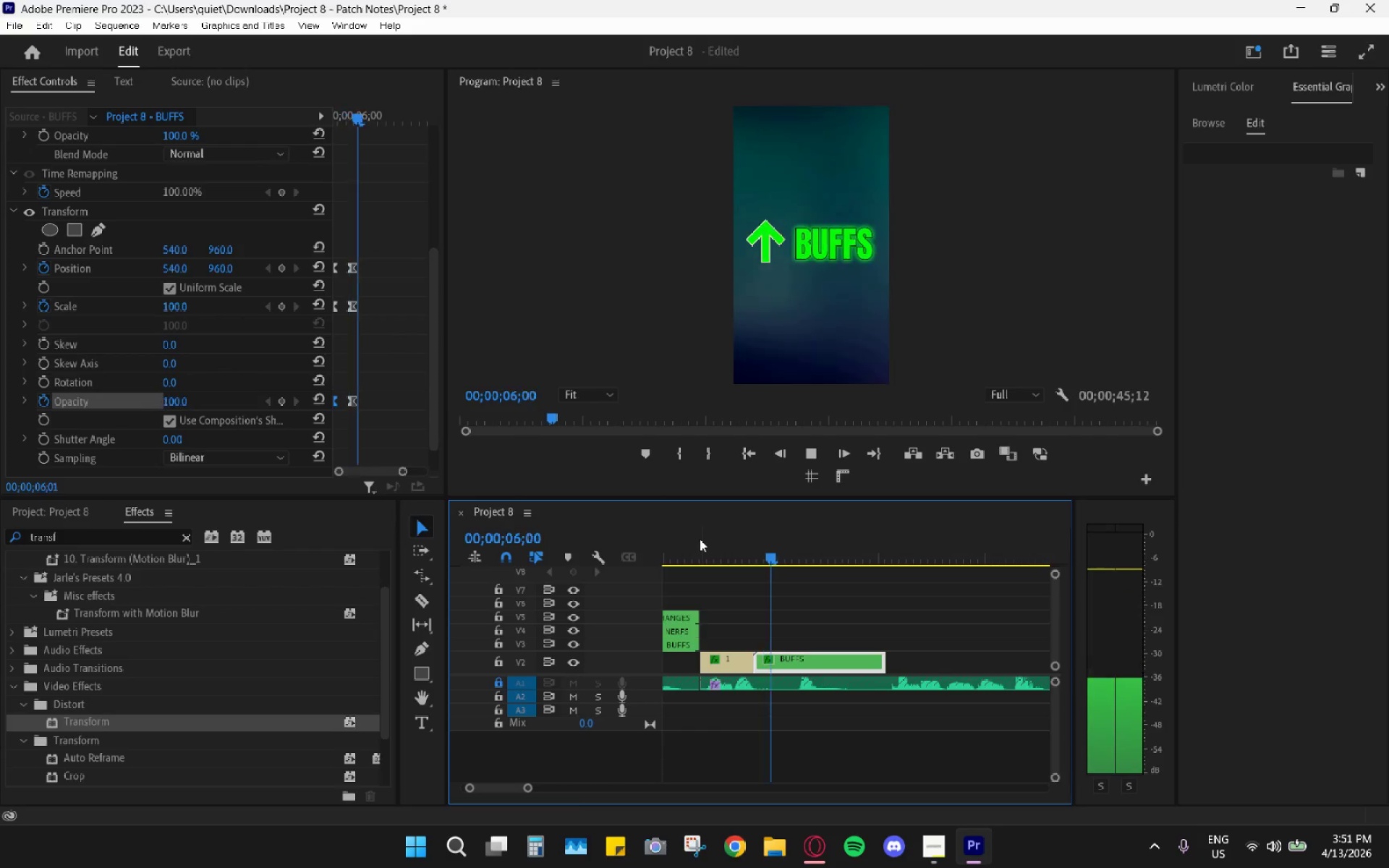 
key(Space)
 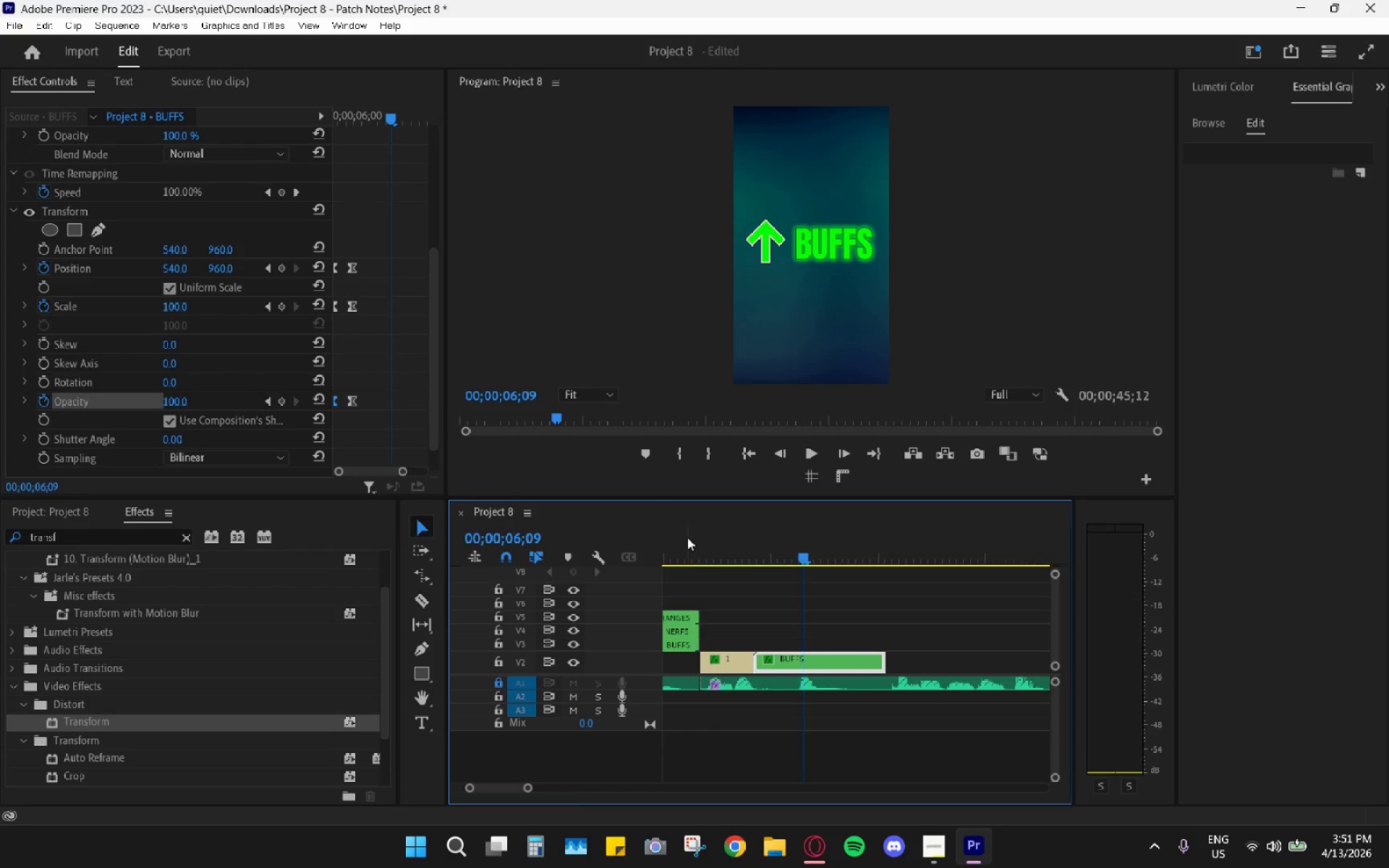 
left_click_drag(start_coordinate=[687, 535], to_coordinate=[653, 532])
 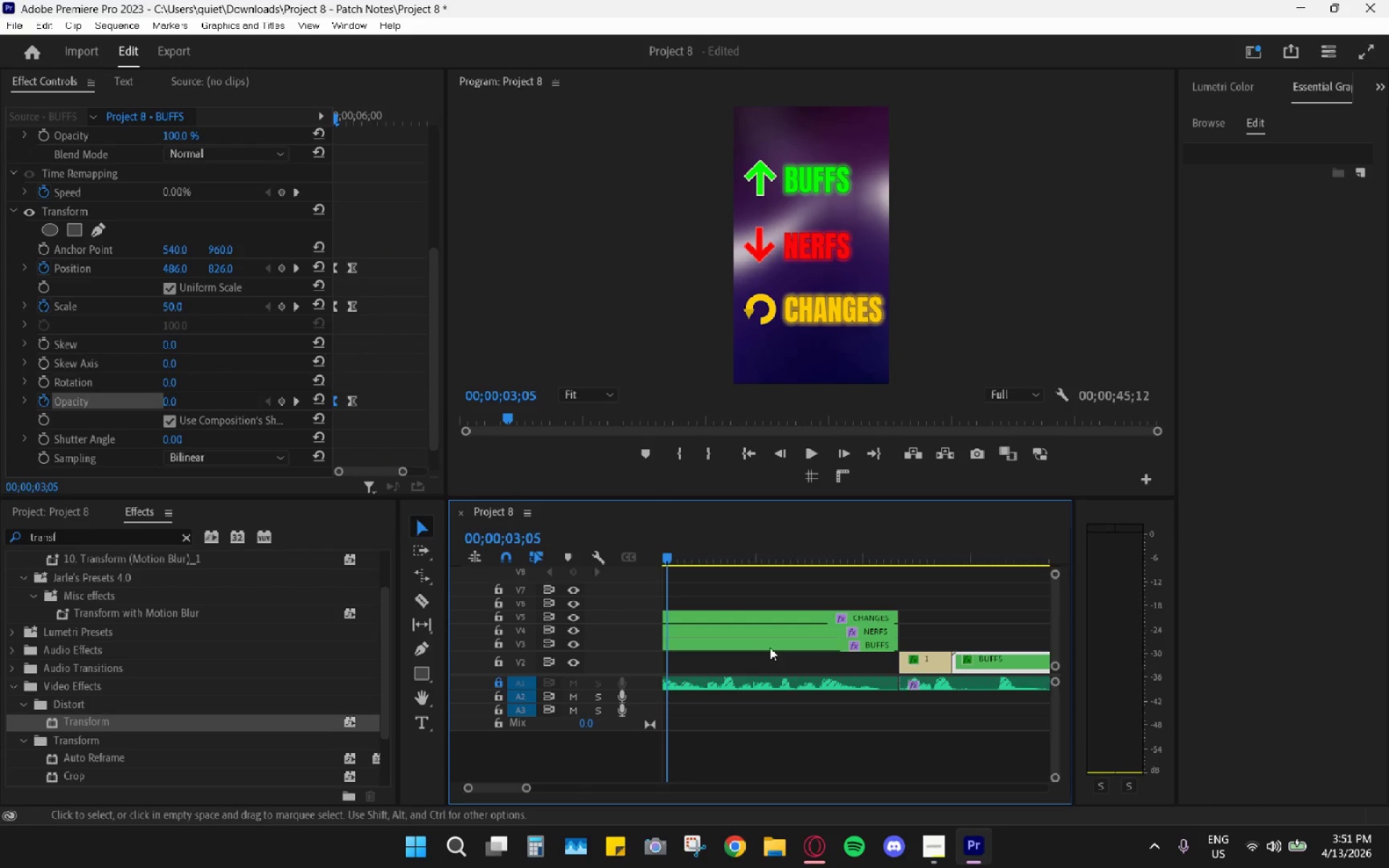 
hold_key(key=AltLeft, duration=1.19)
scroll: coordinate [790, 680], scroll_direction: down, amount: 8.0
 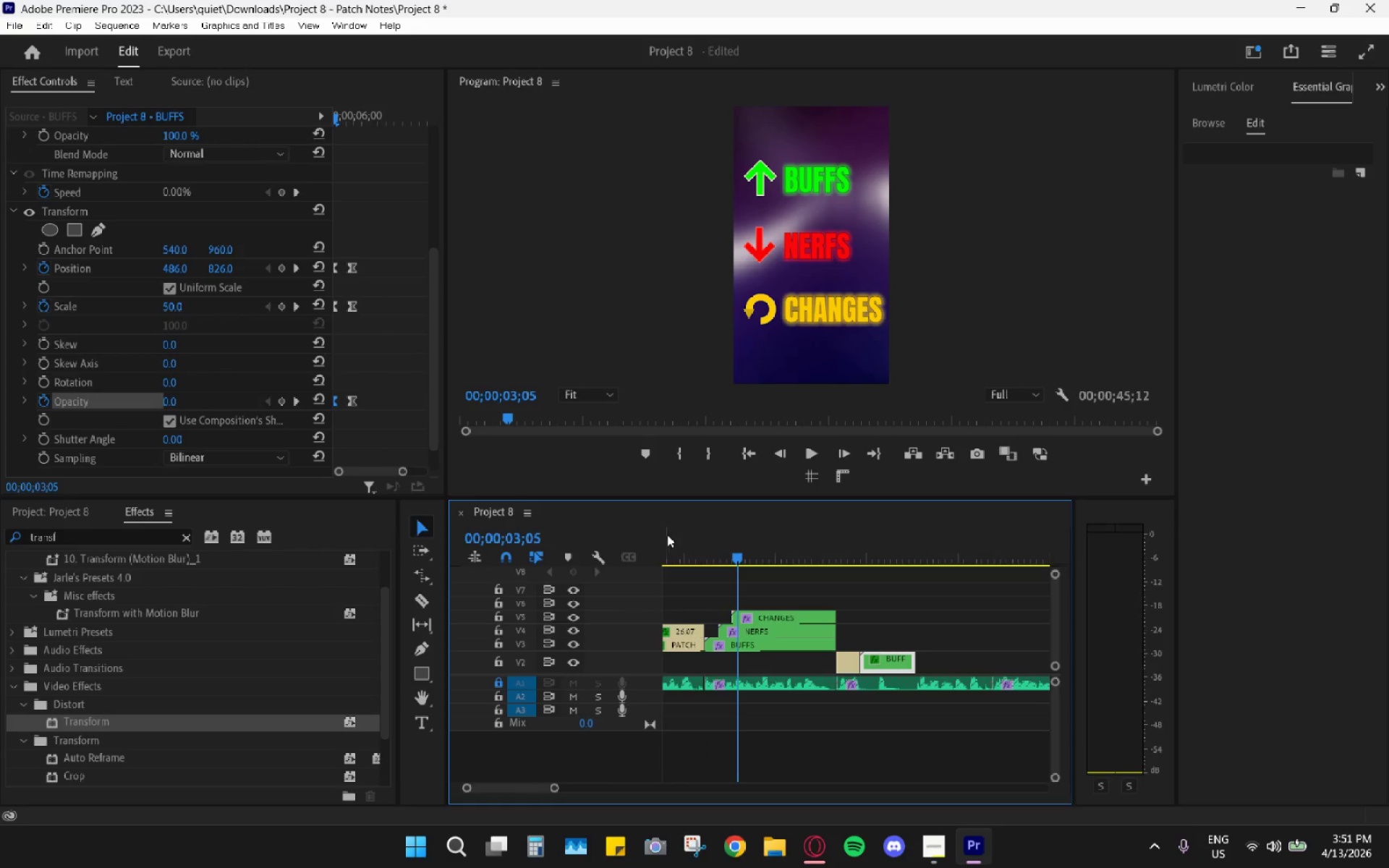 
left_click_drag(start_coordinate=[689, 551], to_coordinate=[596, 545])
 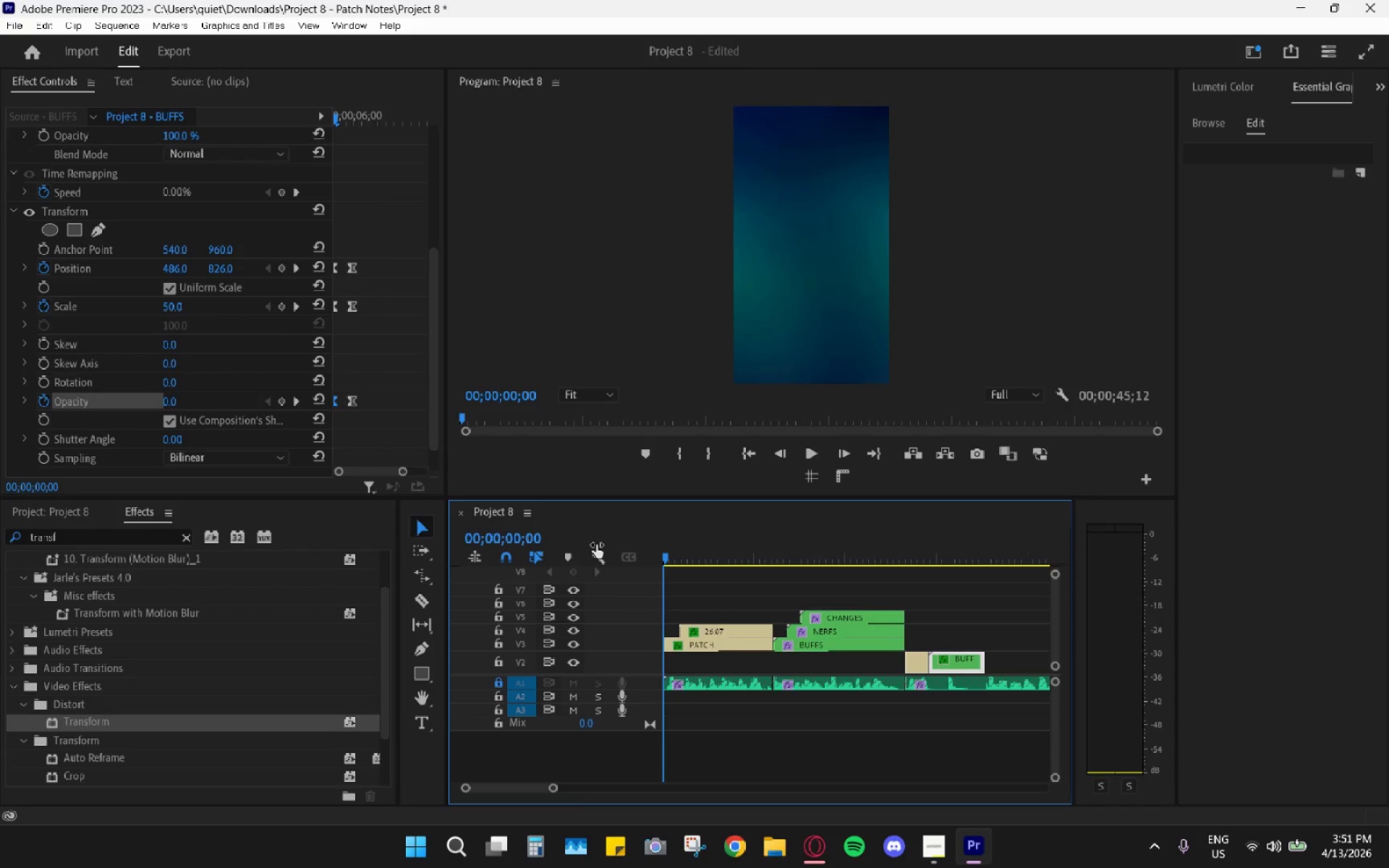 
key(Space)
 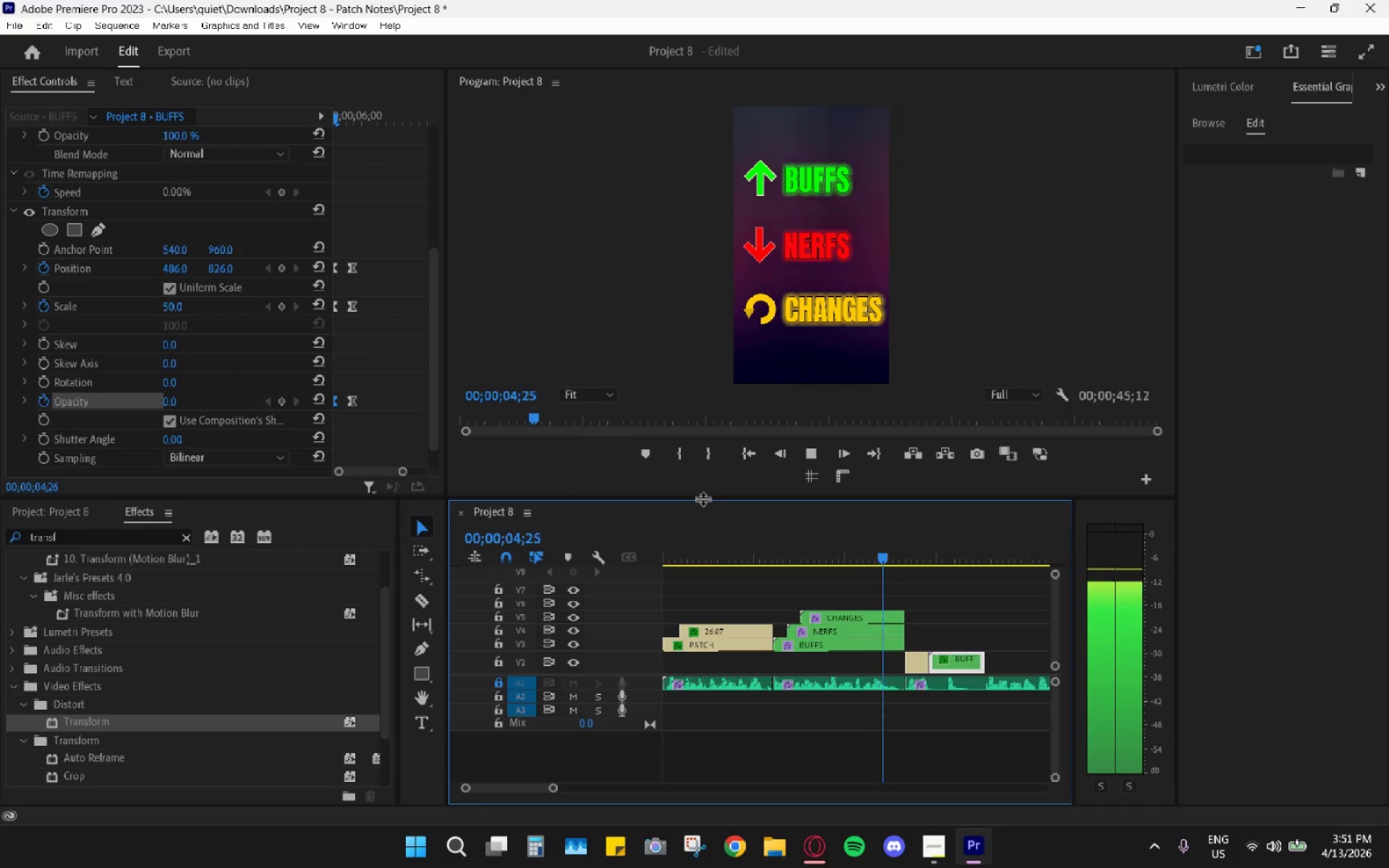 
wait(6.55)
 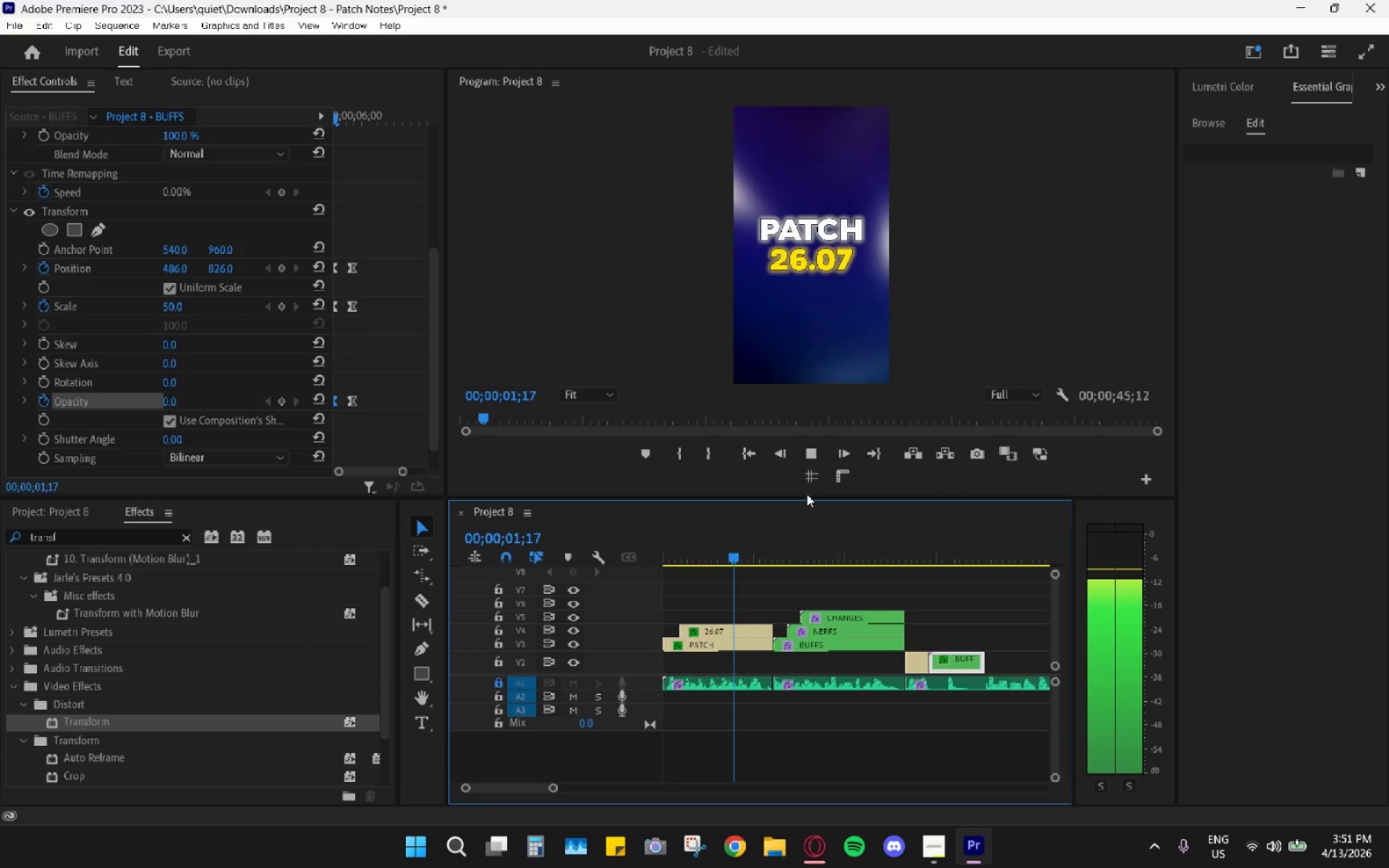 
key(Space)
 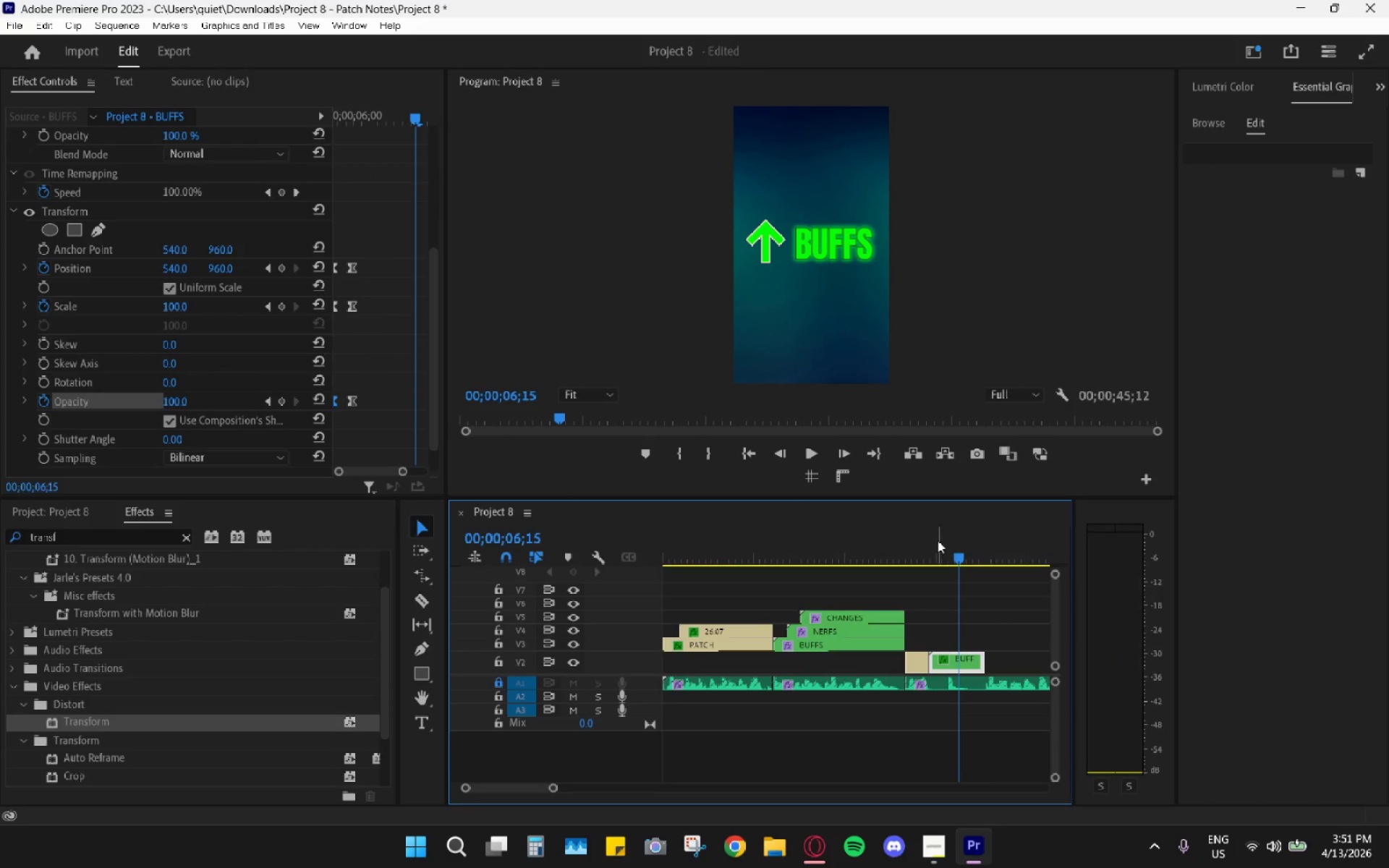 
left_click_drag(start_coordinate=[916, 546], to_coordinate=[965, 576])
 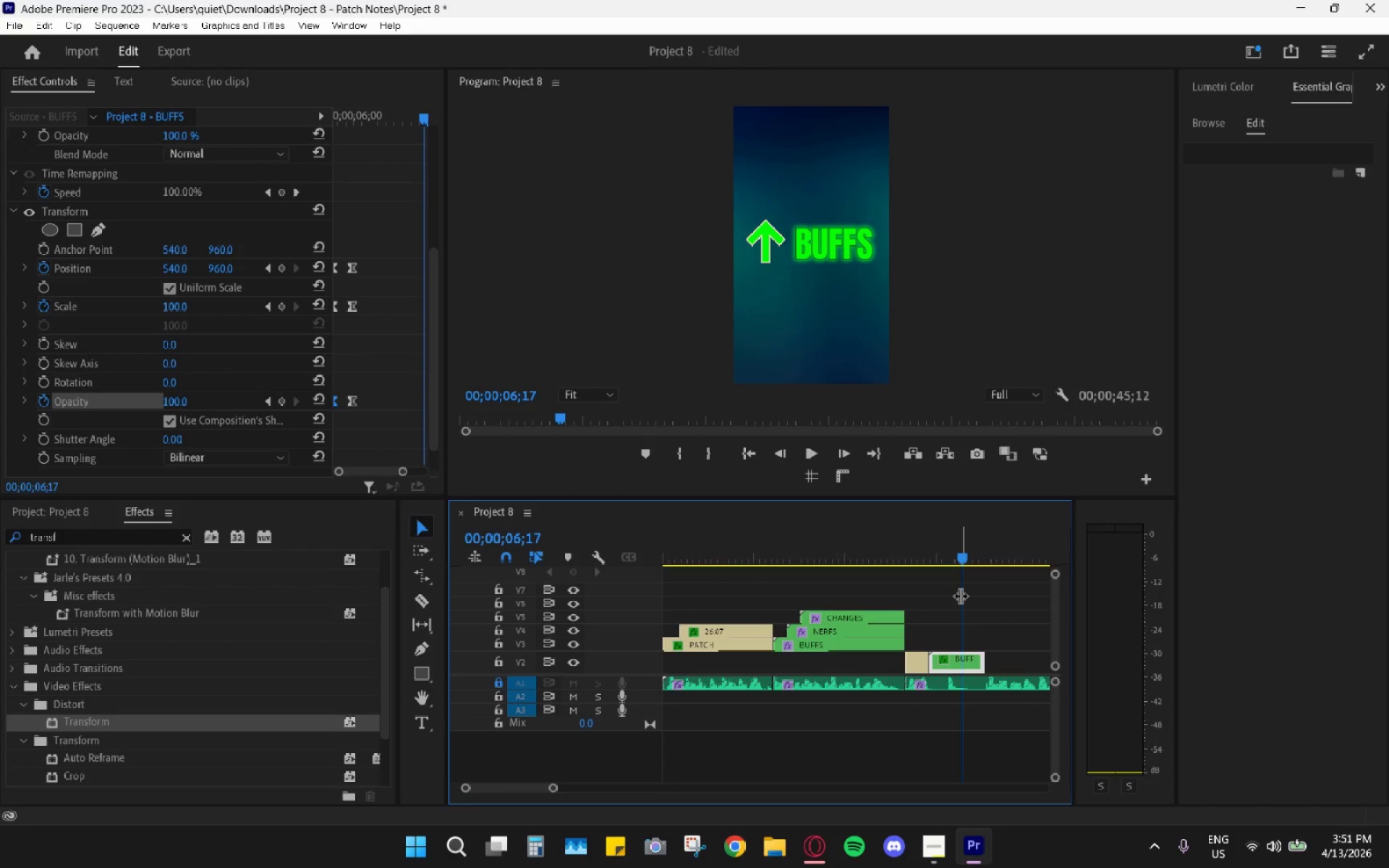 
hold_key(key=AltLeft, duration=0.61)
scroll: coordinate [959, 604], scroll_direction: down, amount: 4.0
 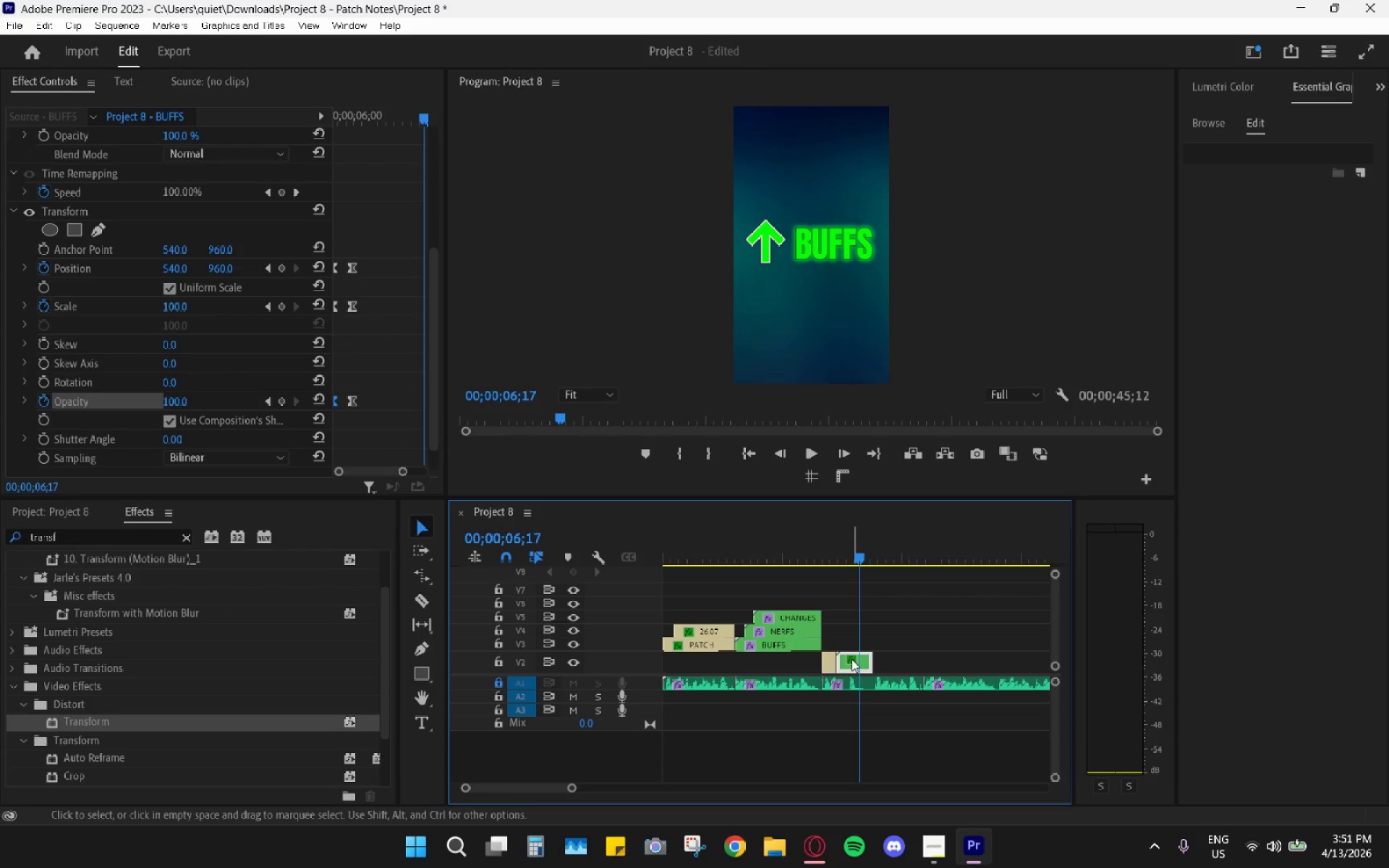 
mouse_move([854, 594])
 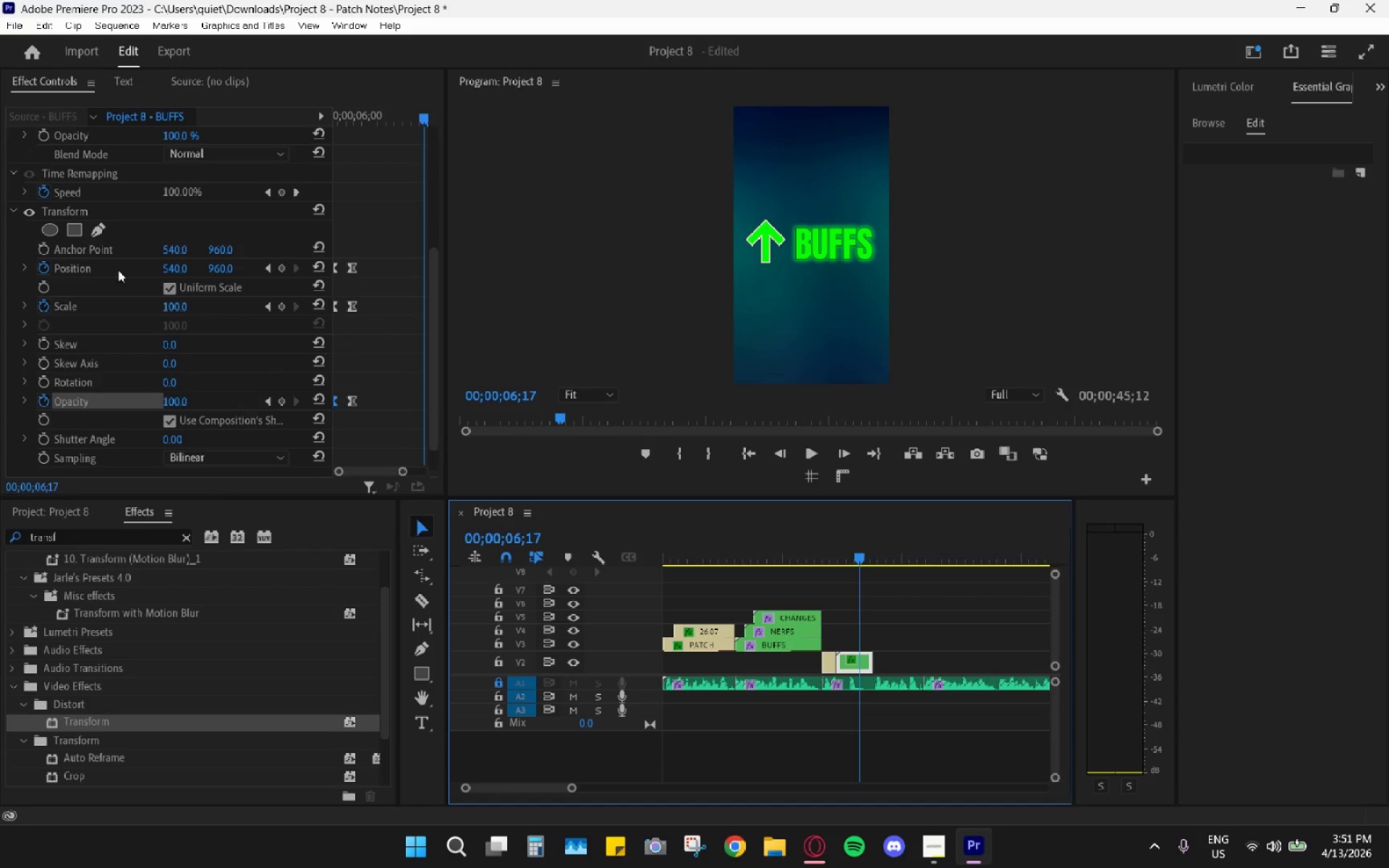 
left_click([93, 210])
 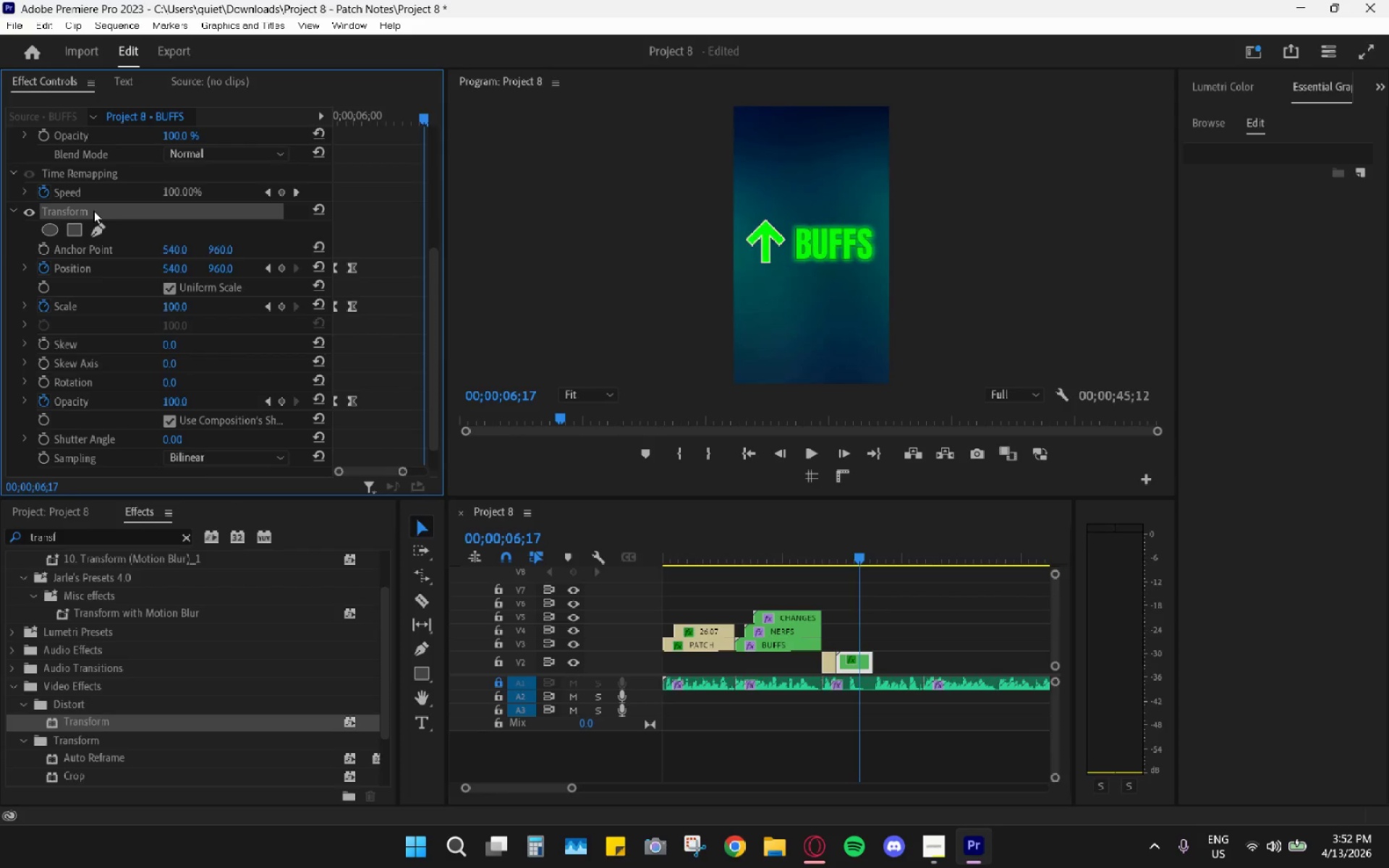 
right_click([93, 210])
 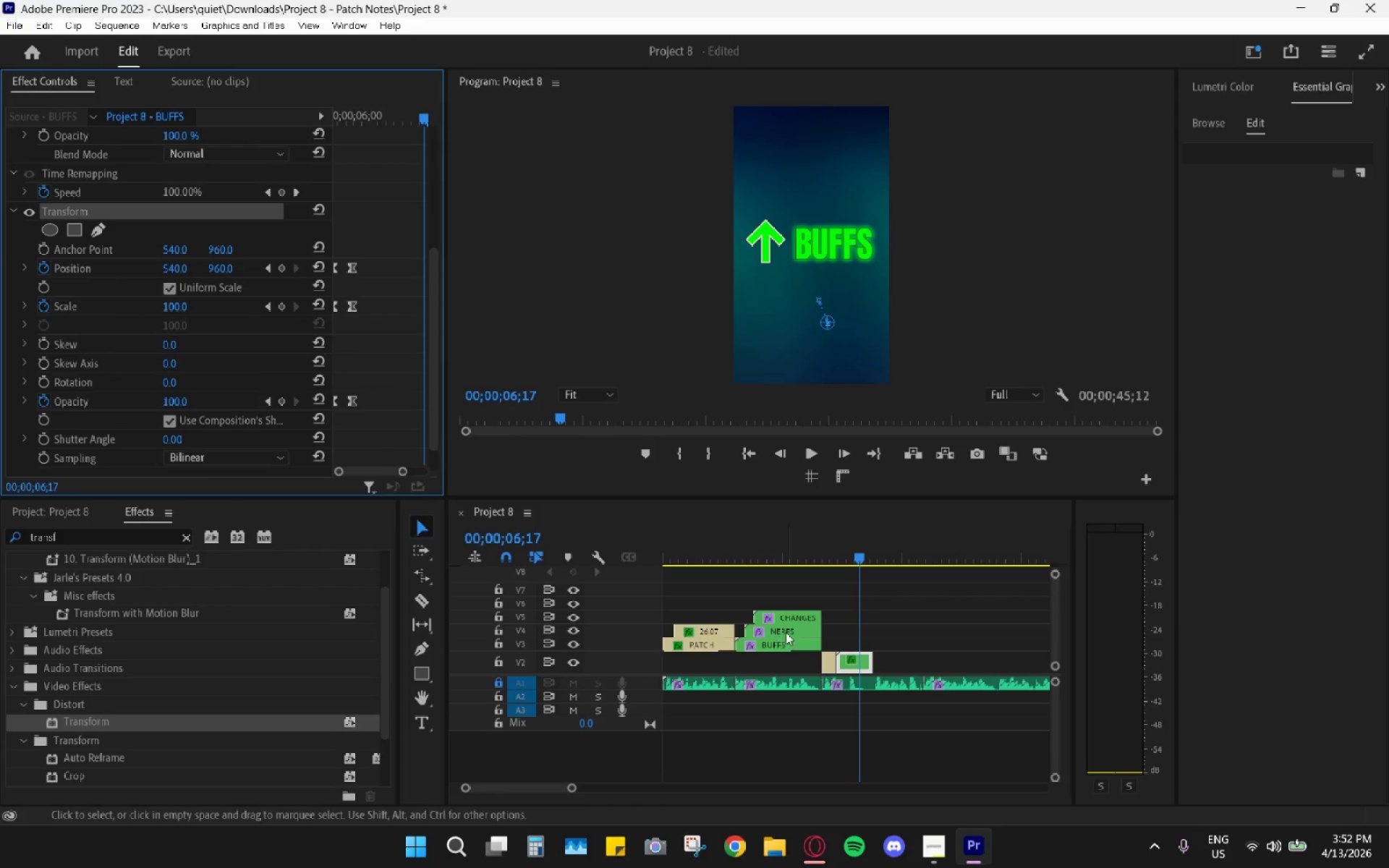 
key(Control+C)
 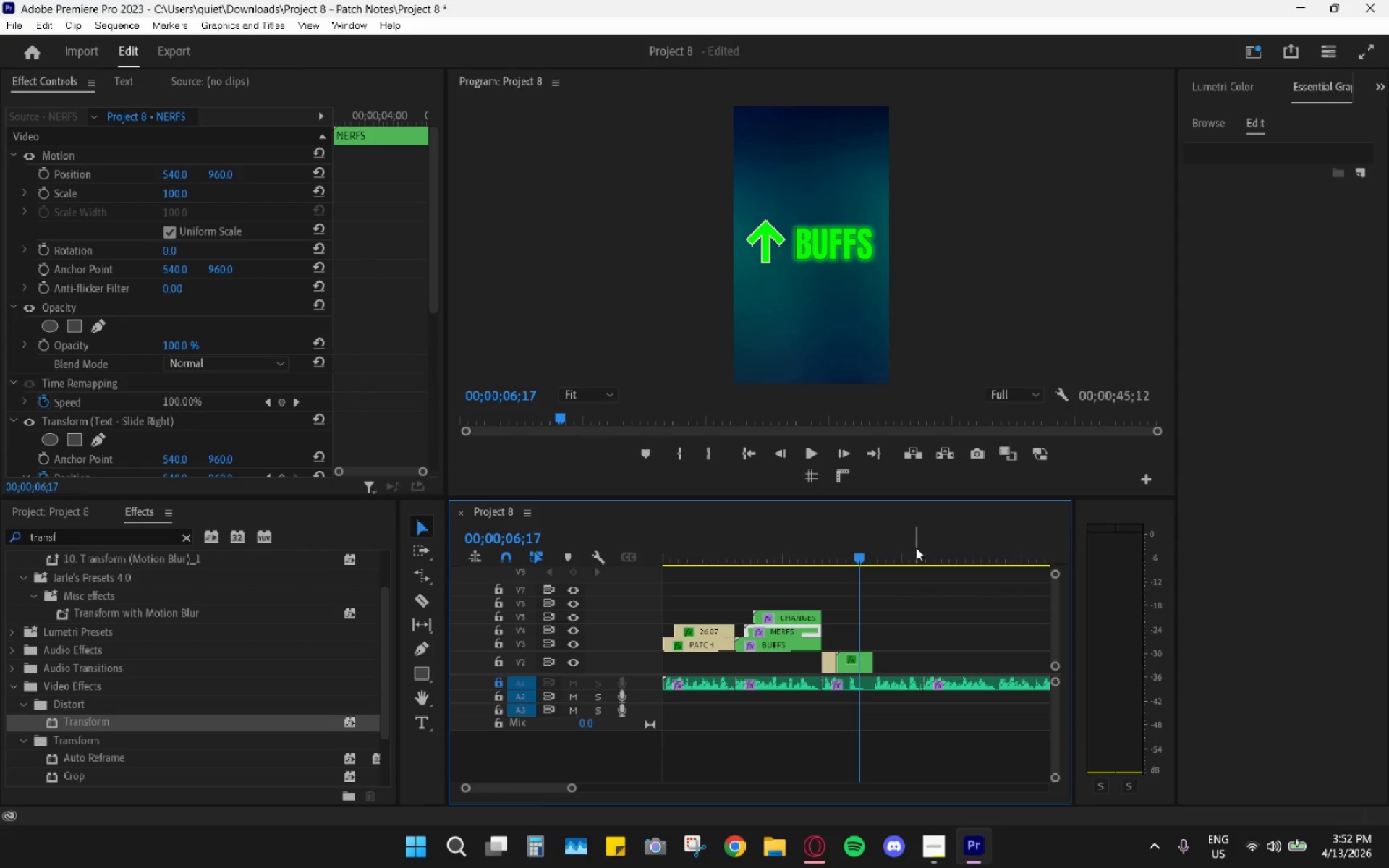 
left_click_drag(start_coordinate=[916, 548], to_coordinate=[955, 552])
 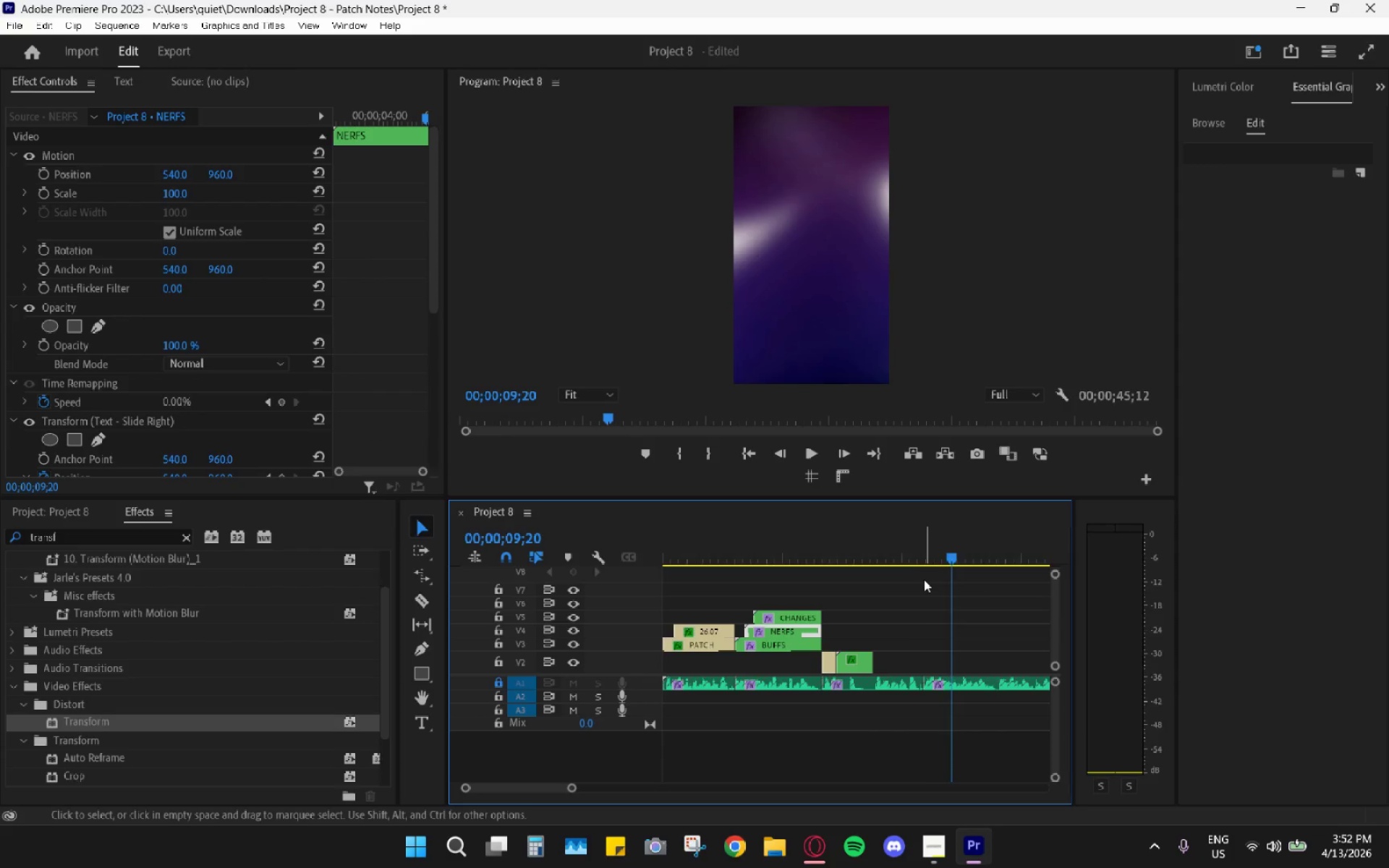 
scroll: coordinate [909, 596], scroll_direction: down, amount: 10.0
 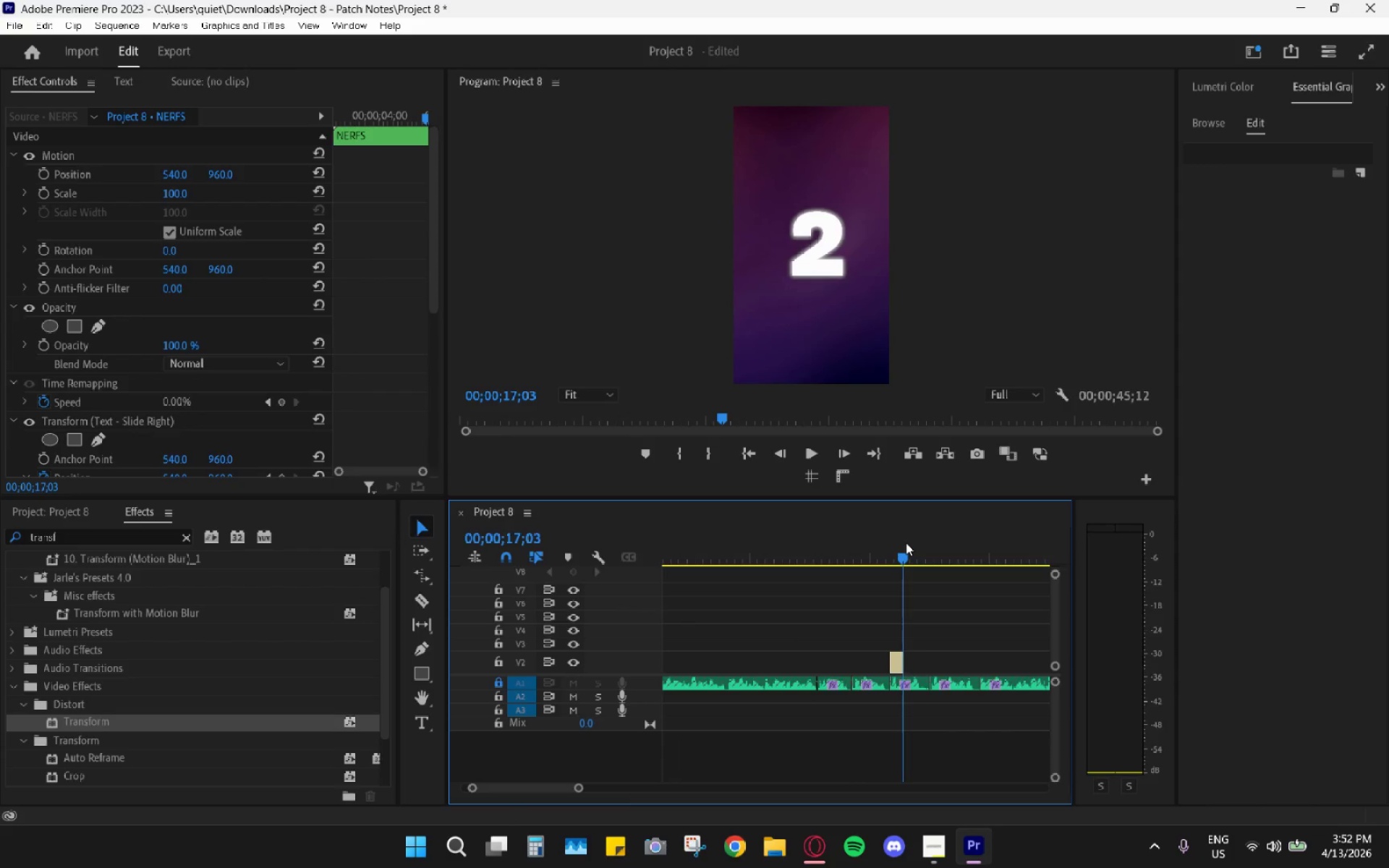 
key(Control+V)
 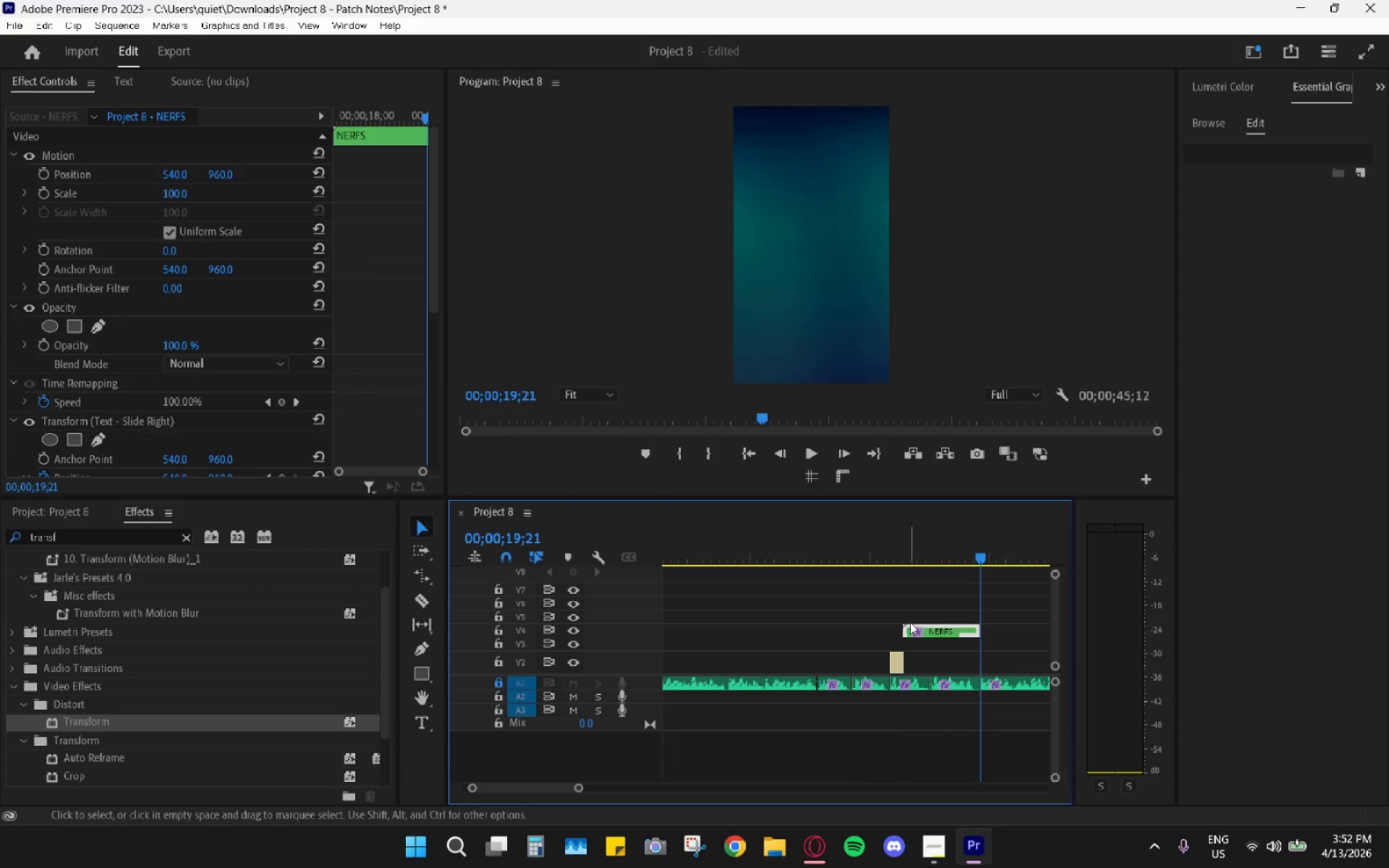 
left_click_drag(start_coordinate=[931, 626], to_coordinate=[940, 665])
 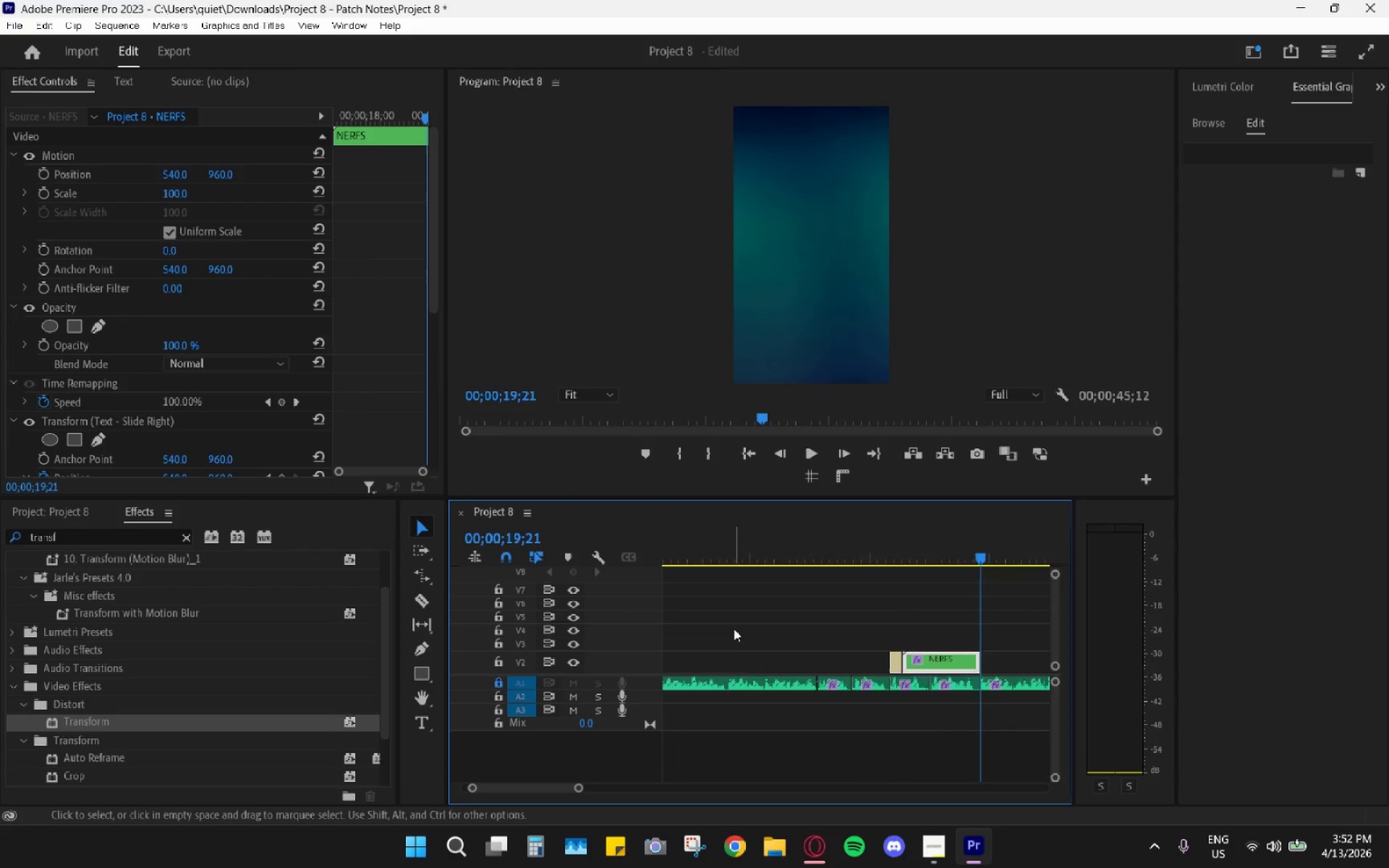 
scroll: coordinate [734, 627], scroll_direction: up, amount: 10.0
 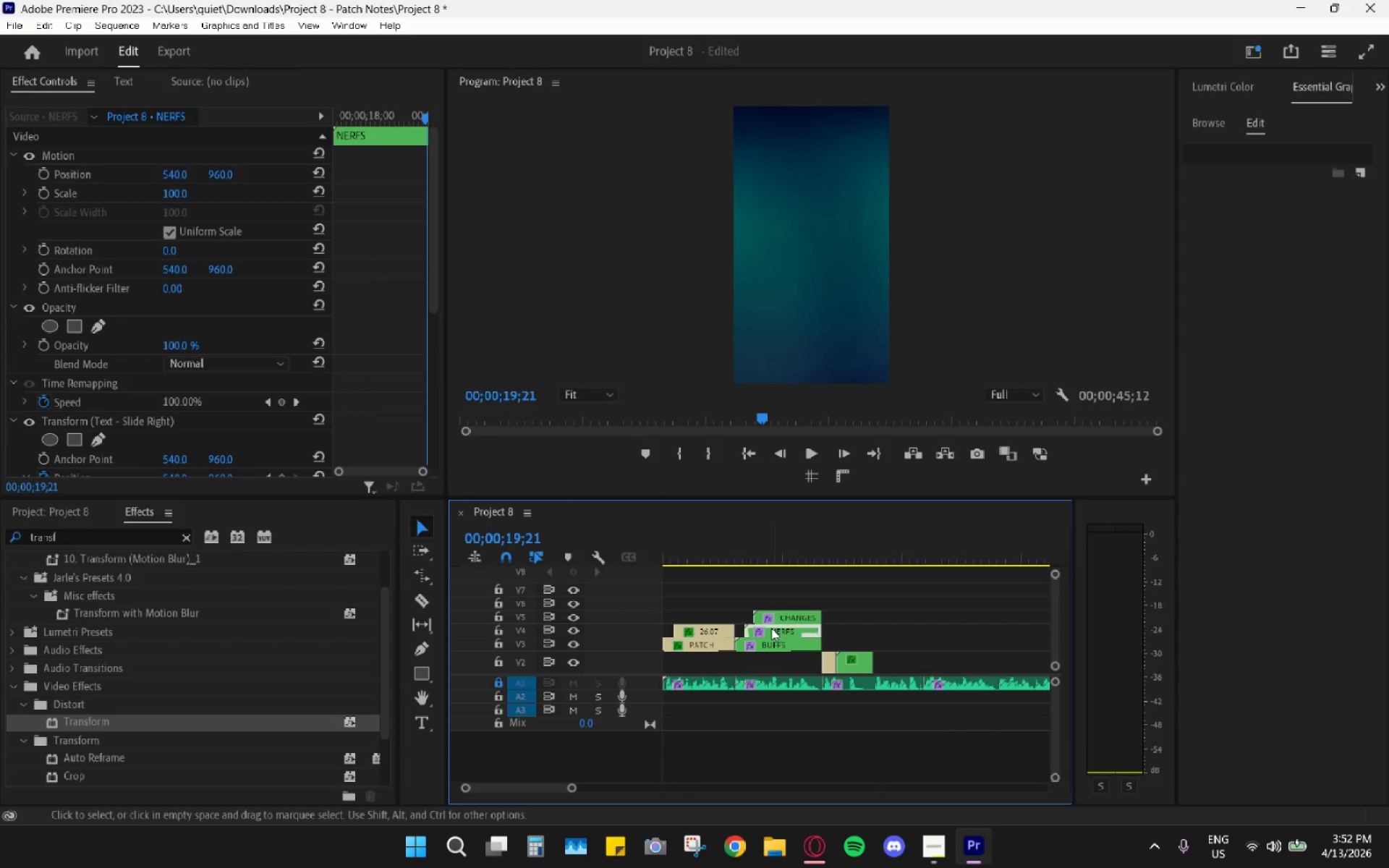 
double_click([760, 652])
 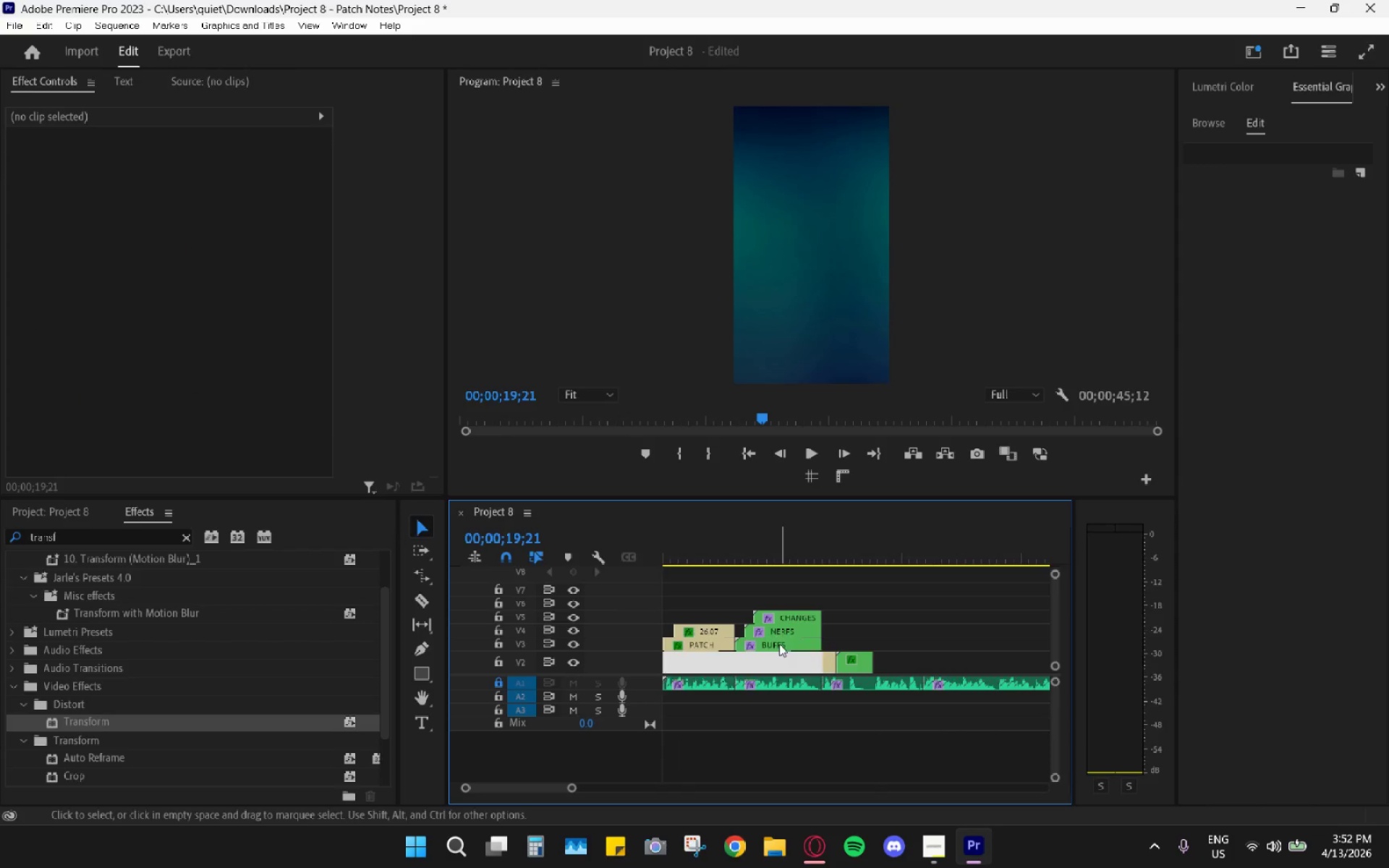 
triple_click([779, 643])
 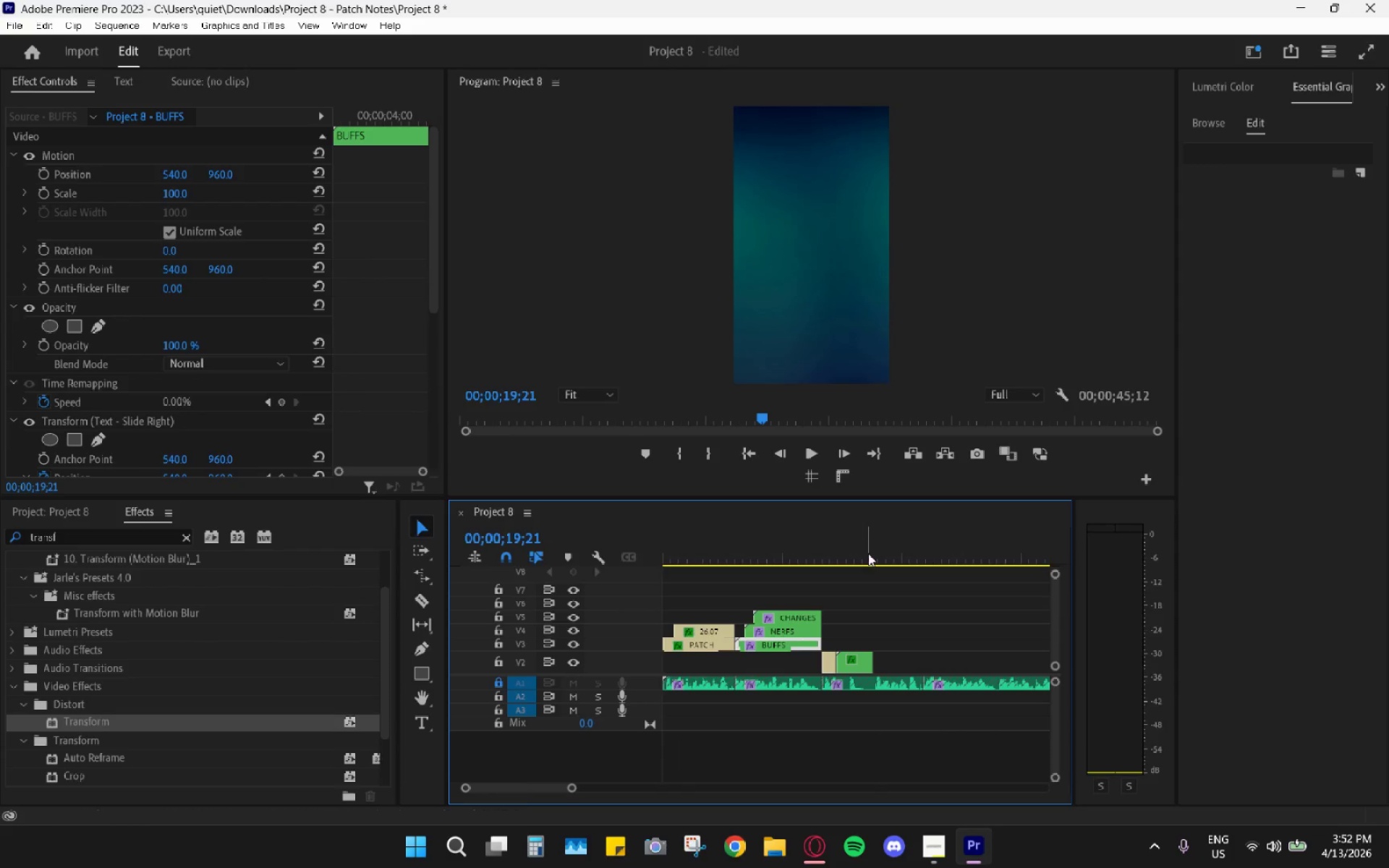 
left_click([868, 553])
 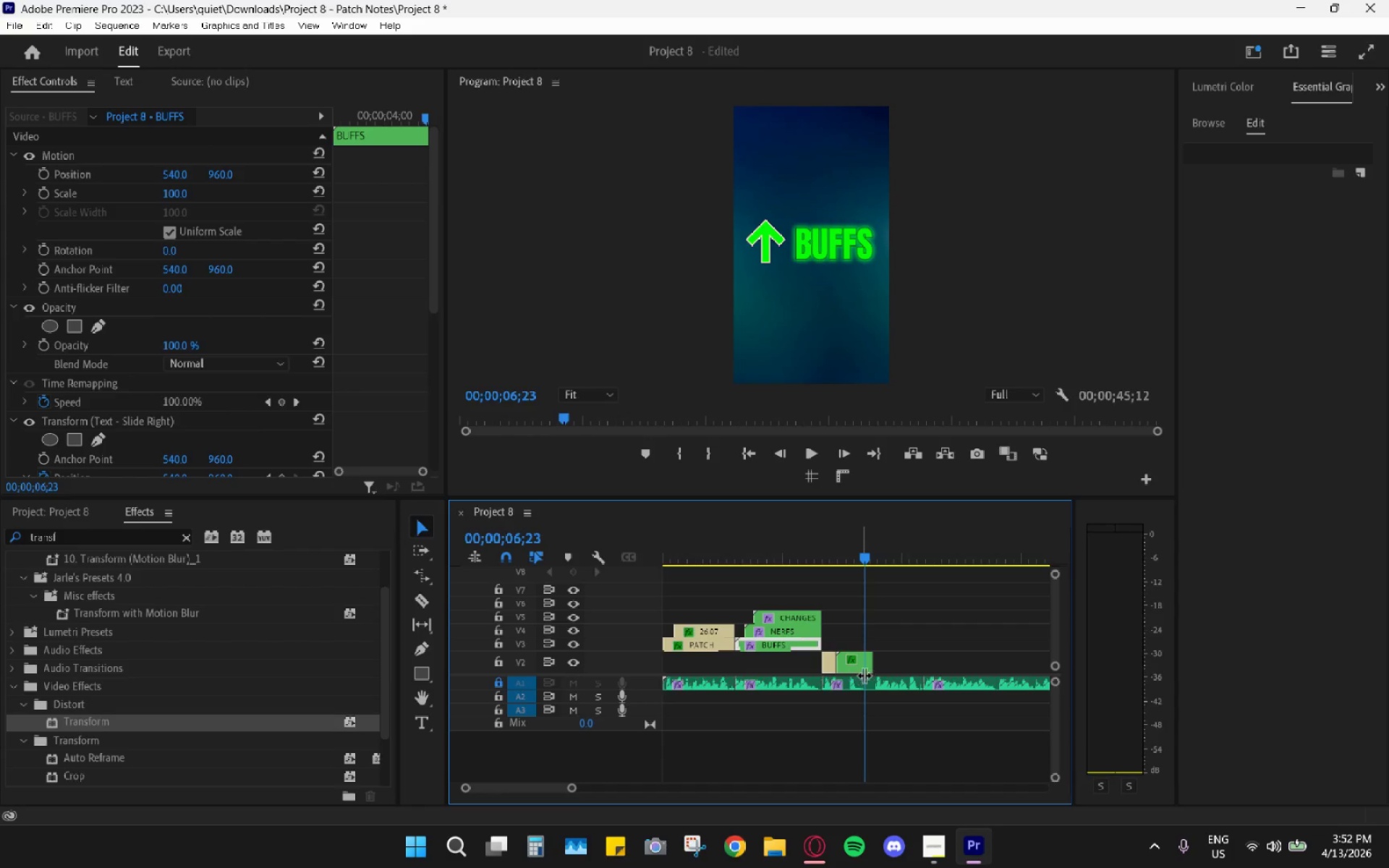 
left_click([869, 671])
 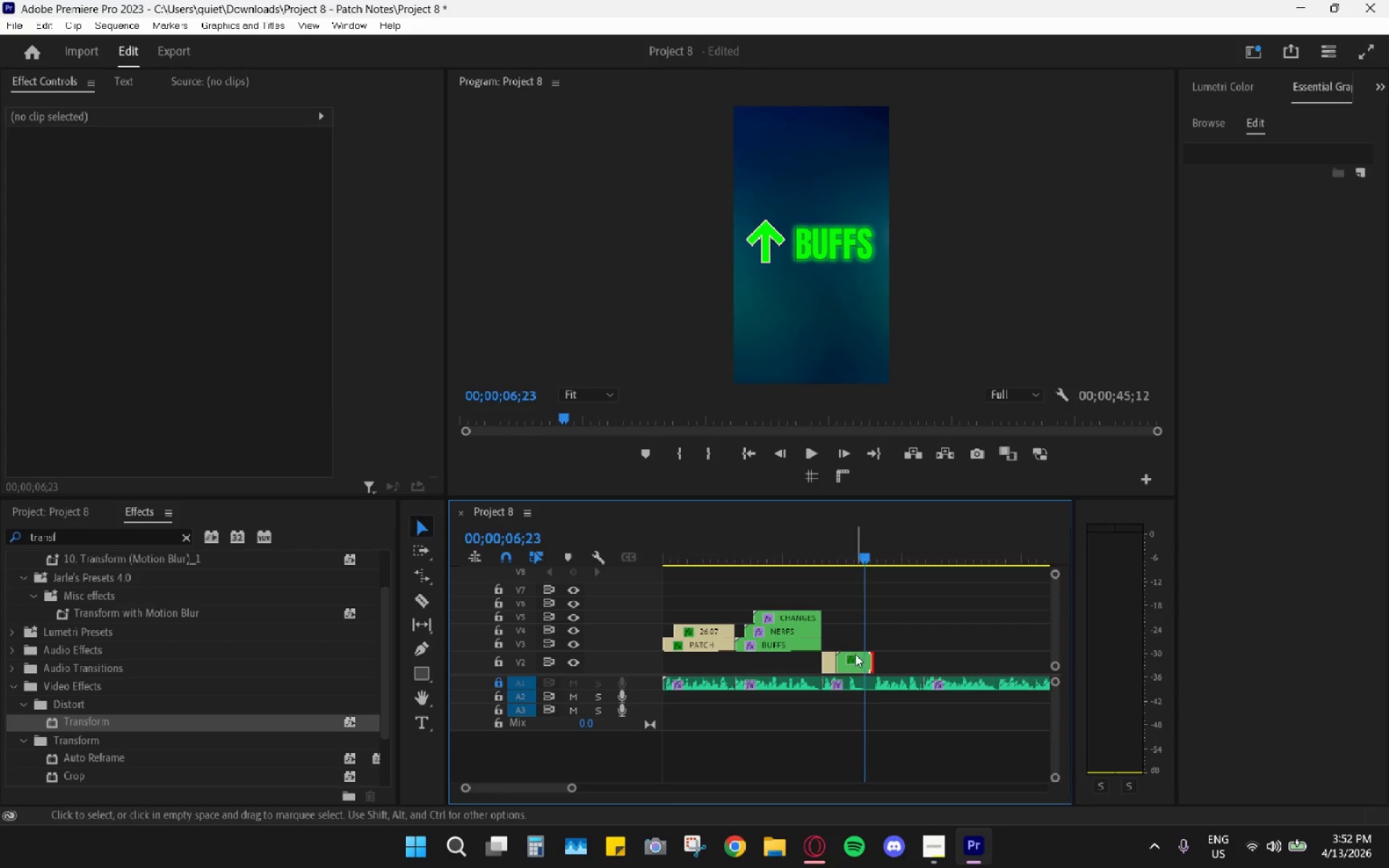 
left_click([857, 660])
 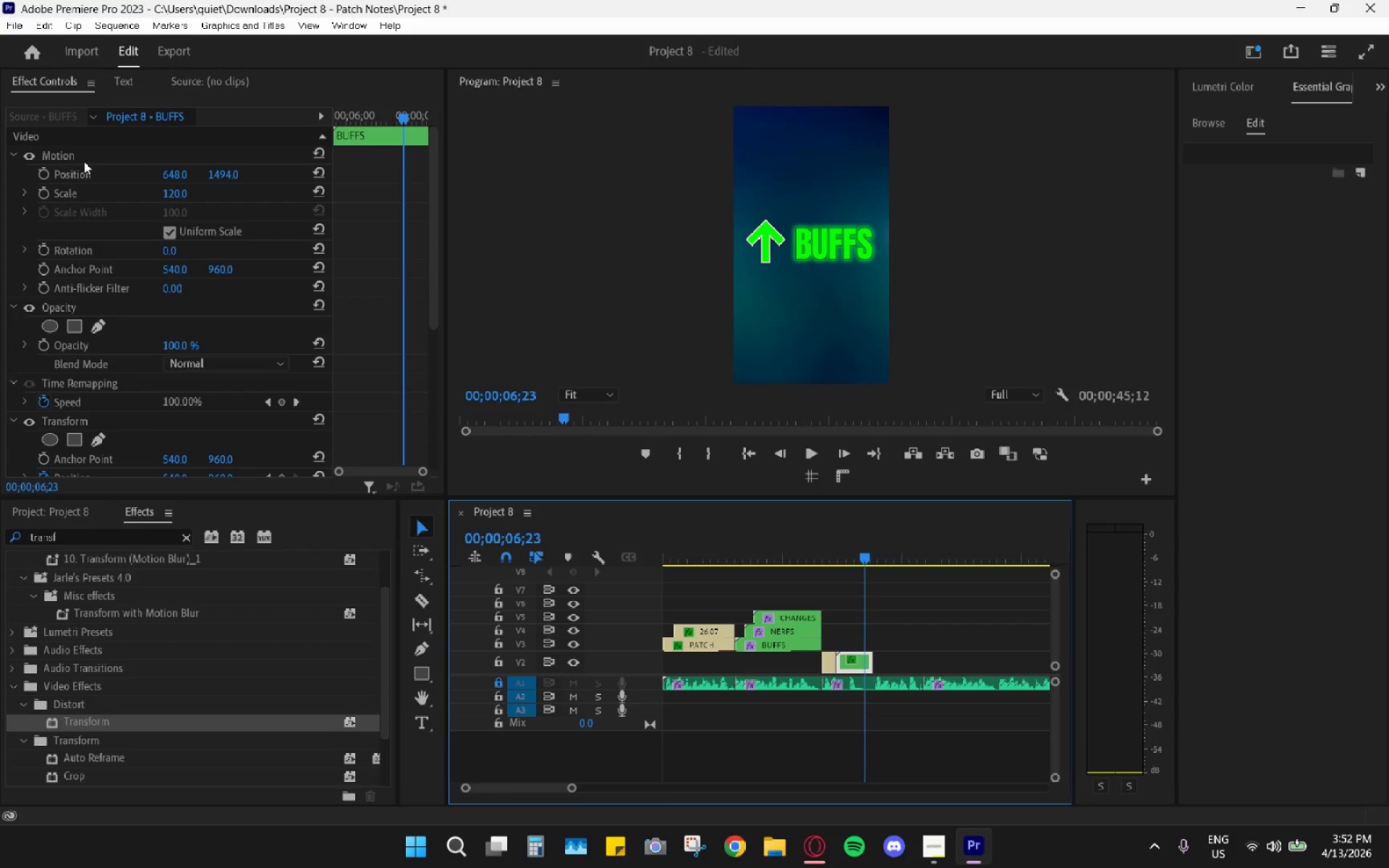 
left_click([77, 153])
 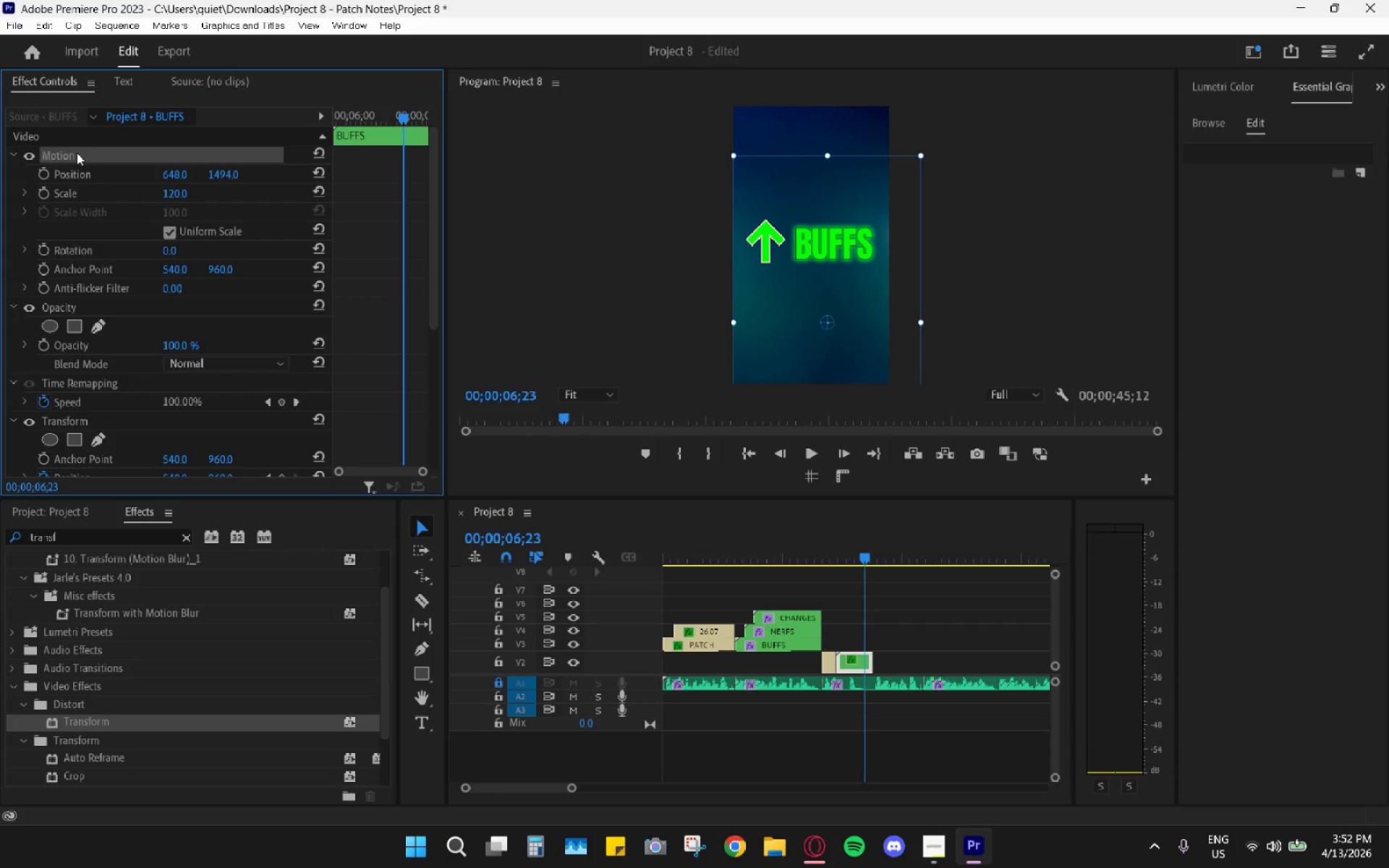 
key(Control+C)
 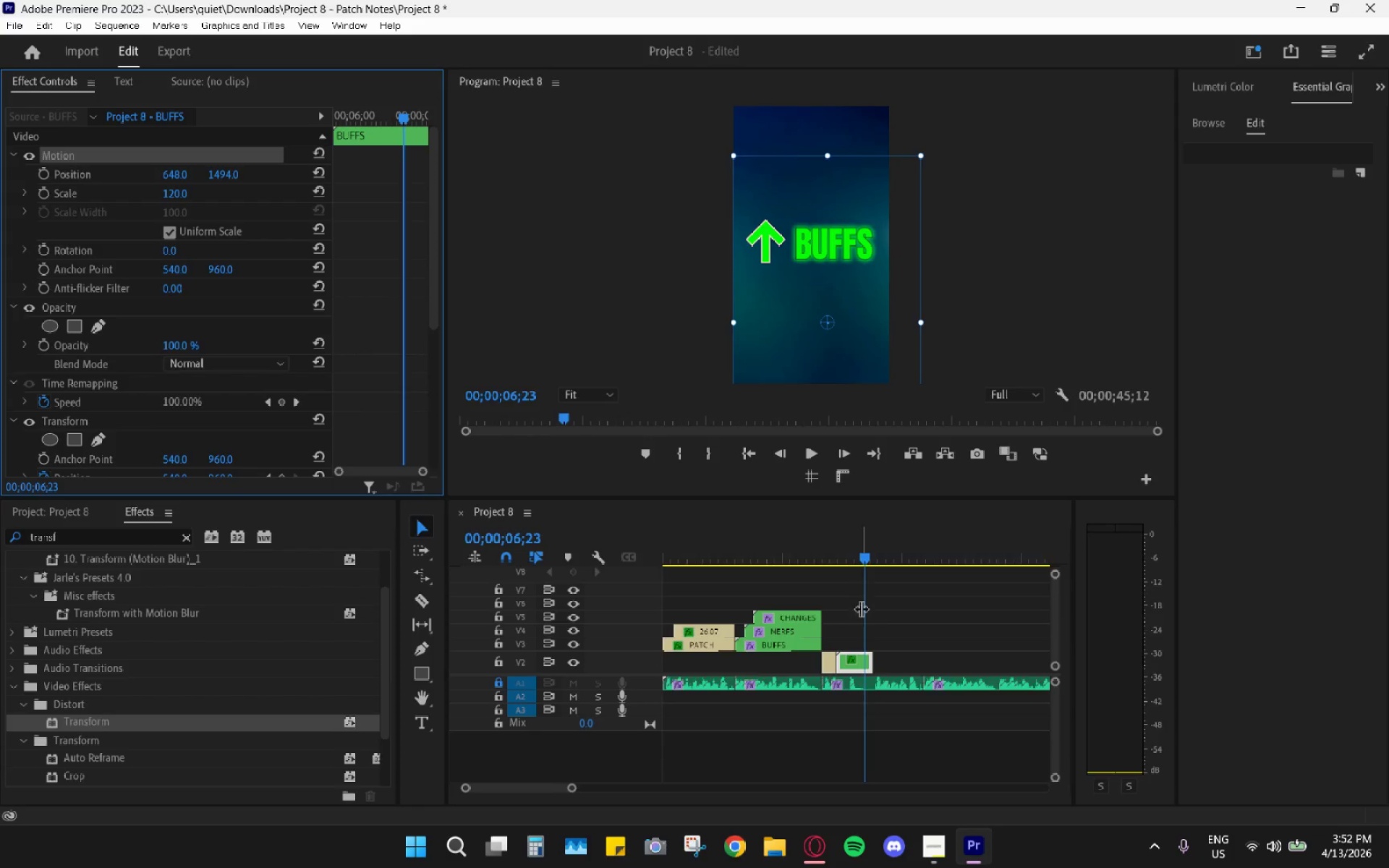 
scroll: coordinate [853, 623], scroll_direction: down, amount: 10.0
 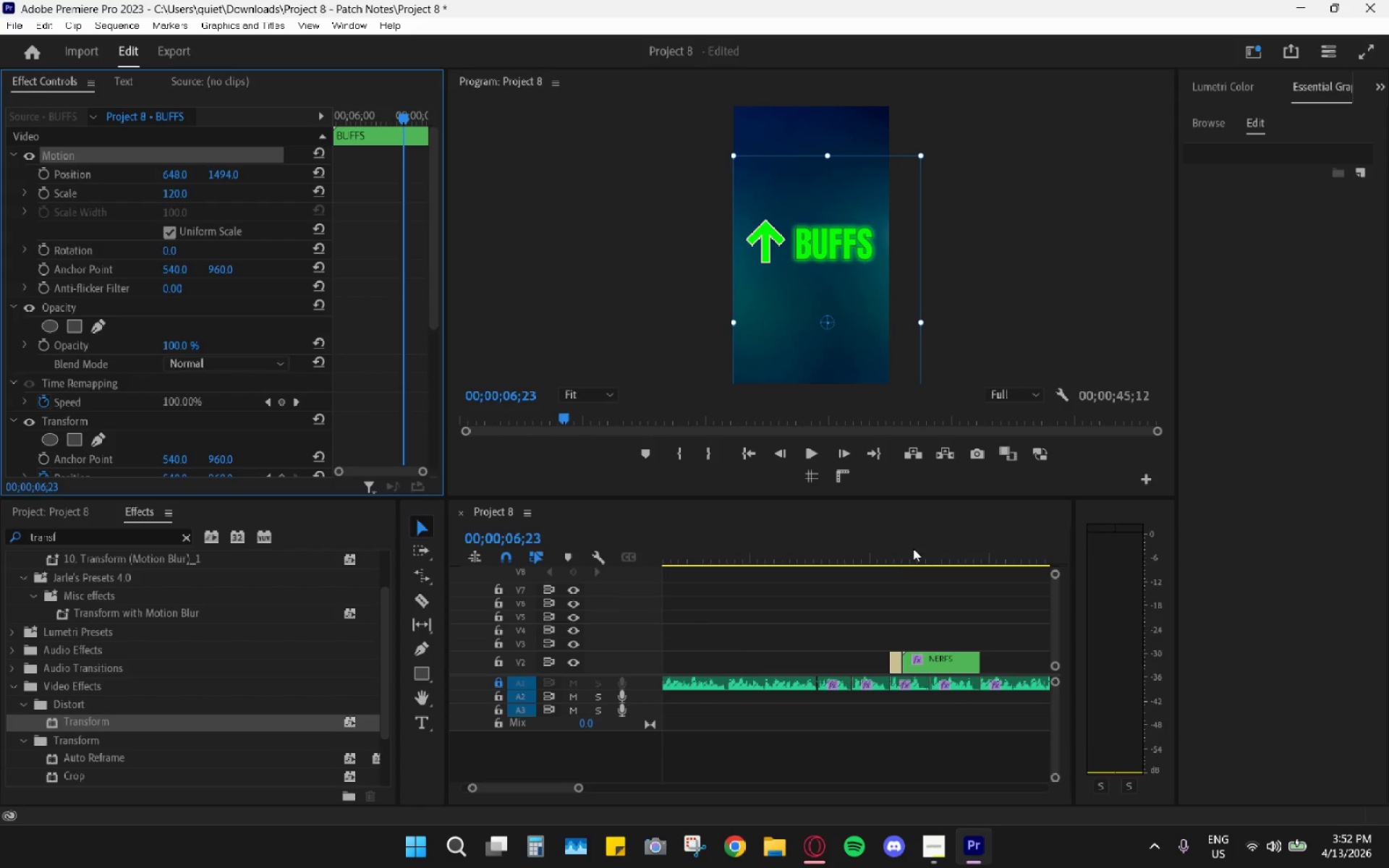 
left_click([917, 545])
 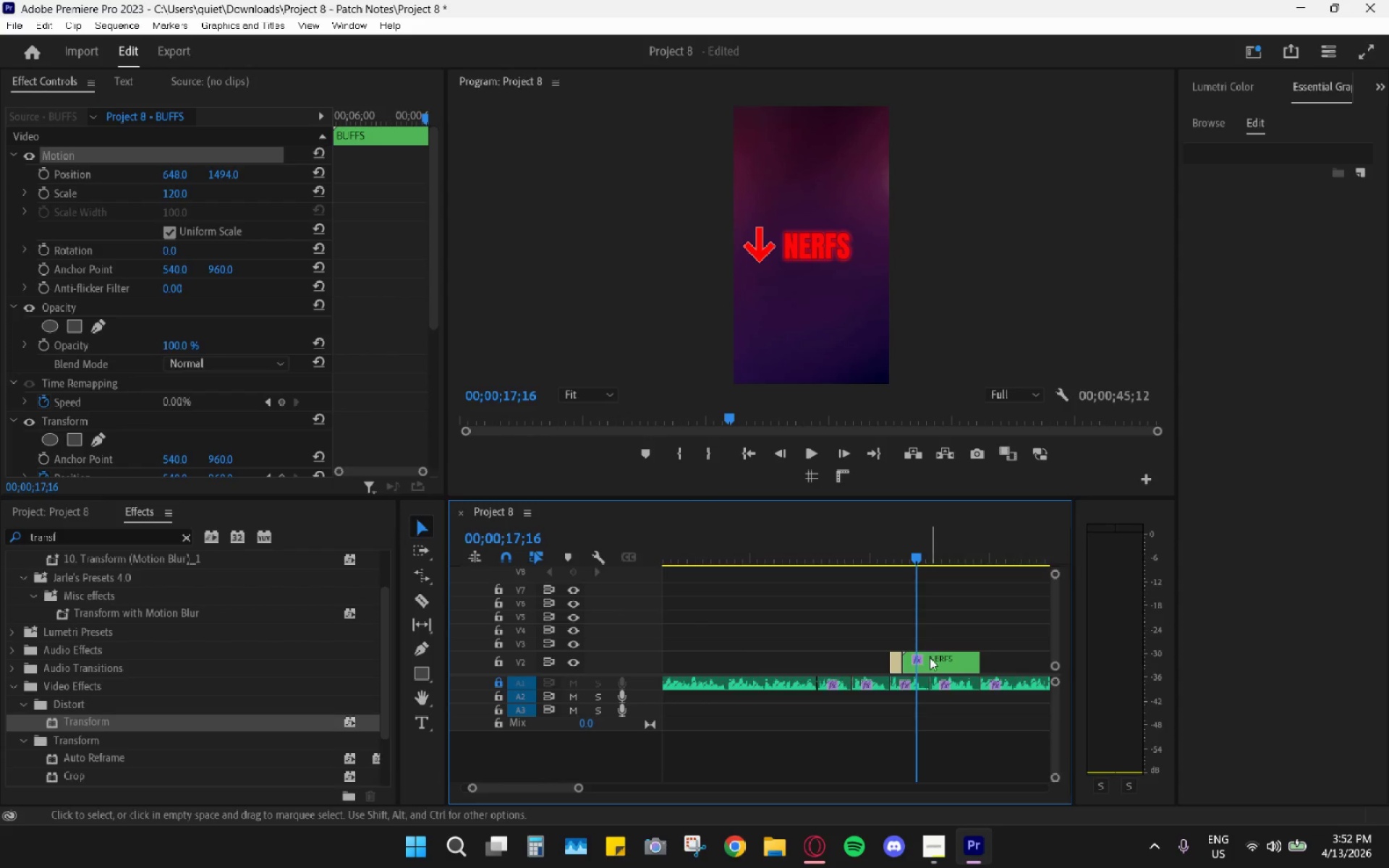 
left_click([930, 658])
 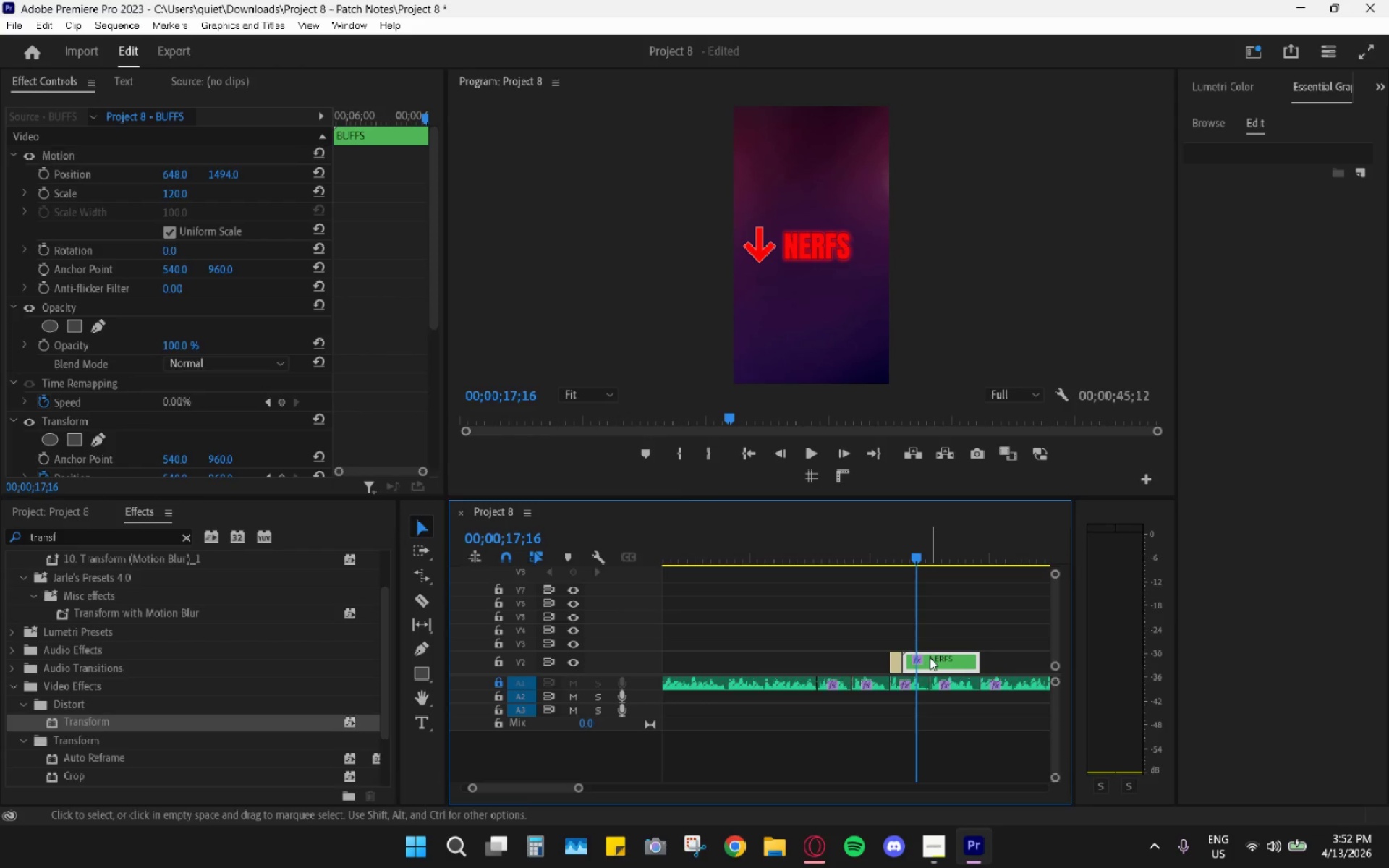 
key(Control+ControlLeft)
 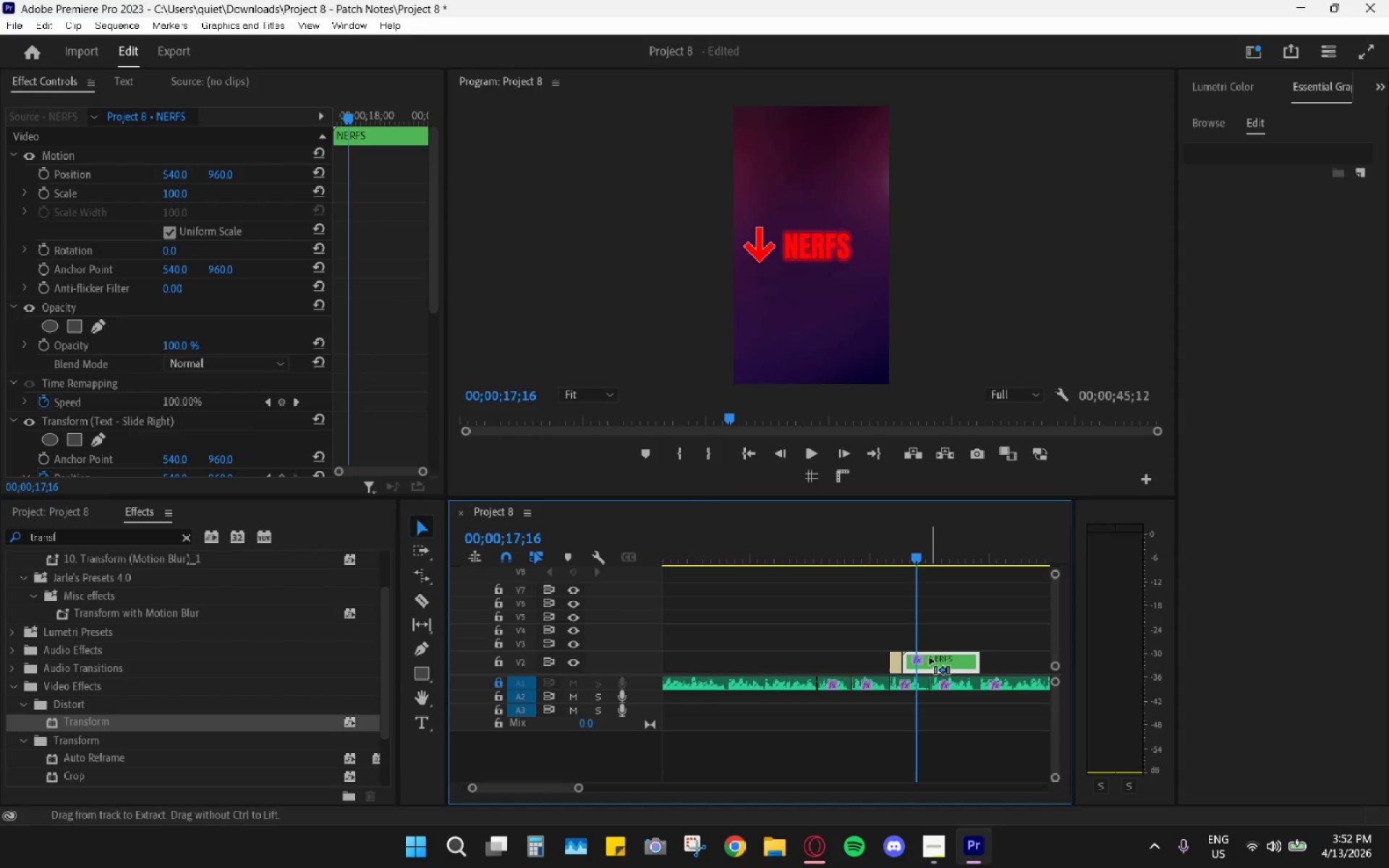 
key(Control+V)
 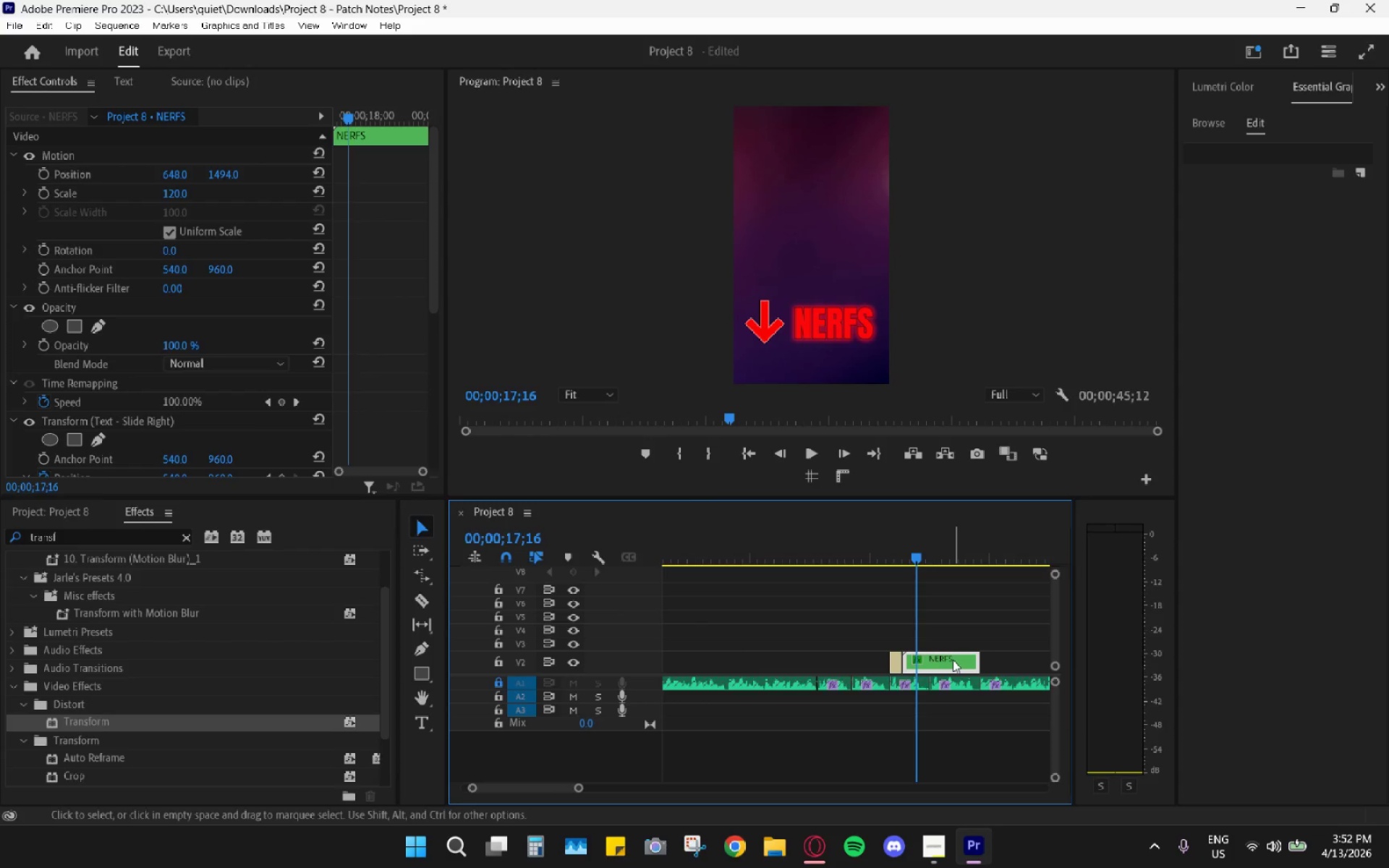 
left_click_drag(start_coordinate=[219, 173], to_coordinate=[234, 194])
 